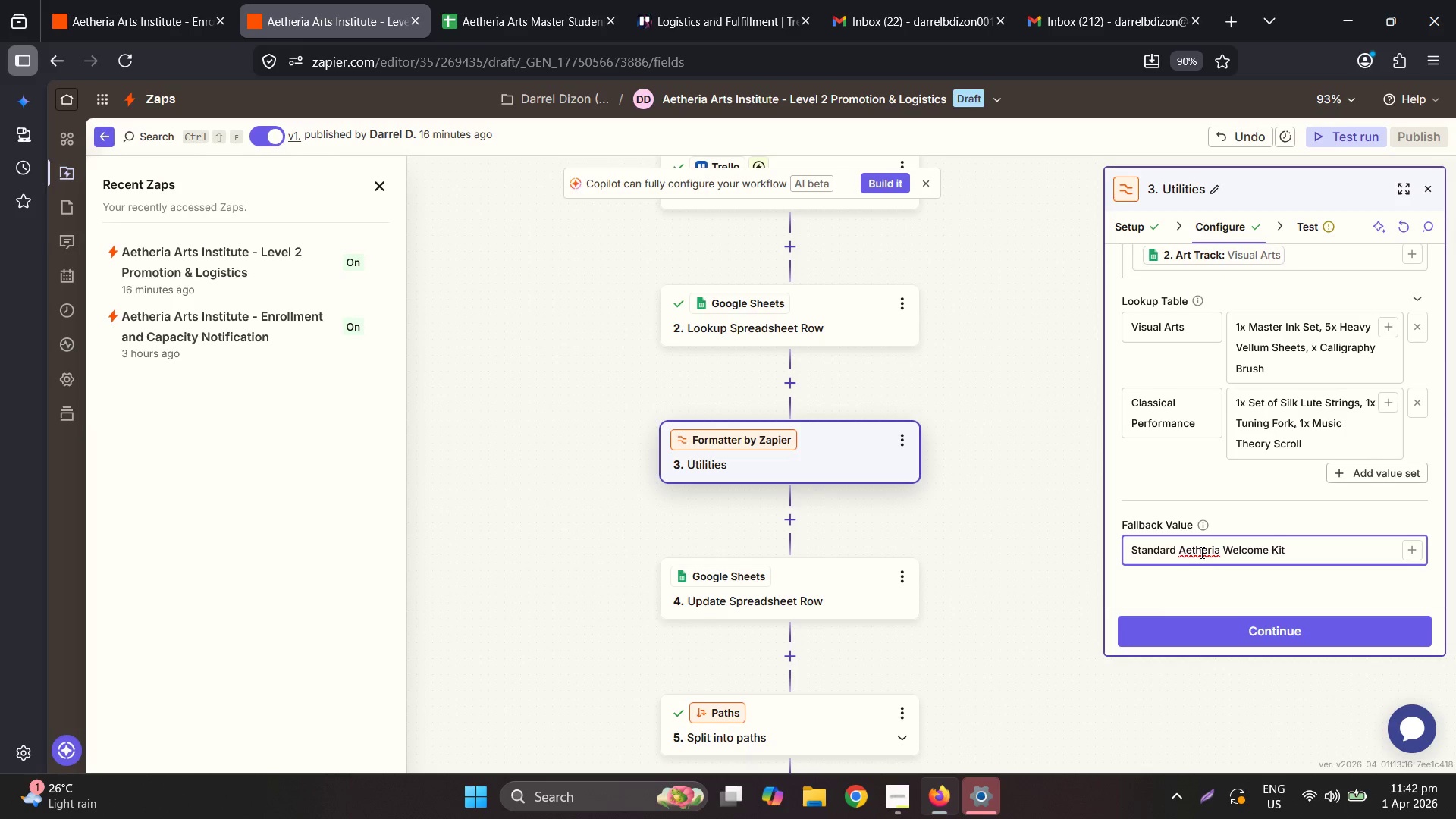 
left_click([1276, 632])
 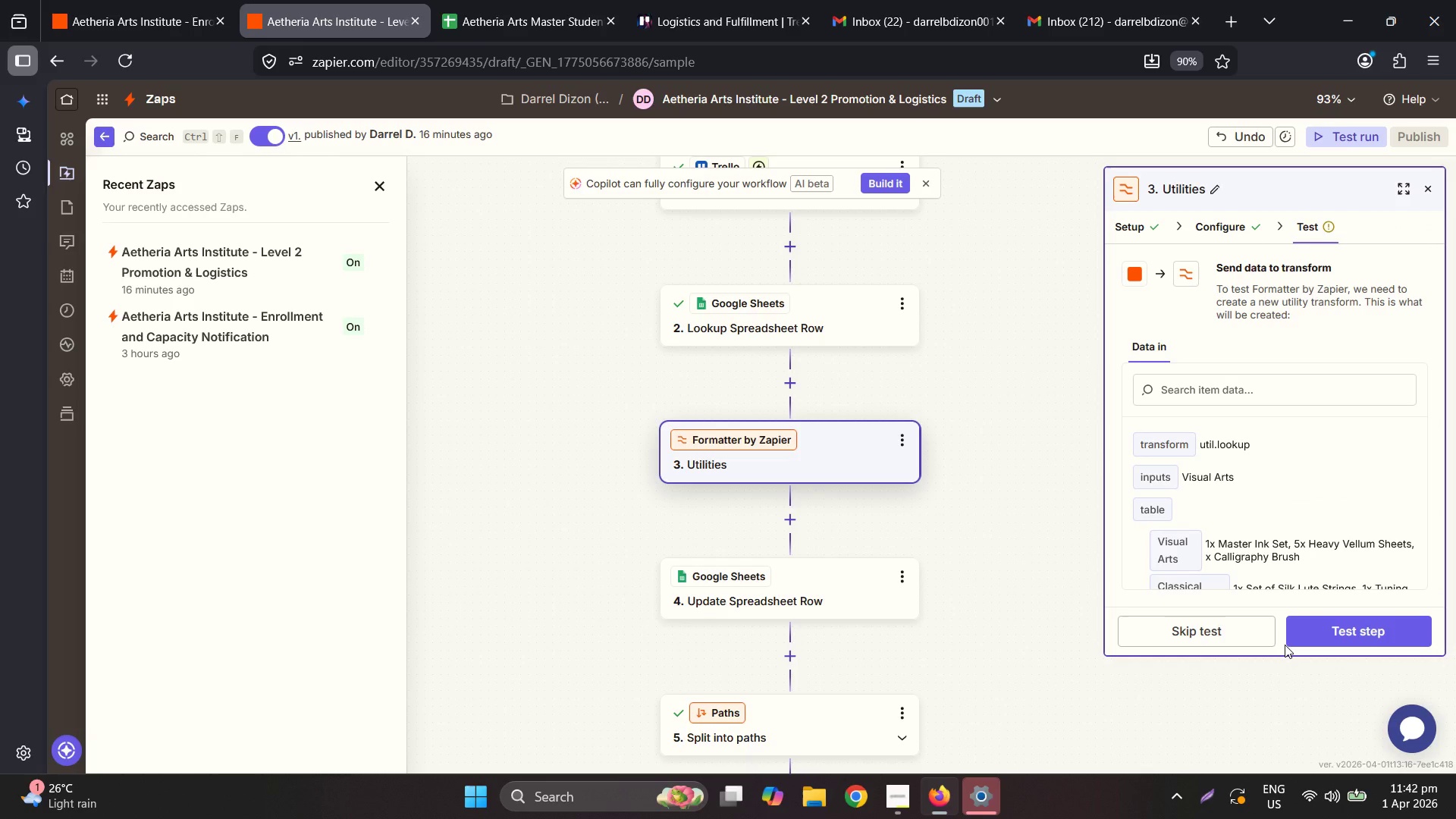 
wait(7.7)
 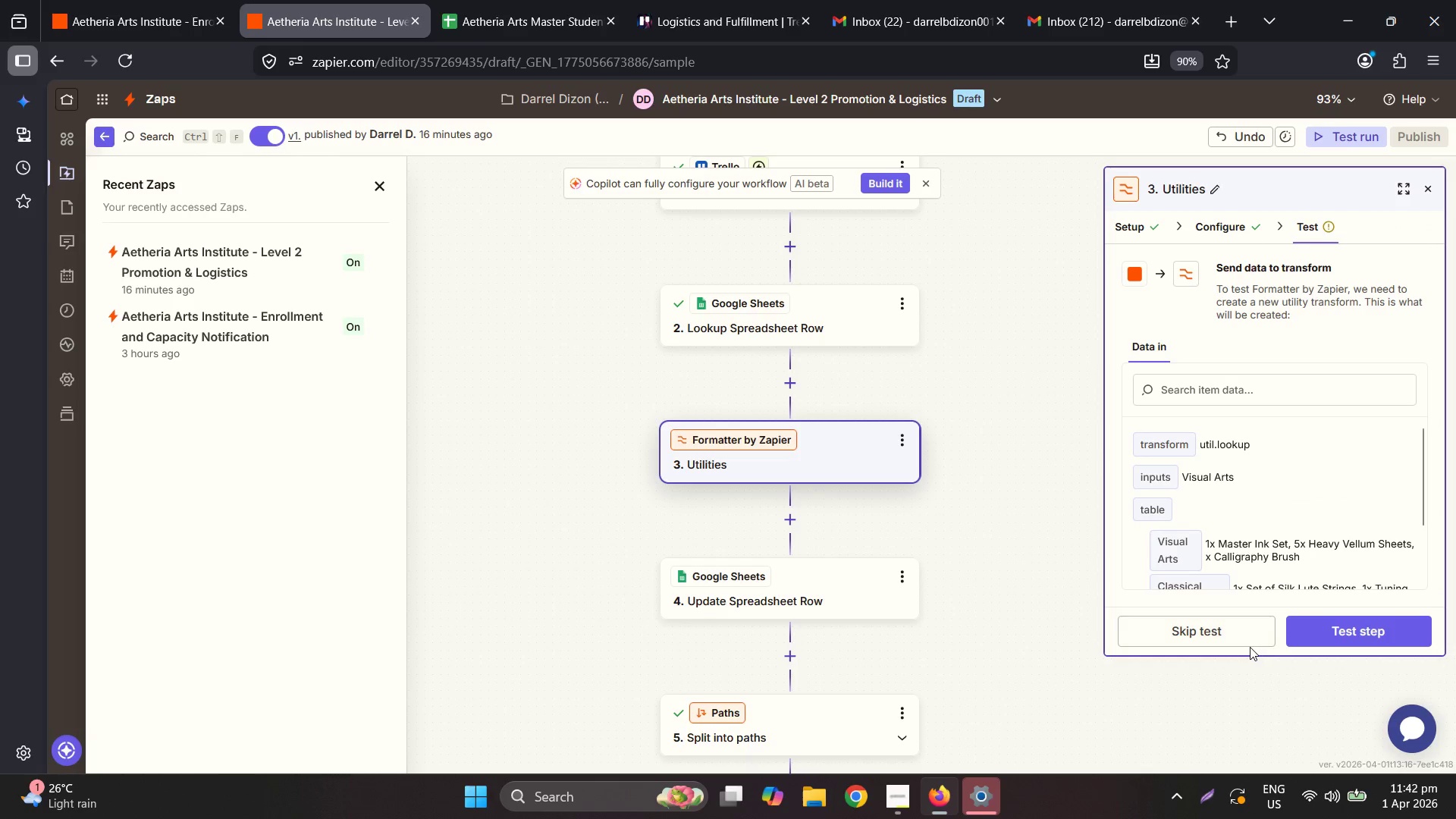 
left_click([1323, 638])
 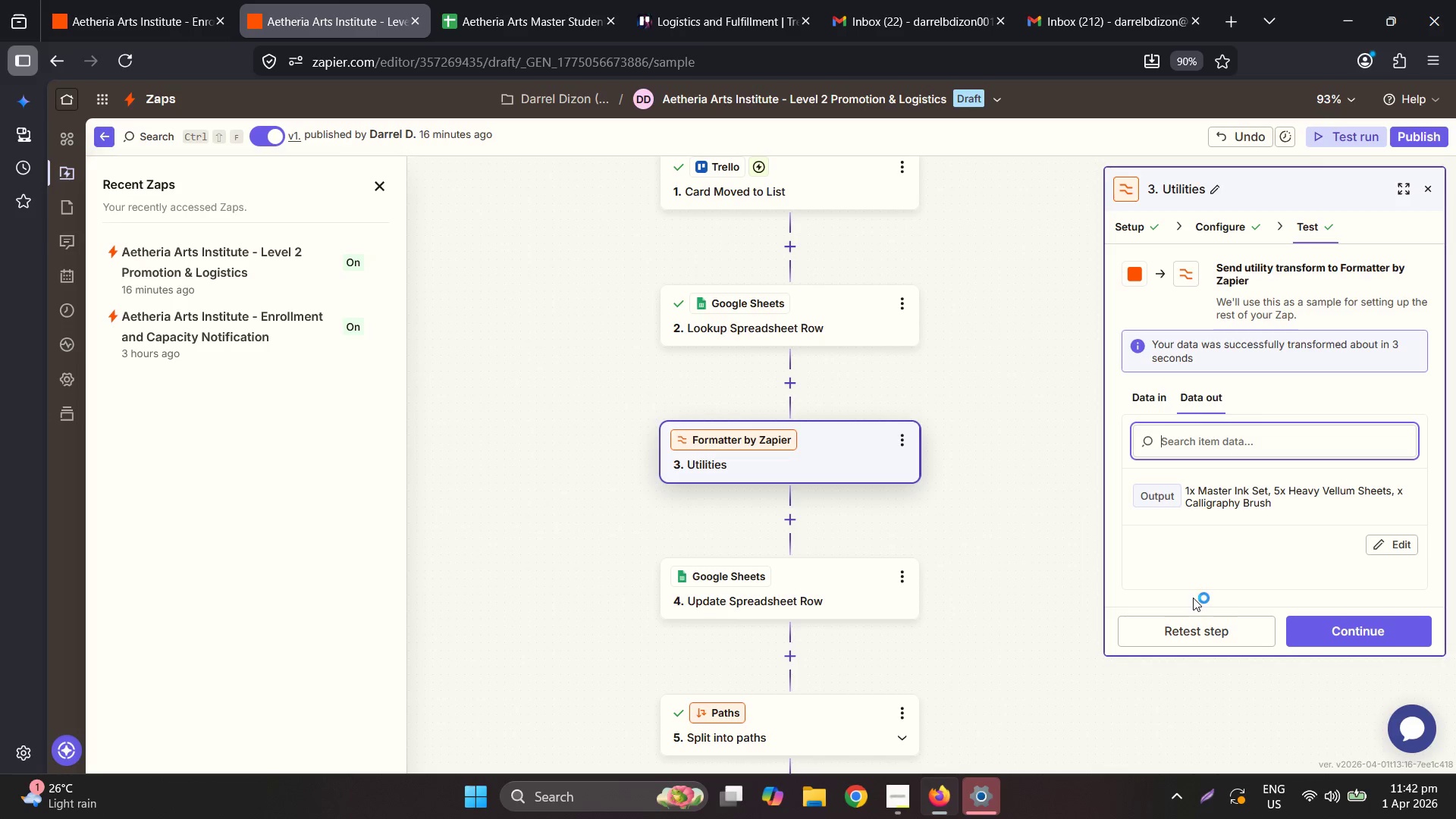 
wait(26.12)
 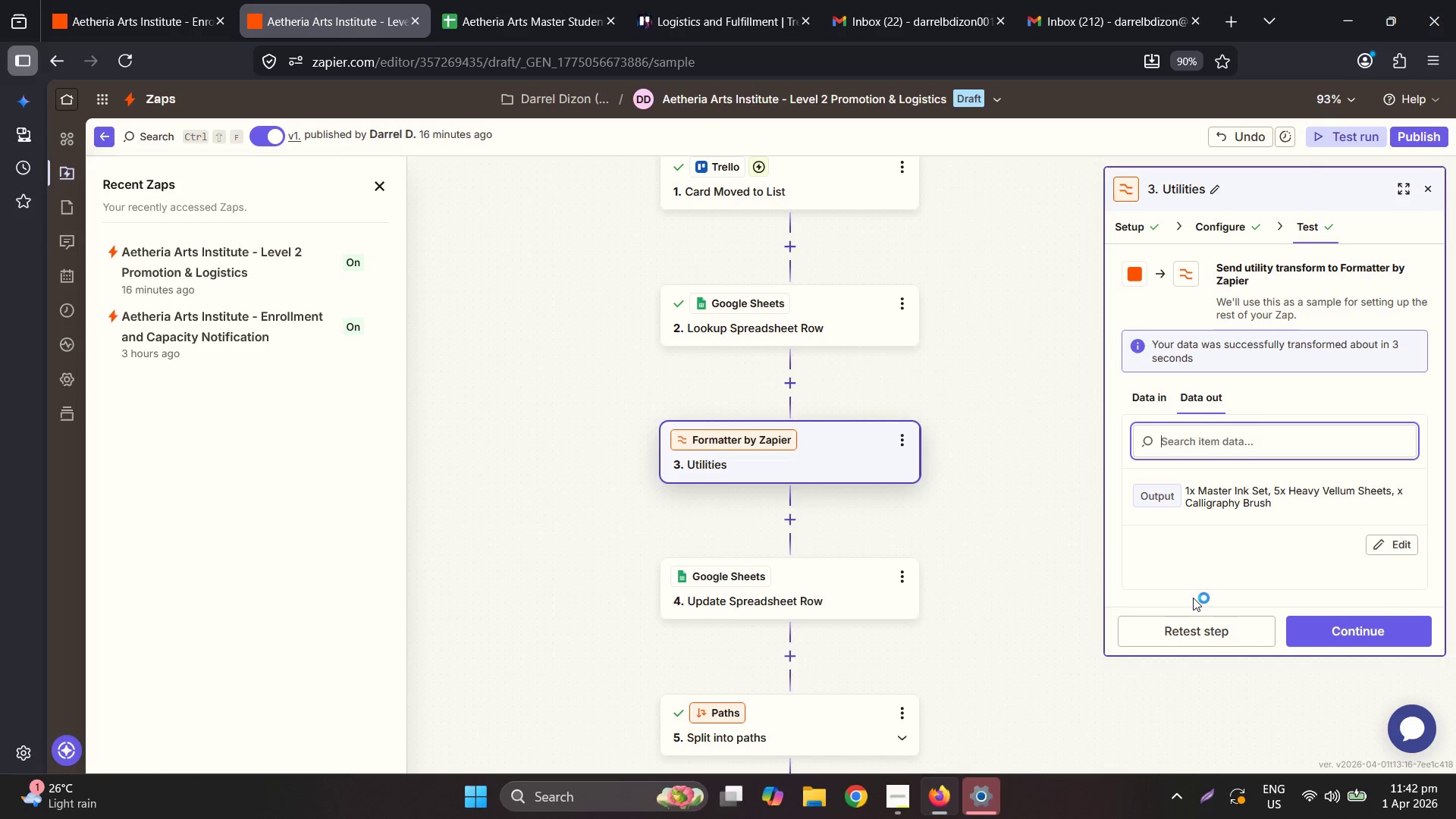 
scroll: coordinate [1286, 469], scroll_direction: down, amount: 4.0
 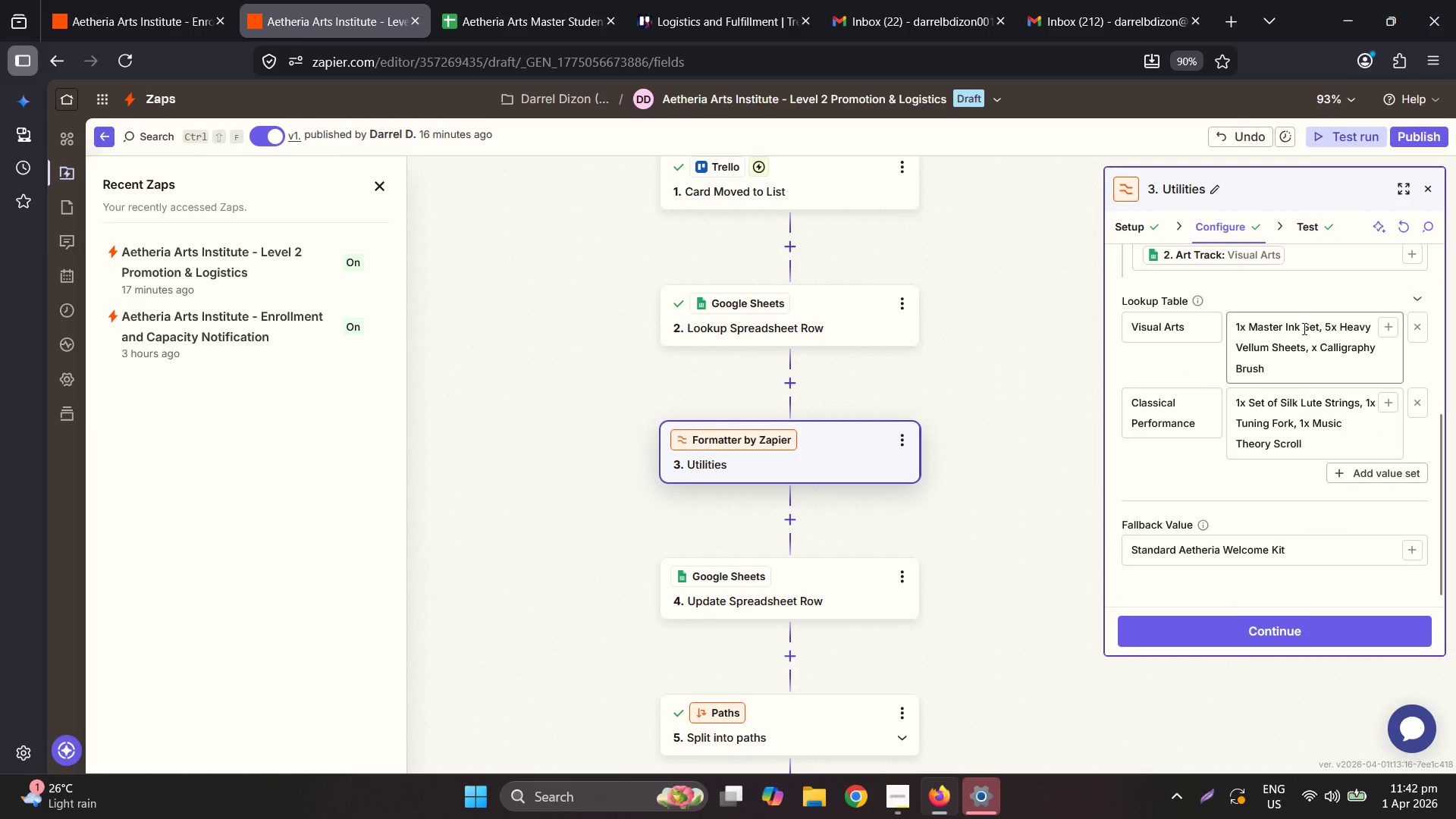 
double_click([1301, 332])
 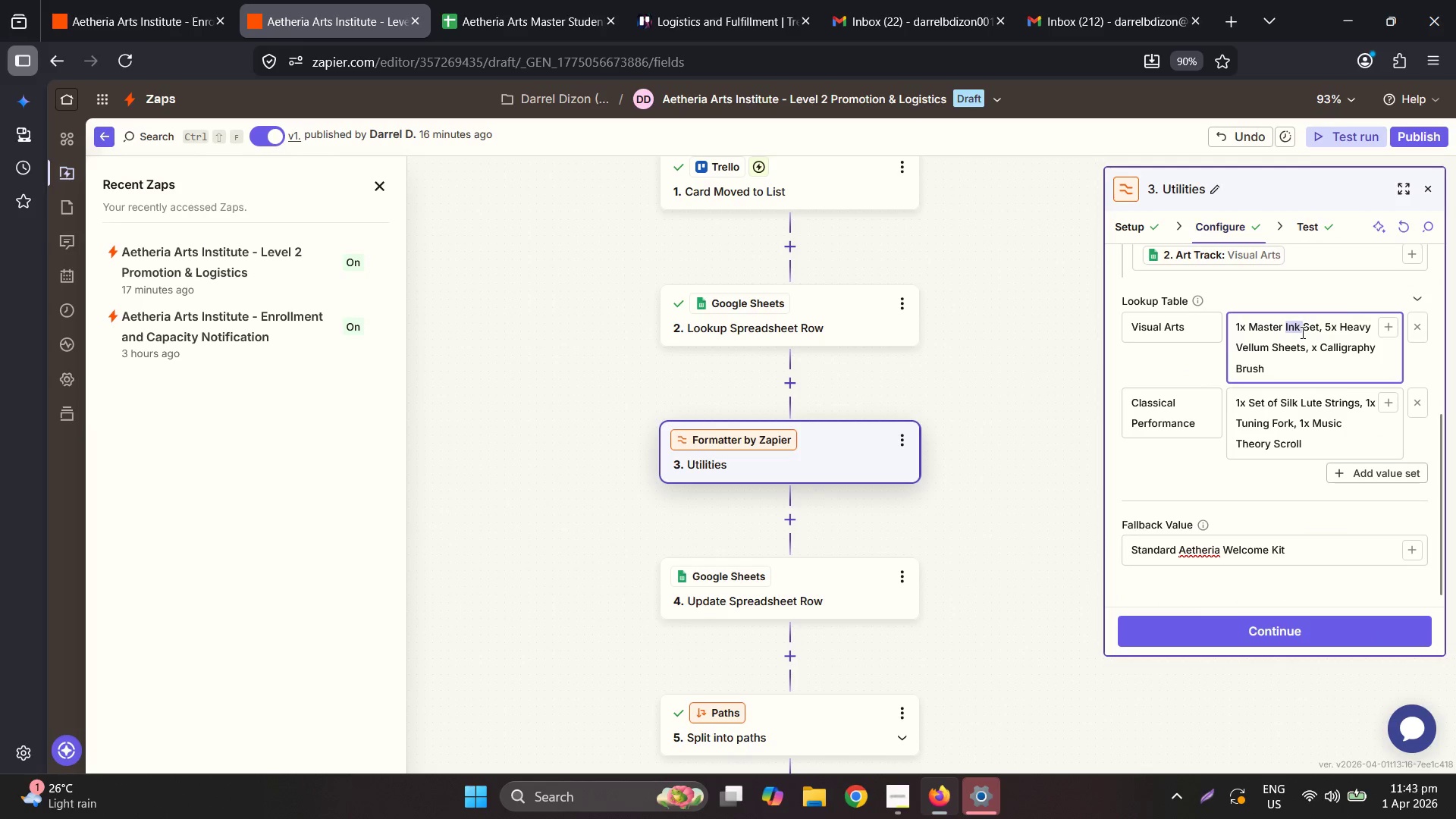 
triple_click([1301, 332])
 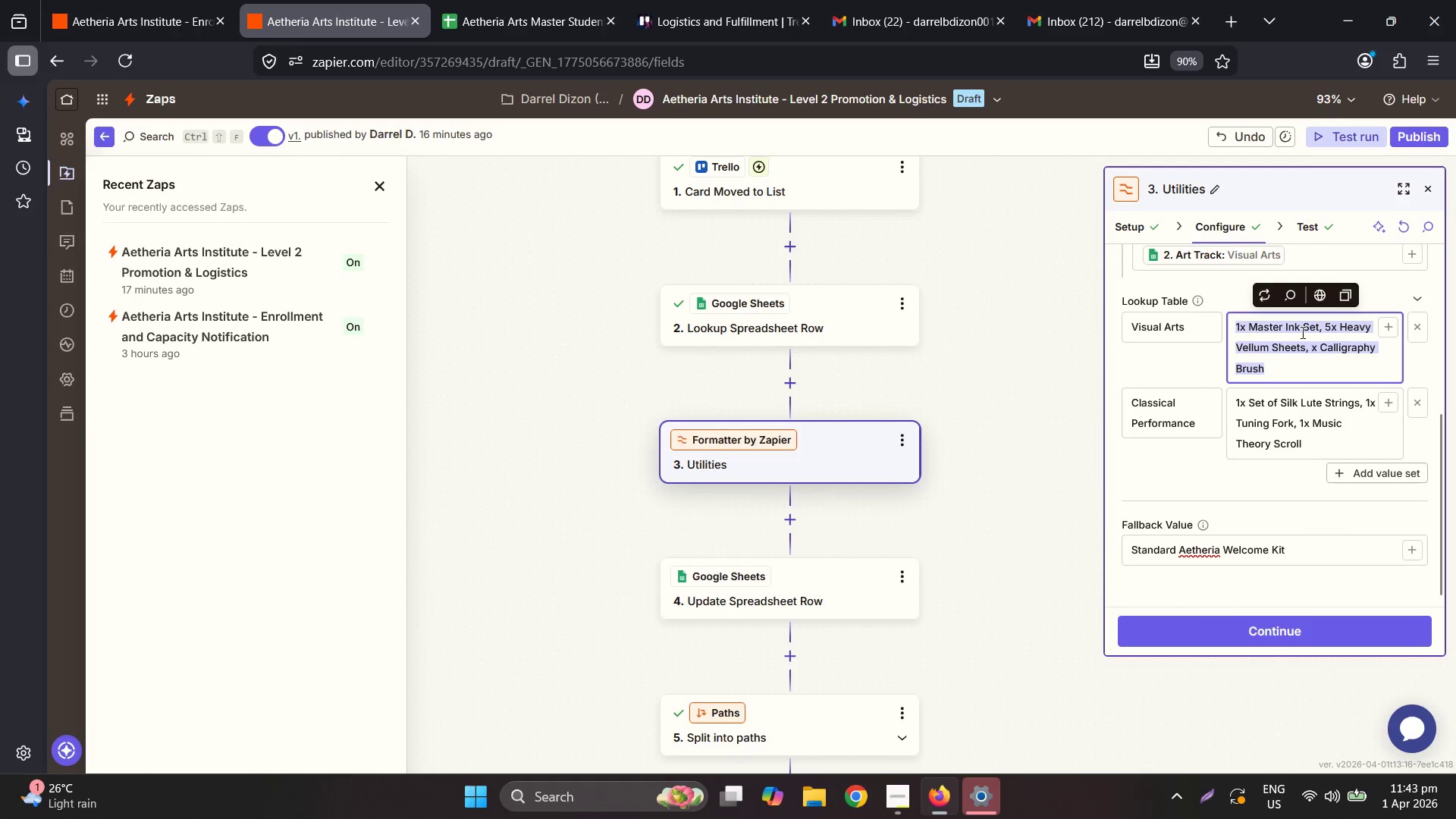 
key(Control+C)
 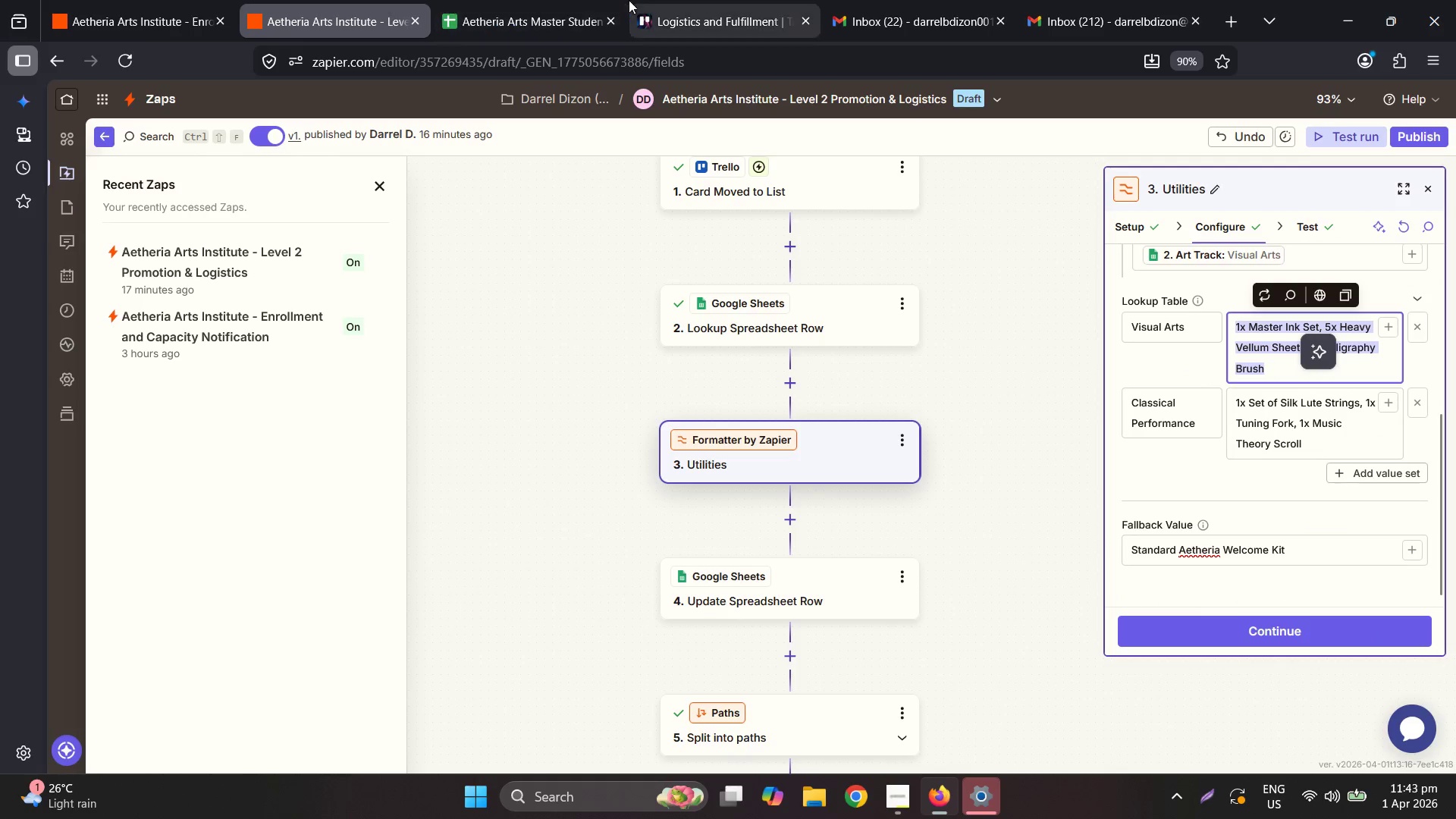 
left_click([580, 0])
 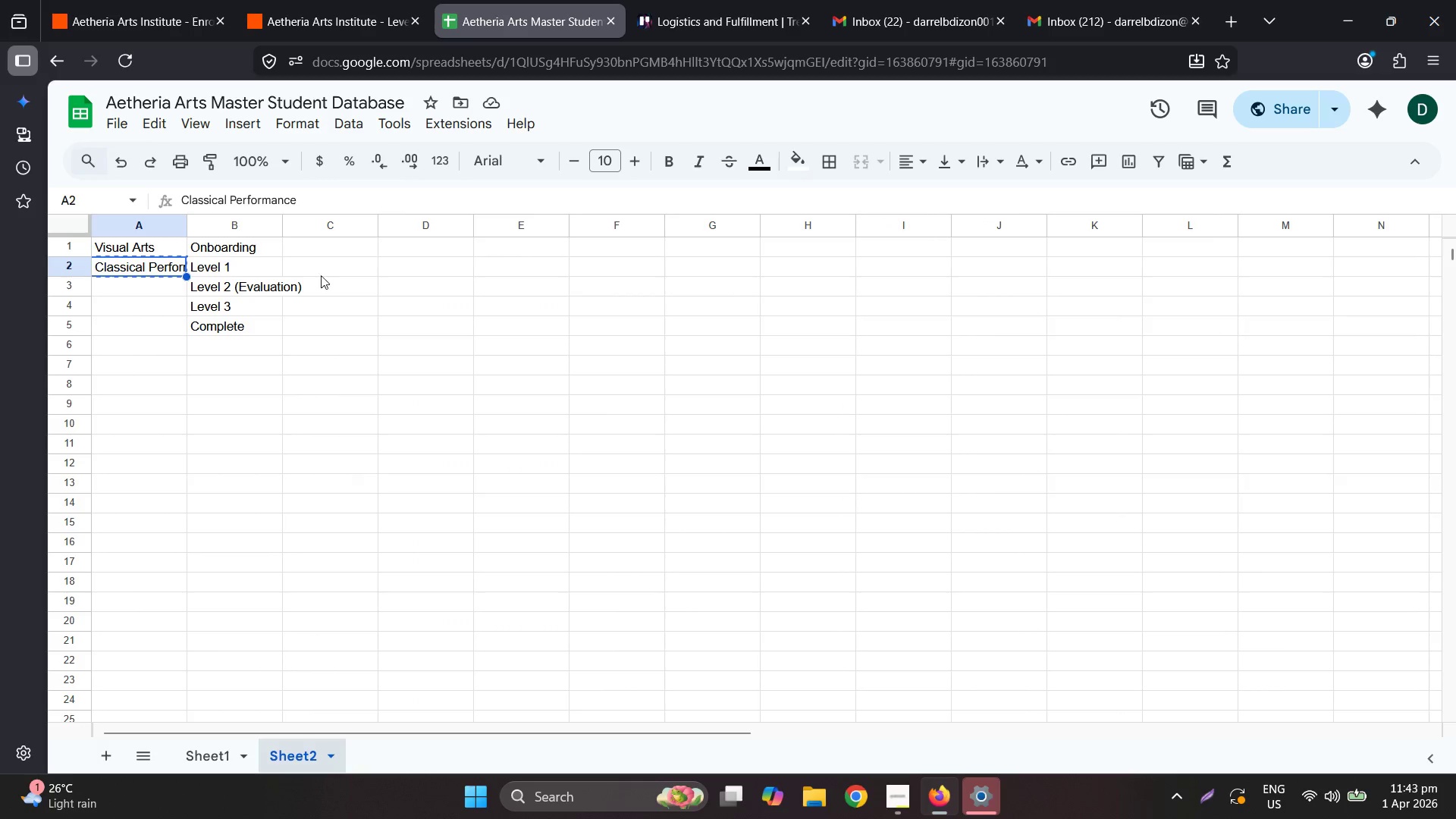 
hold_key(key=ControlLeft, duration=0.33)
 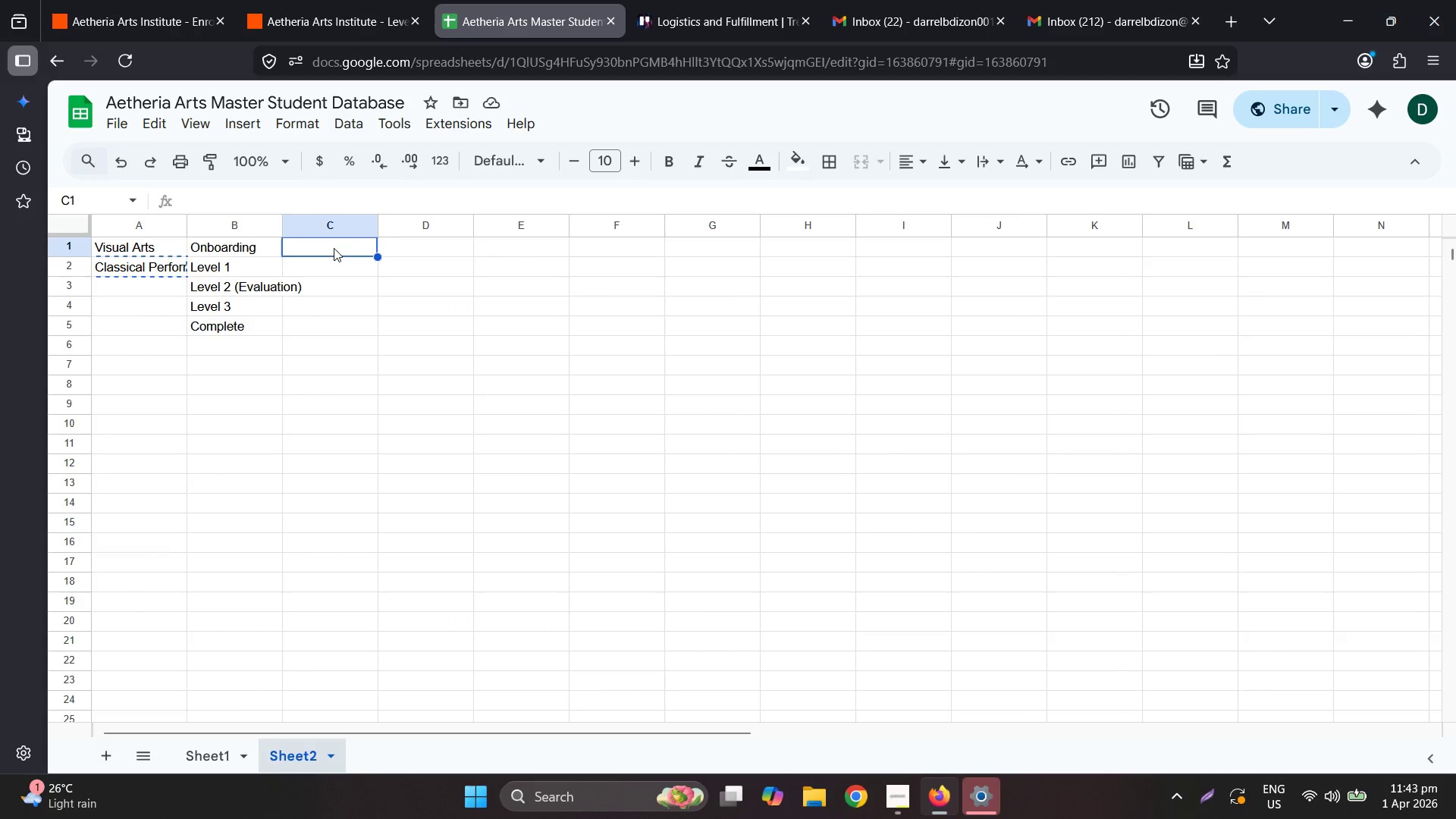 
double_click([334, 248])
 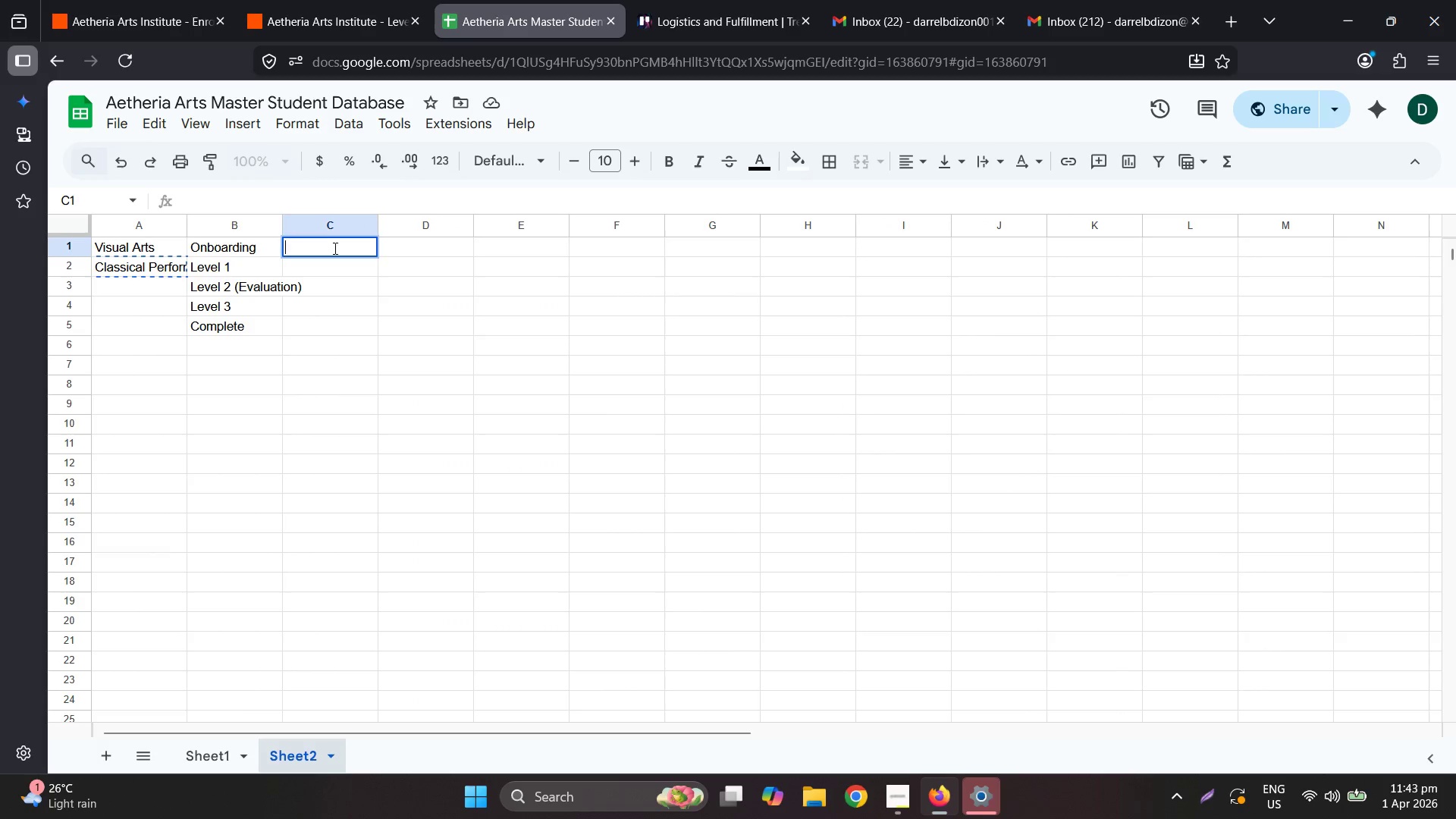 
key(Control+ControlLeft)
 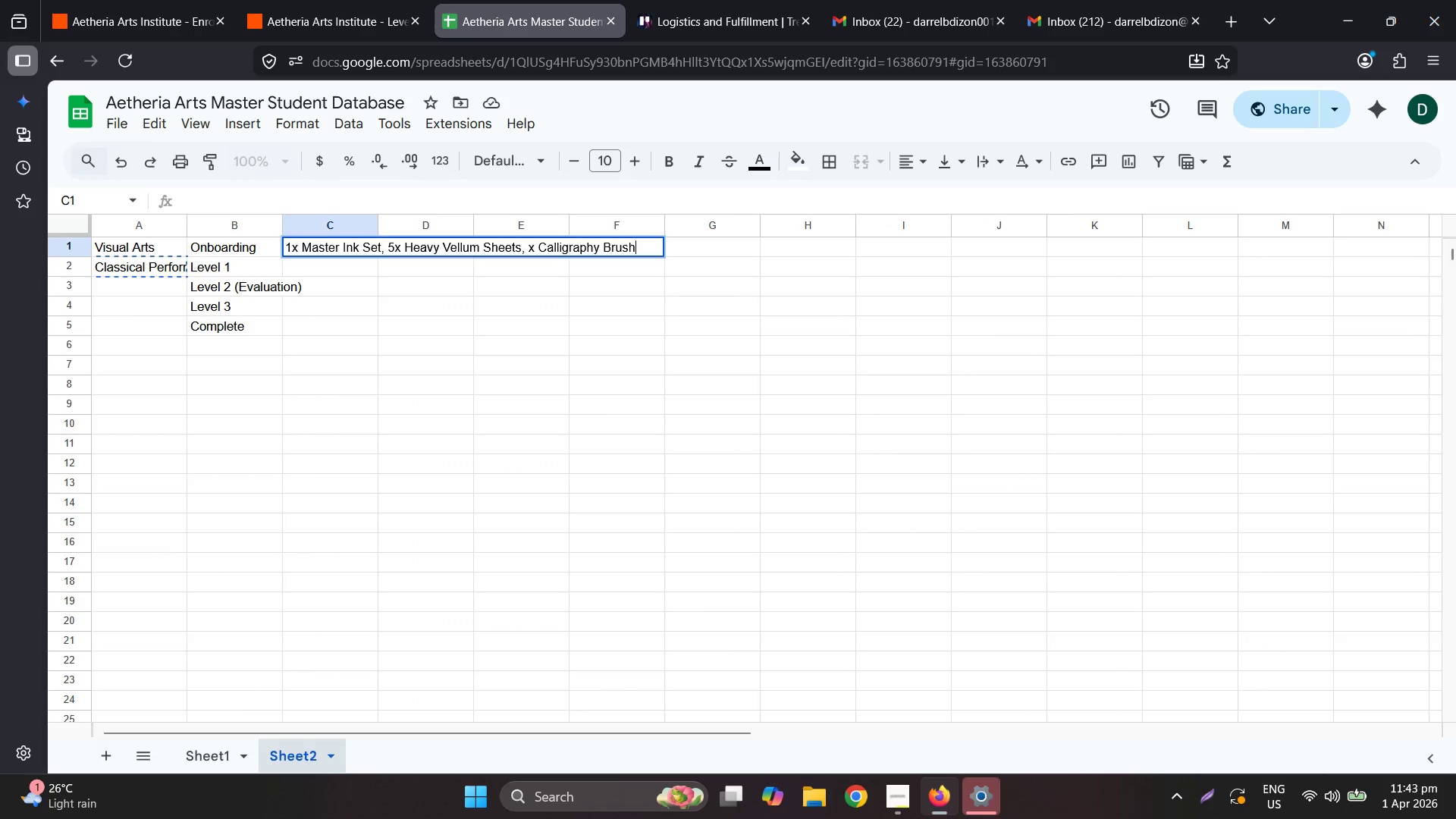 
key(Control+V)
 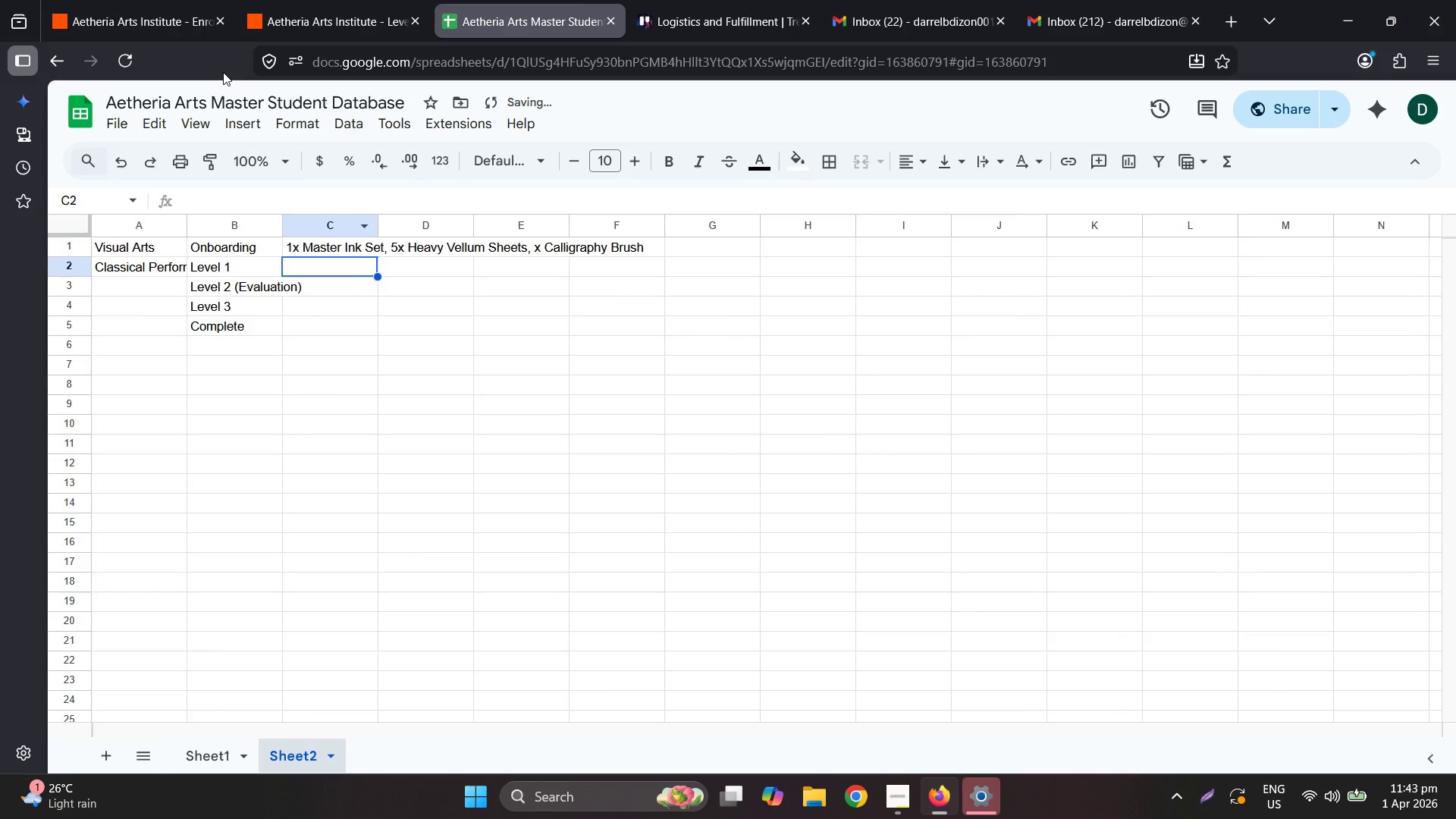 
left_click([209, 0])
 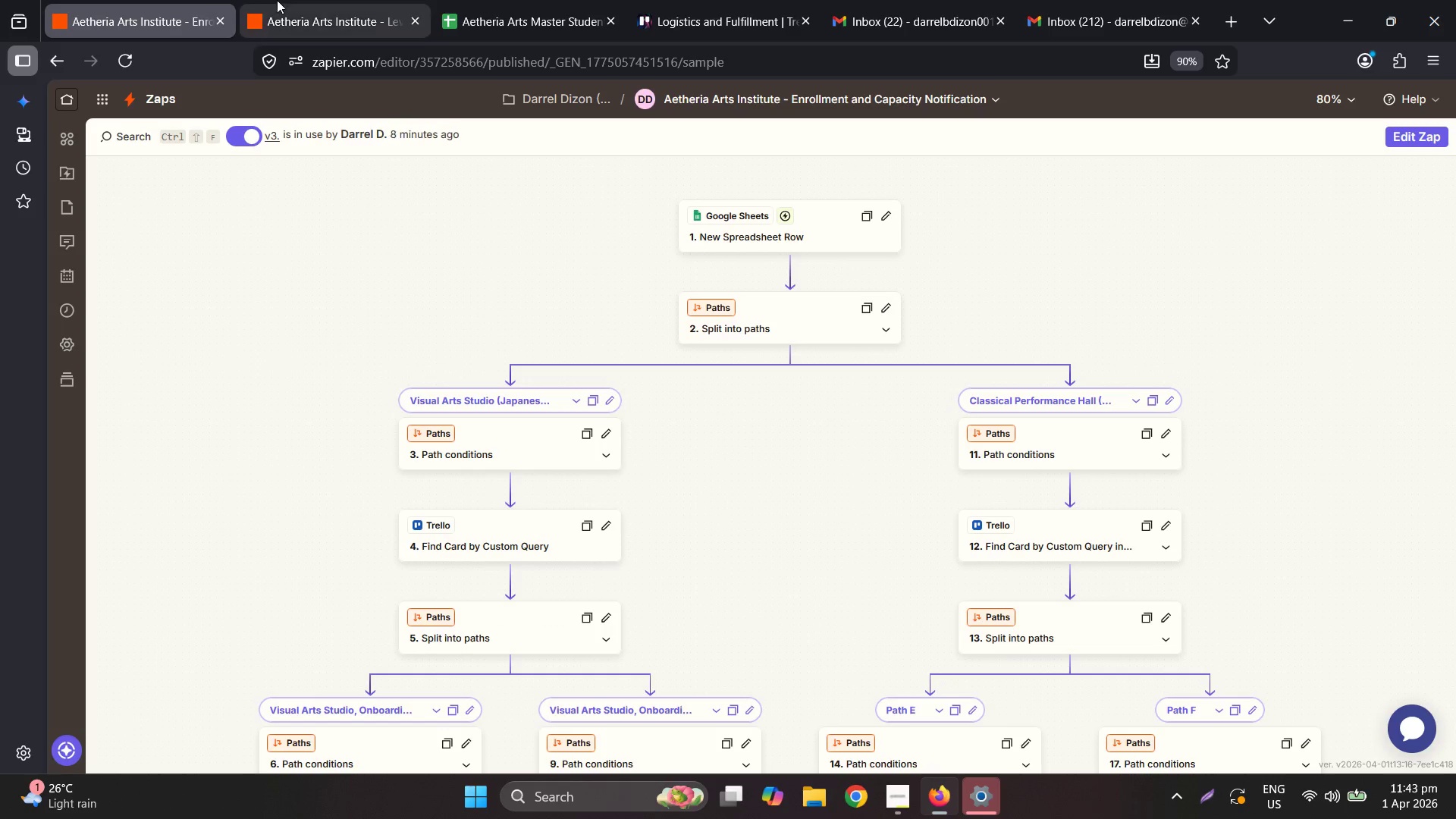 
left_click([277, 0])
 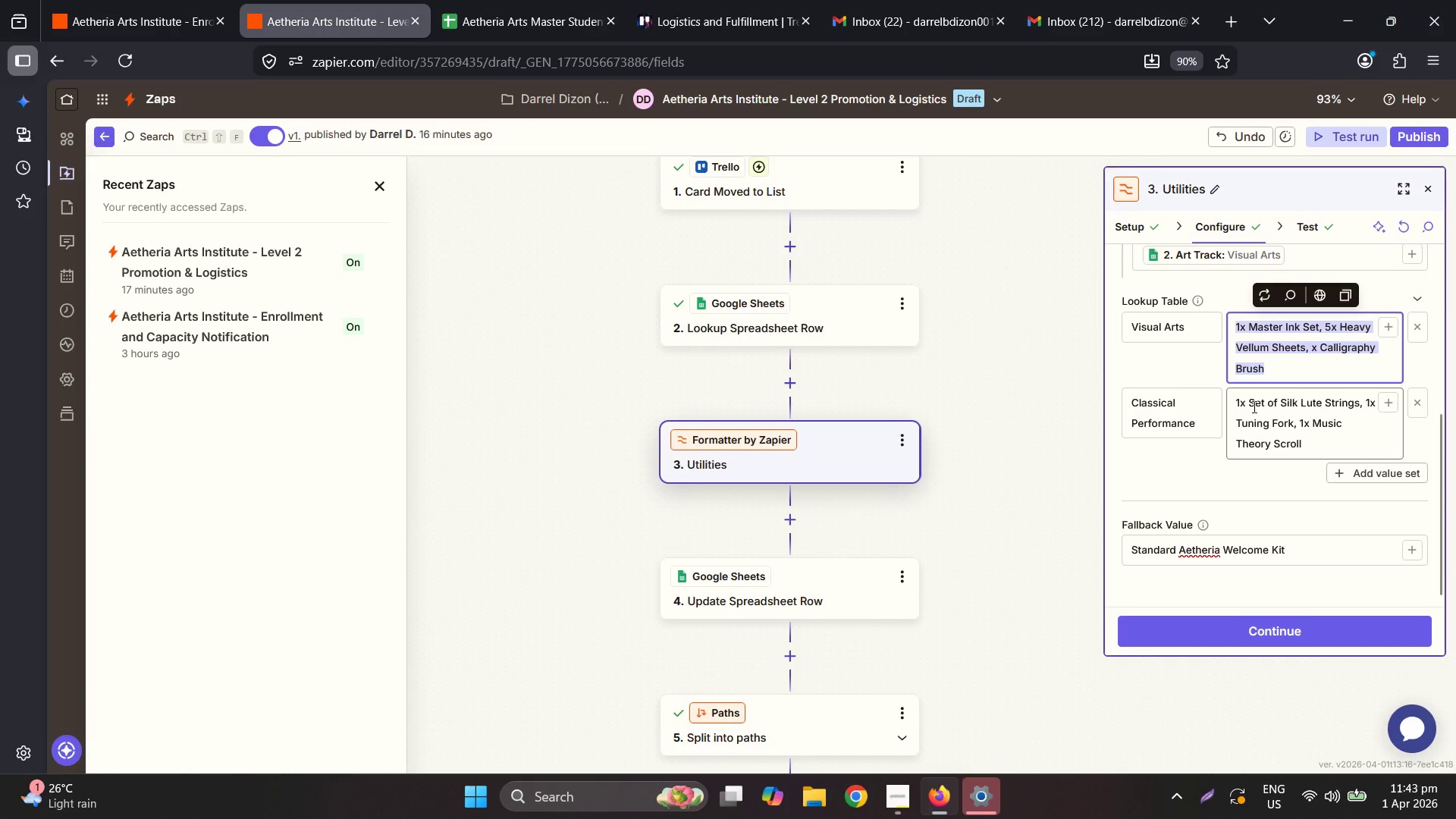 
double_click([1254, 406])
 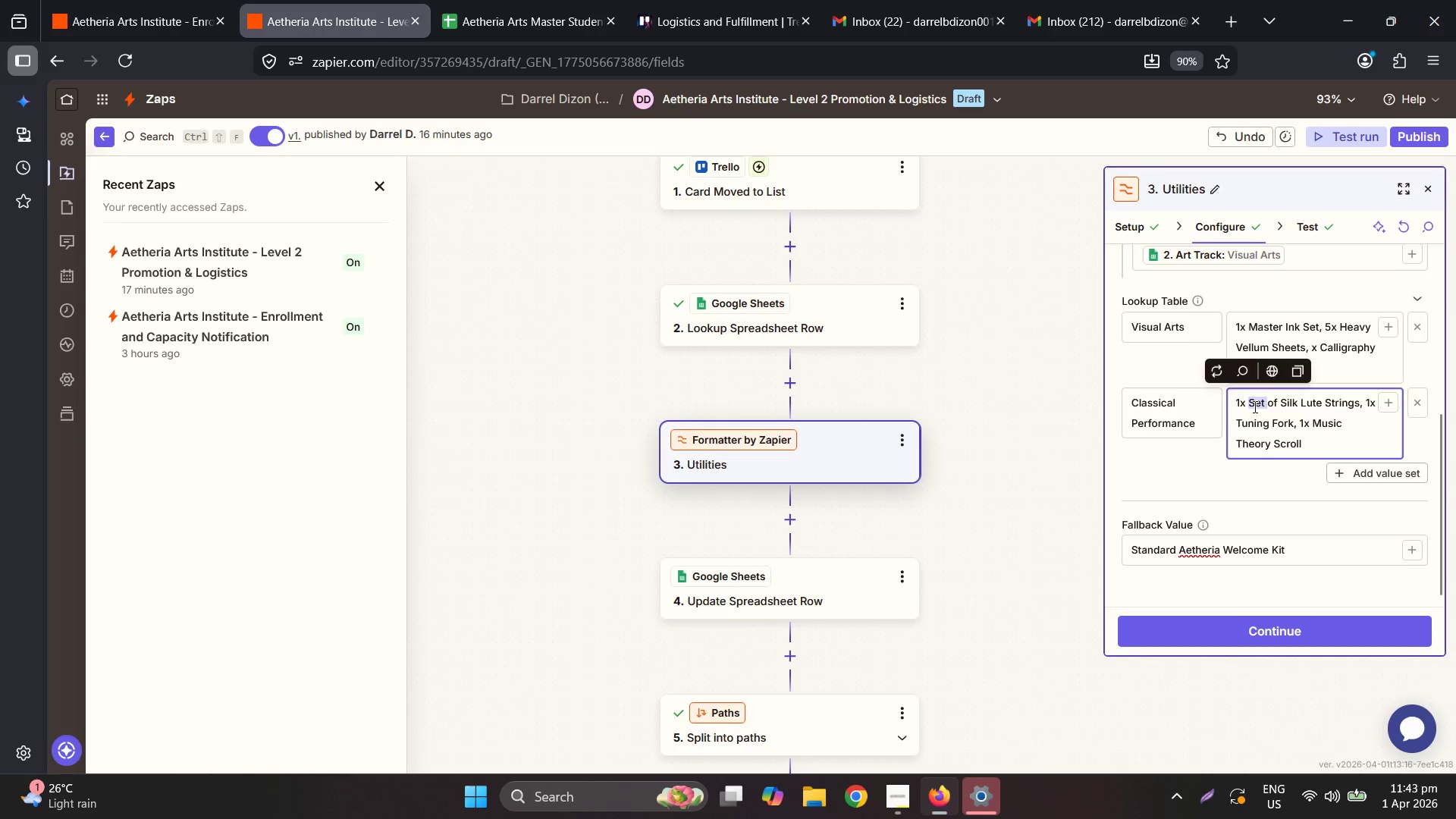 
triple_click([1254, 406])
 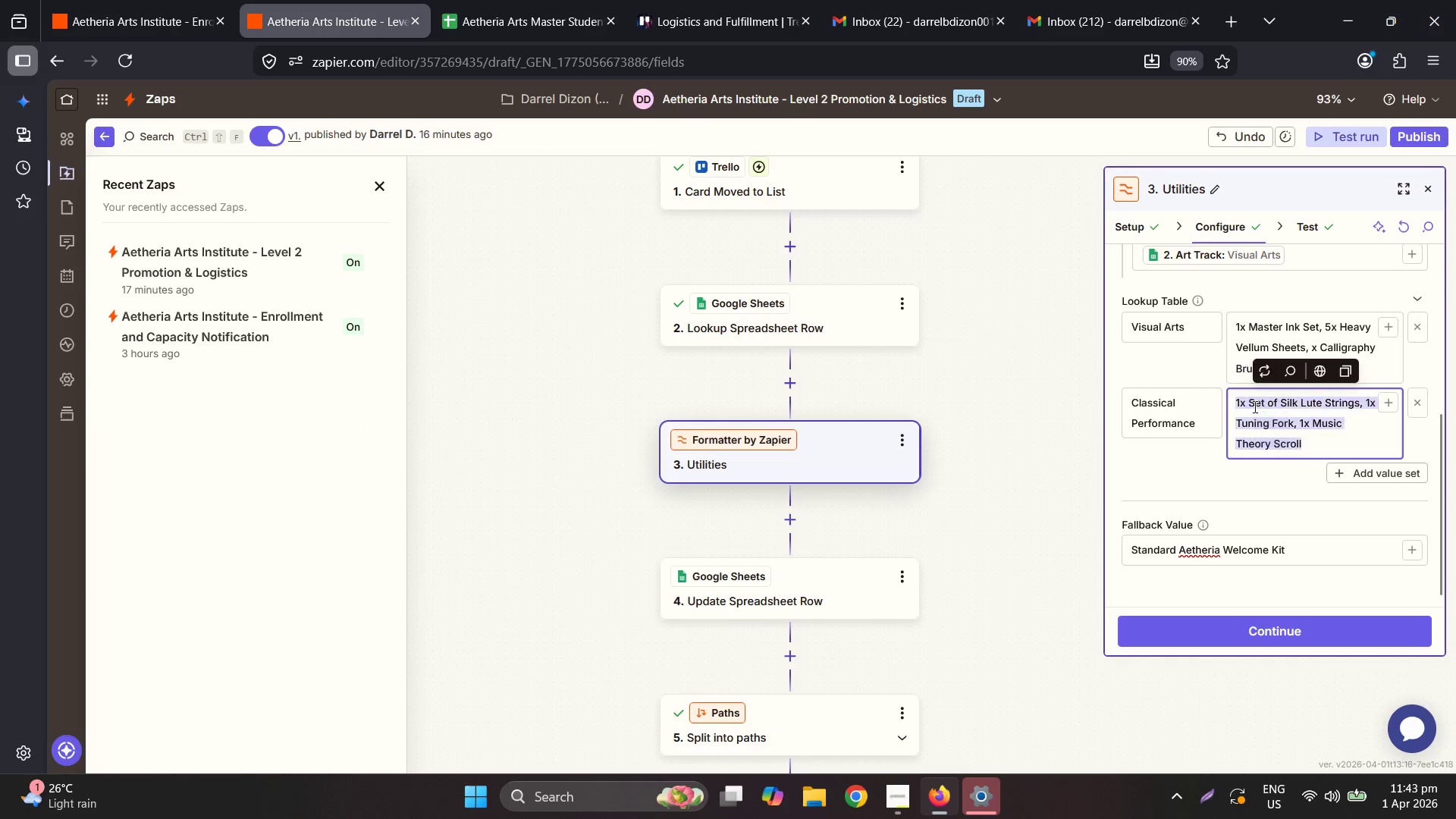 
key(Control+C)
 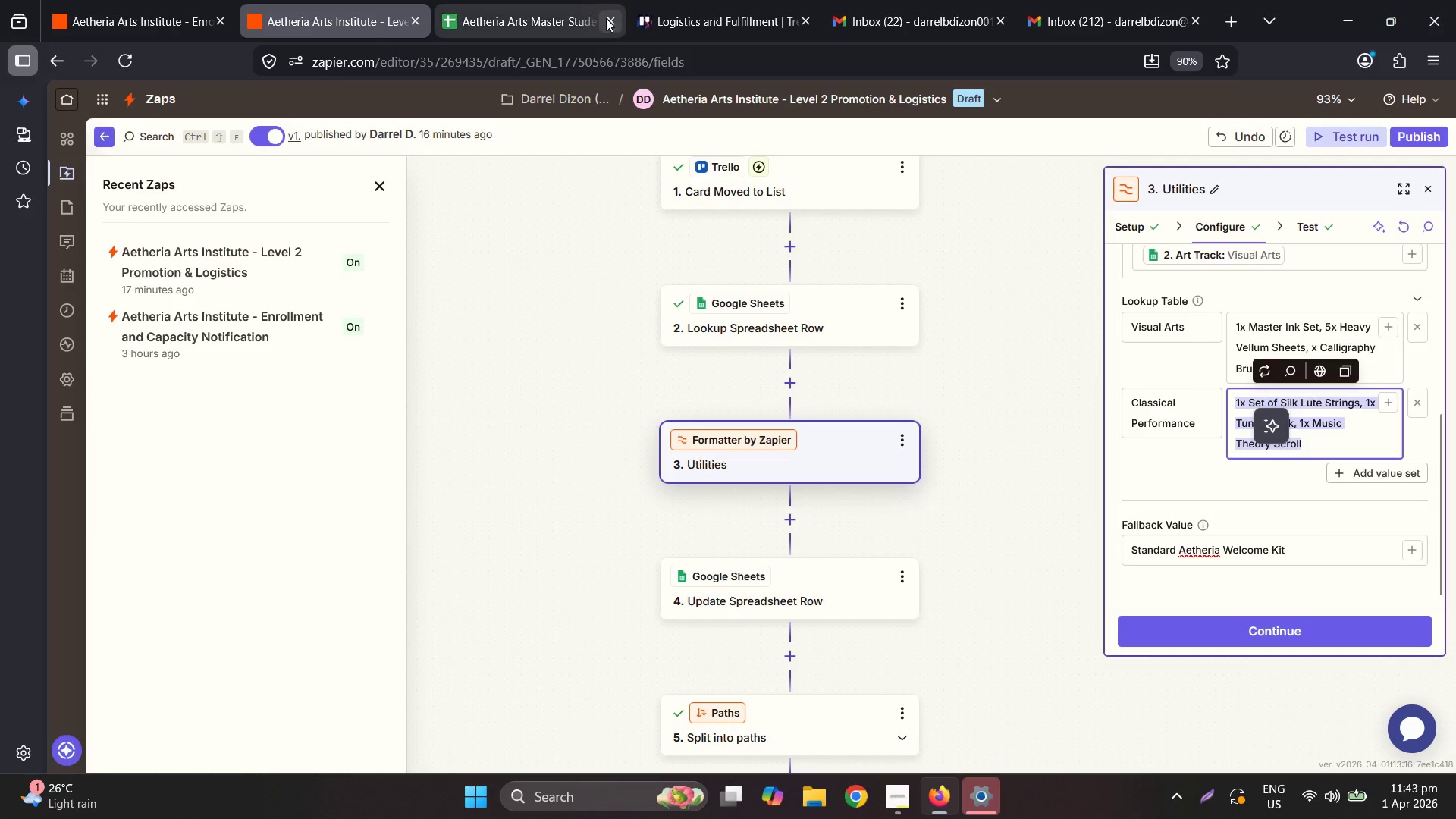 
left_click([574, 0])
 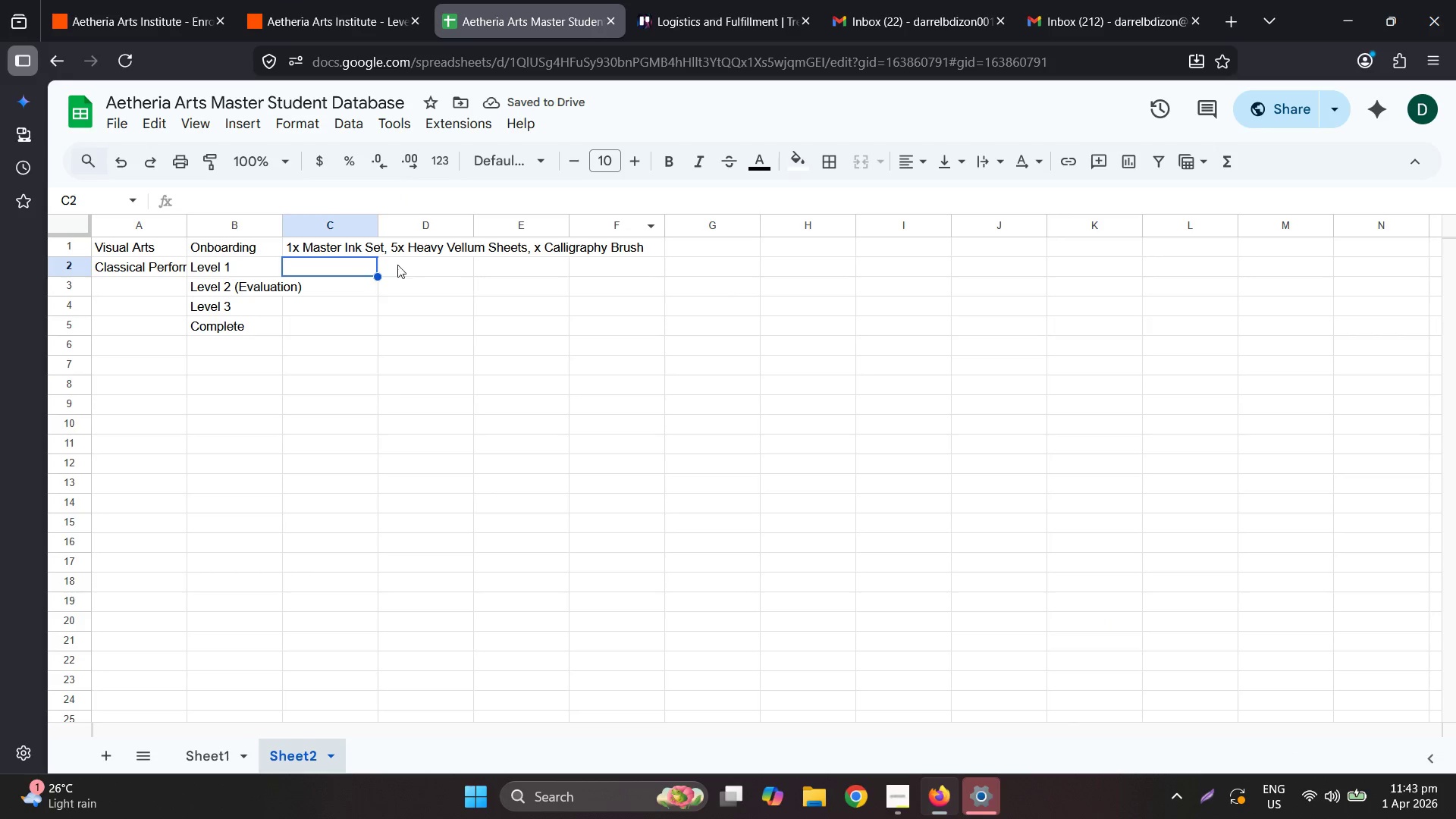 
left_click([337, 271])
 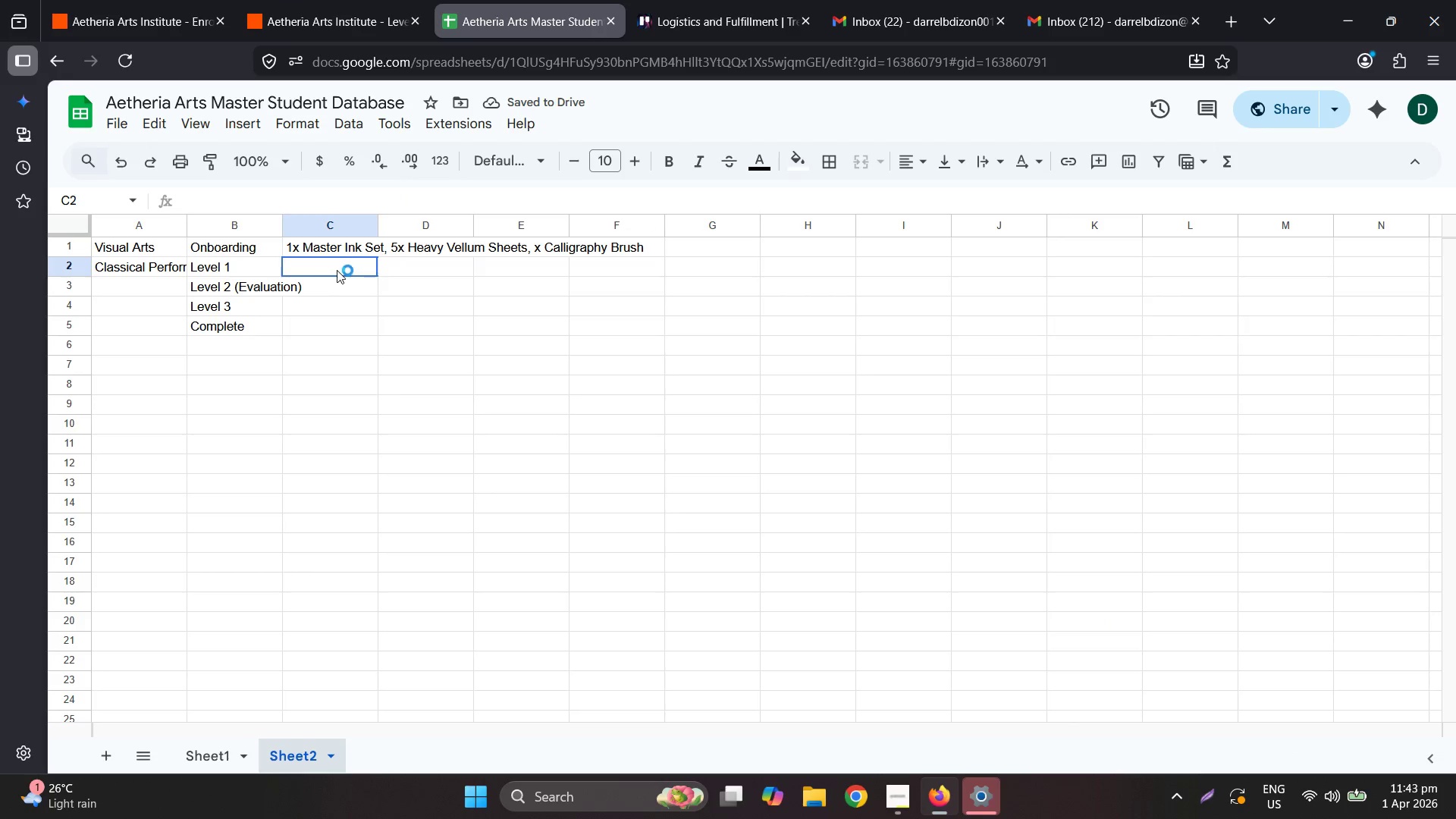 
key(Control+ControlLeft)
 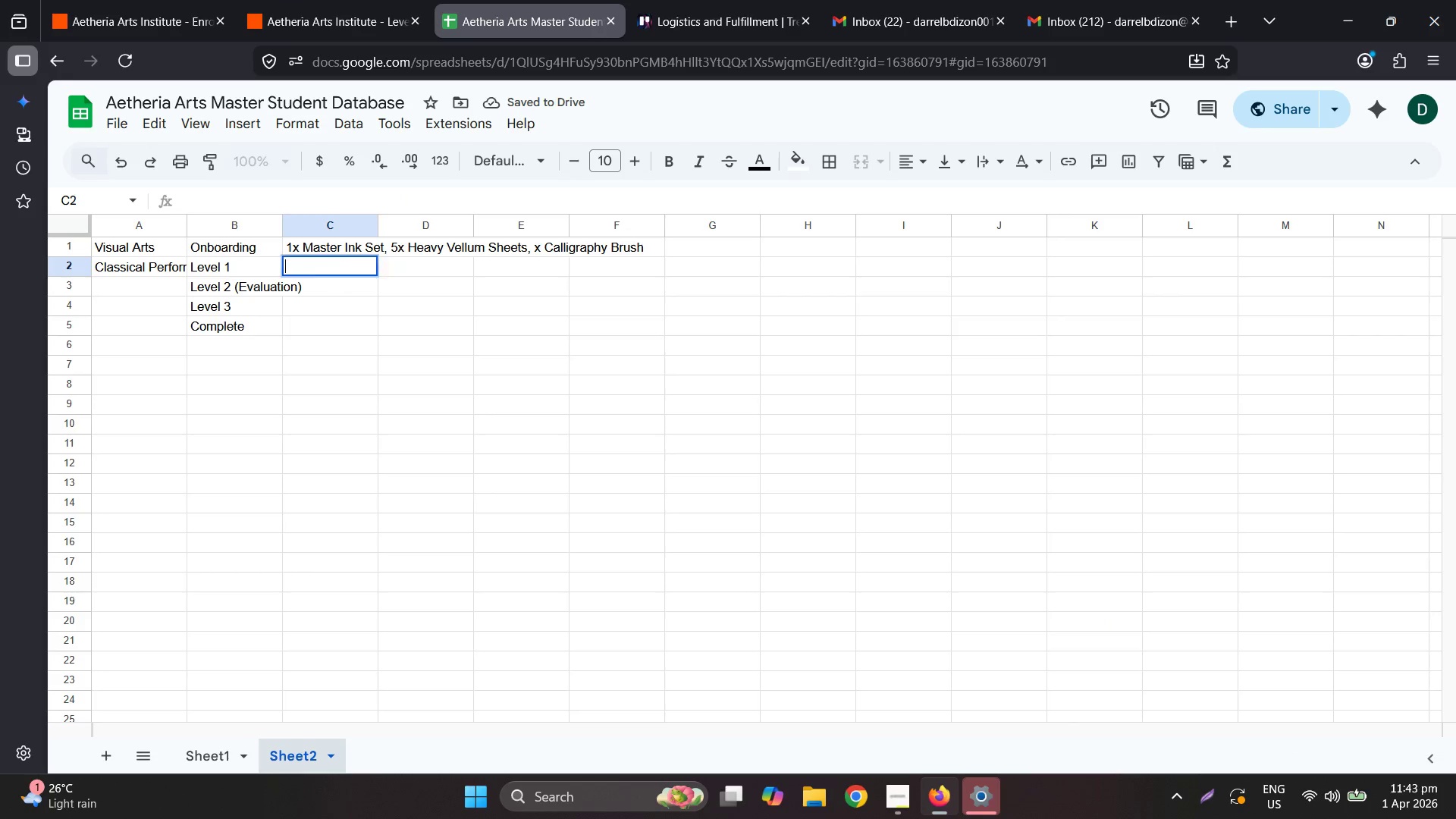 
key(Control+V)
 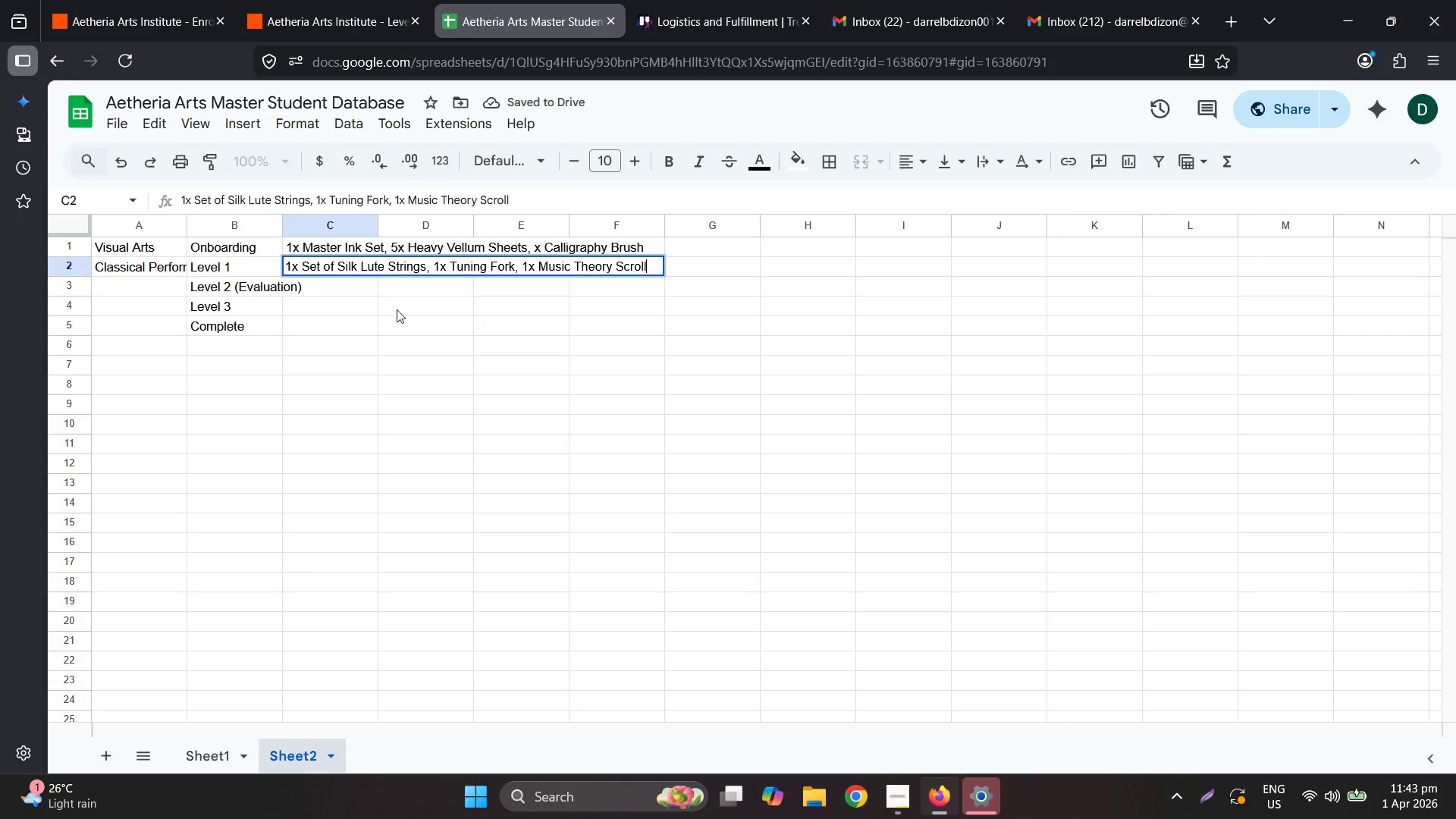 
triple_click([412, 328])
 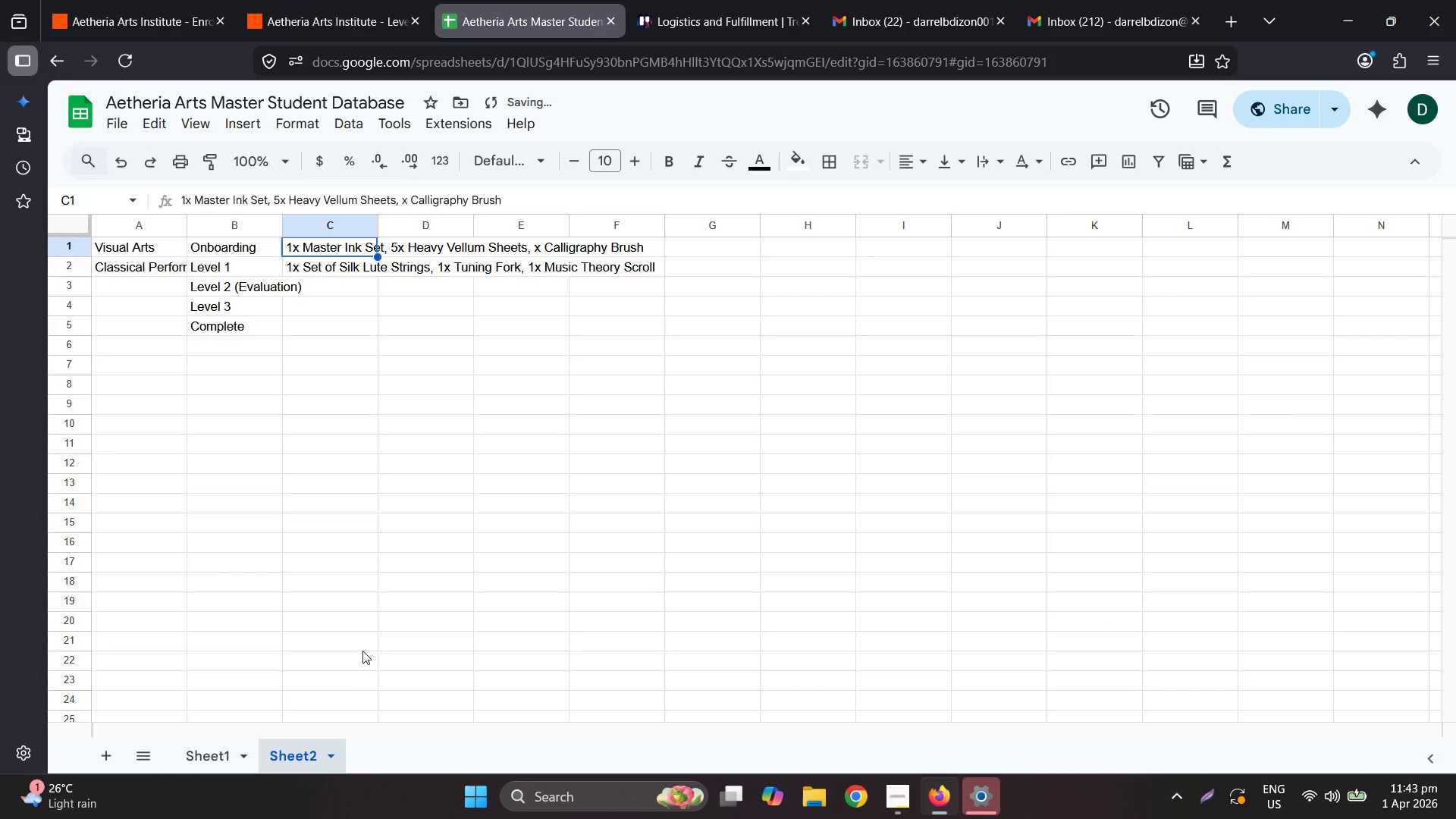 
left_click([214, 742])
 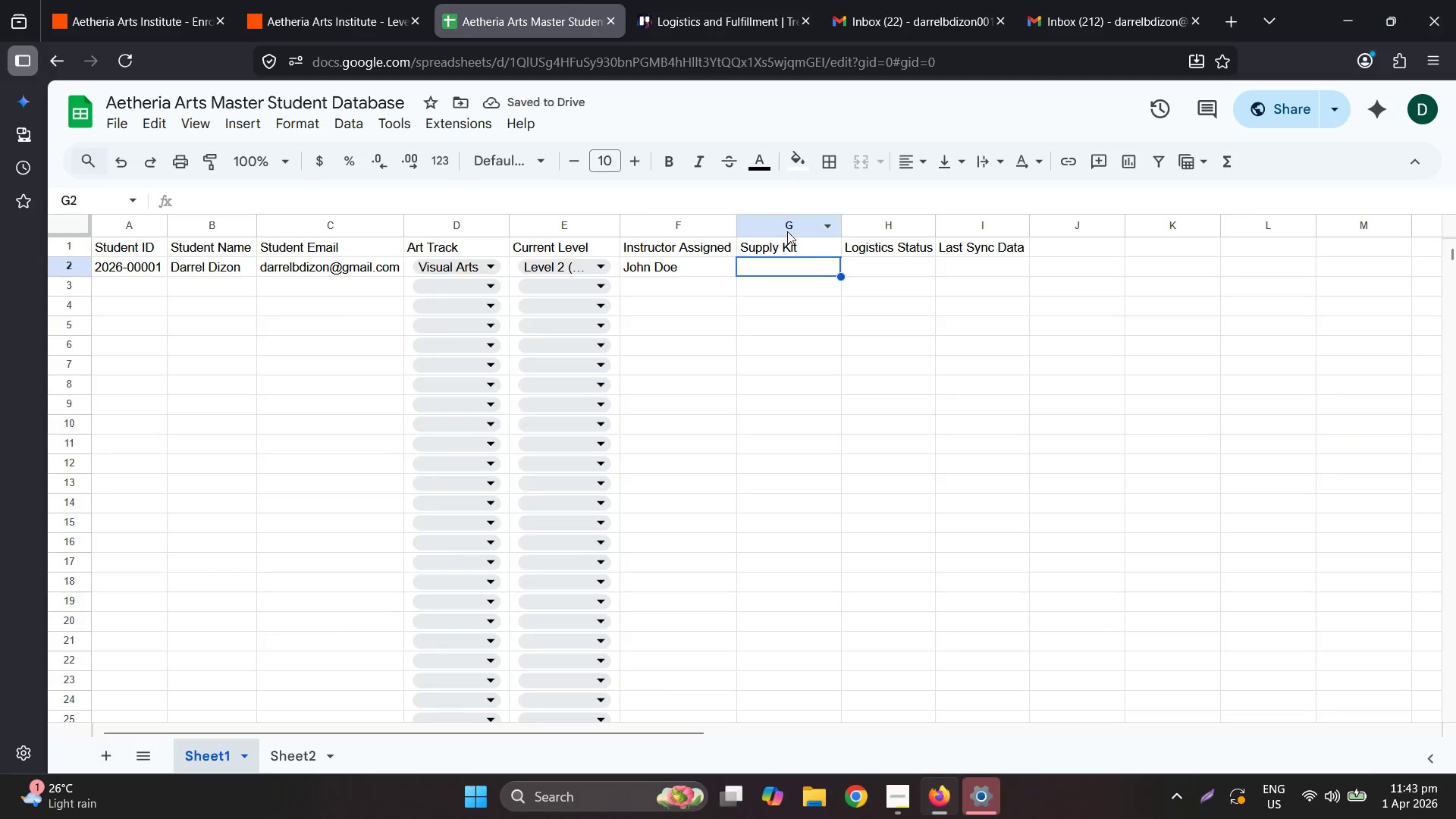 
left_click([786, 238])
 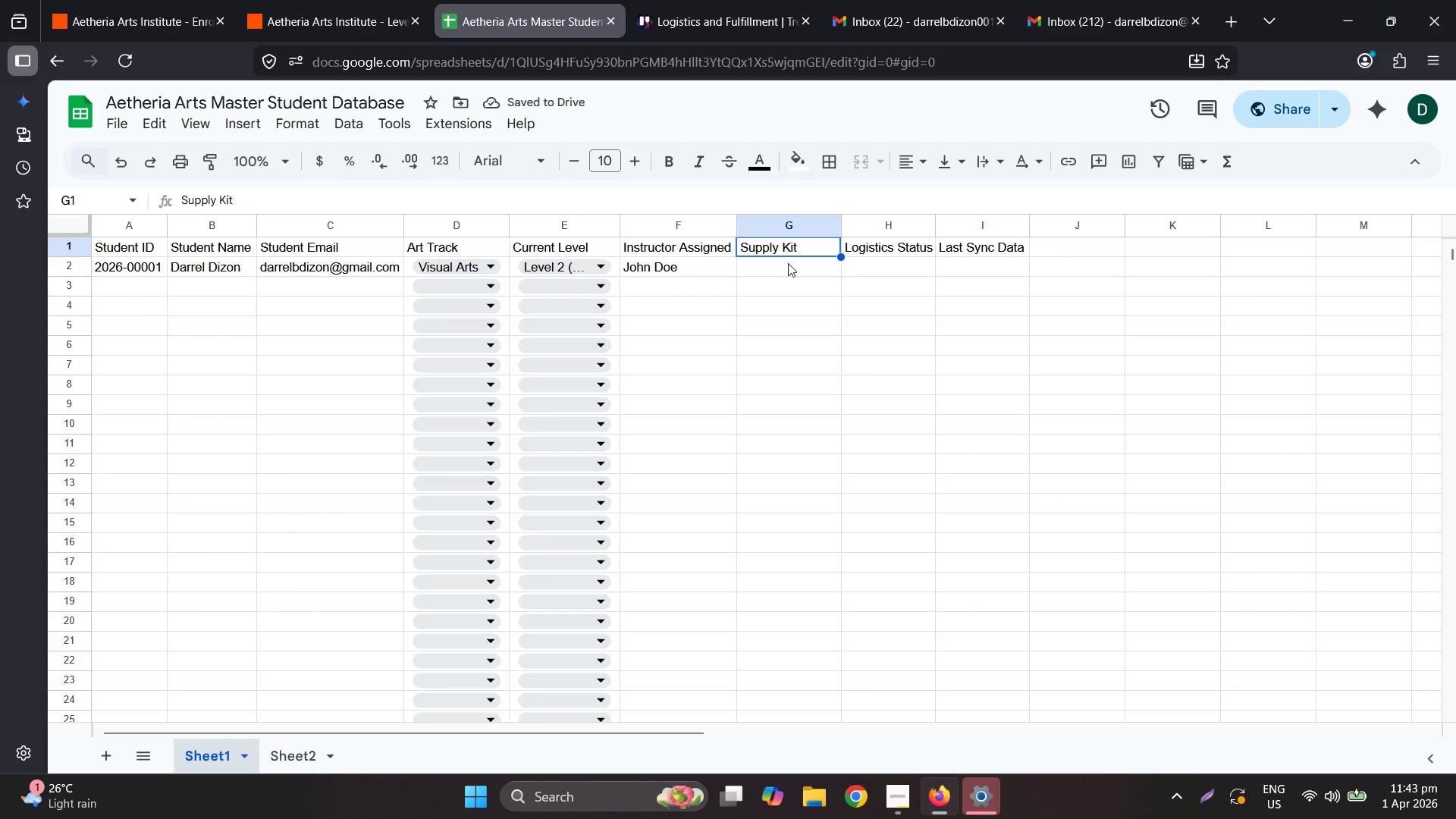 
left_click([788, 263])
 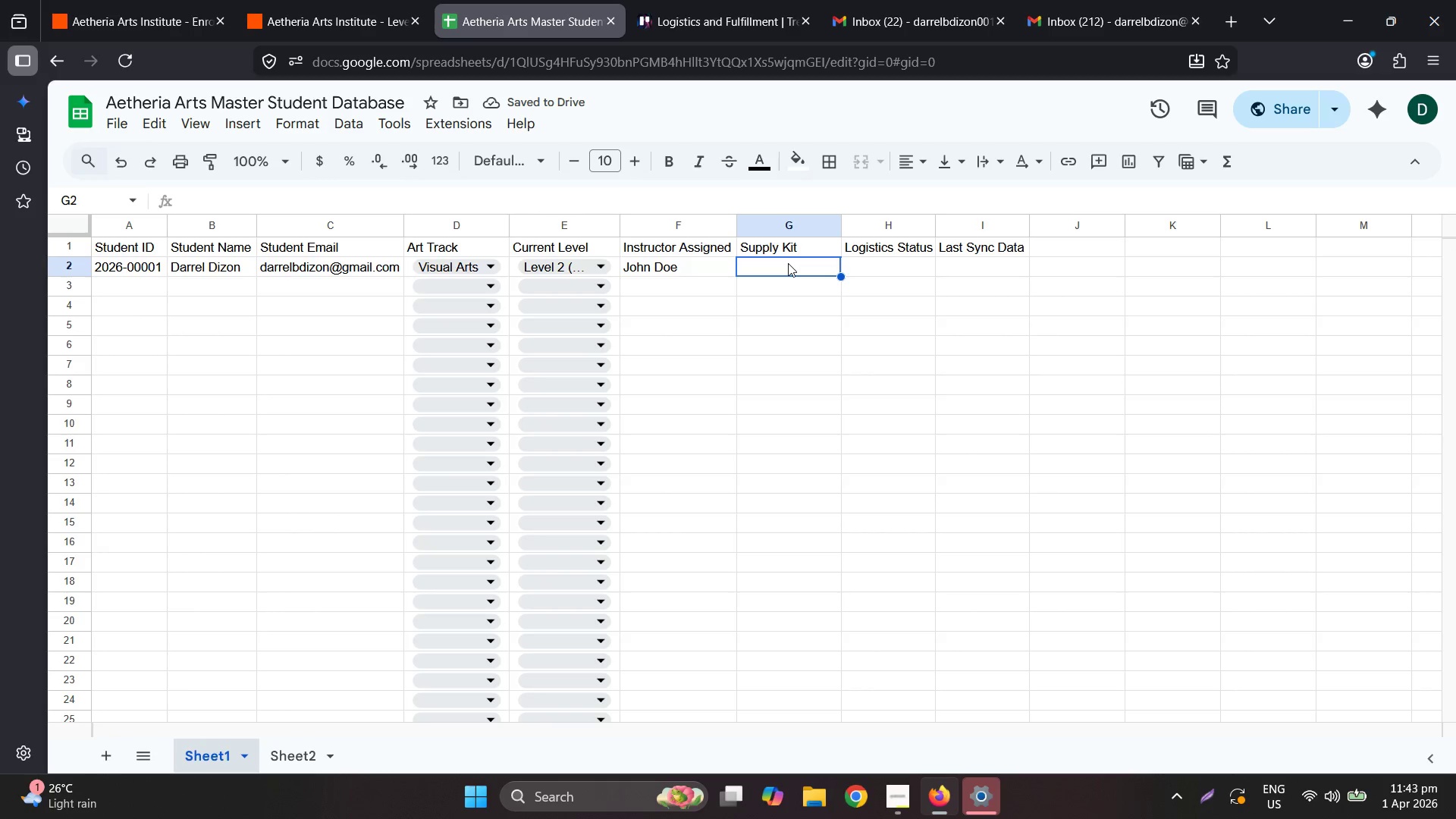 
right_click([788, 263])
 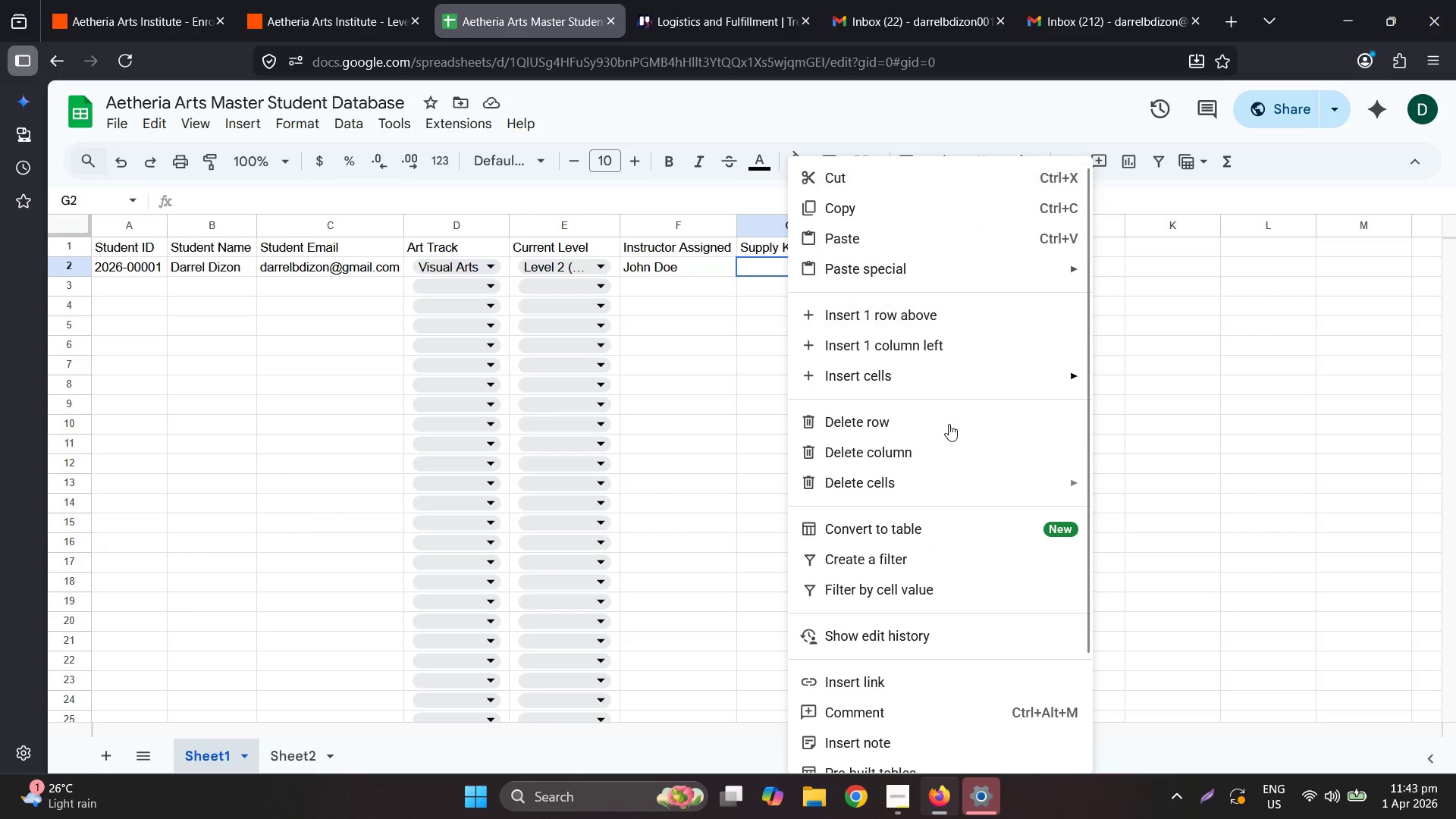 
left_click([909, 736])
 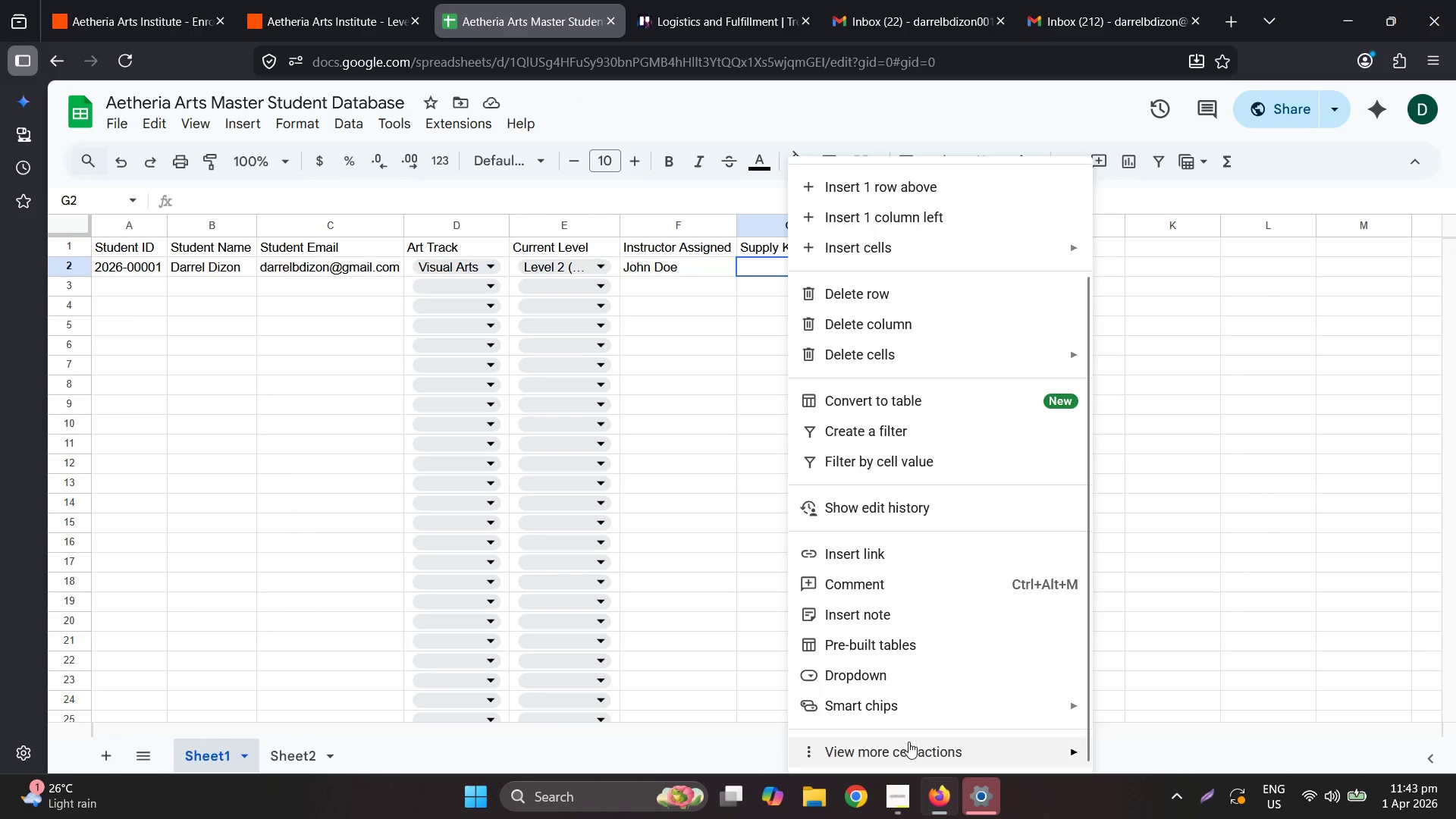 
scroll: coordinate [920, 704], scroll_direction: down, amount: 5.0
 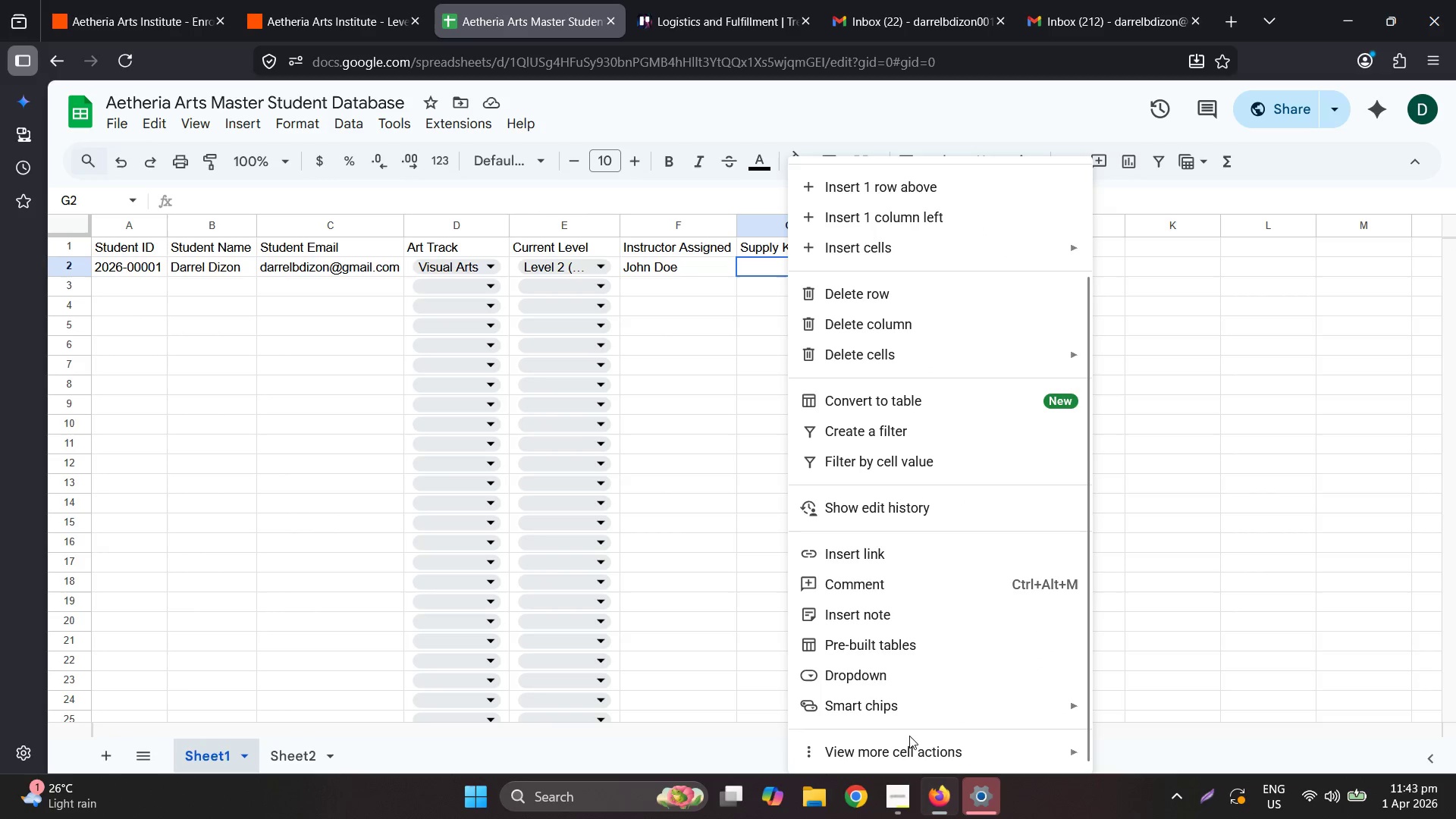 
double_click([908, 742])
 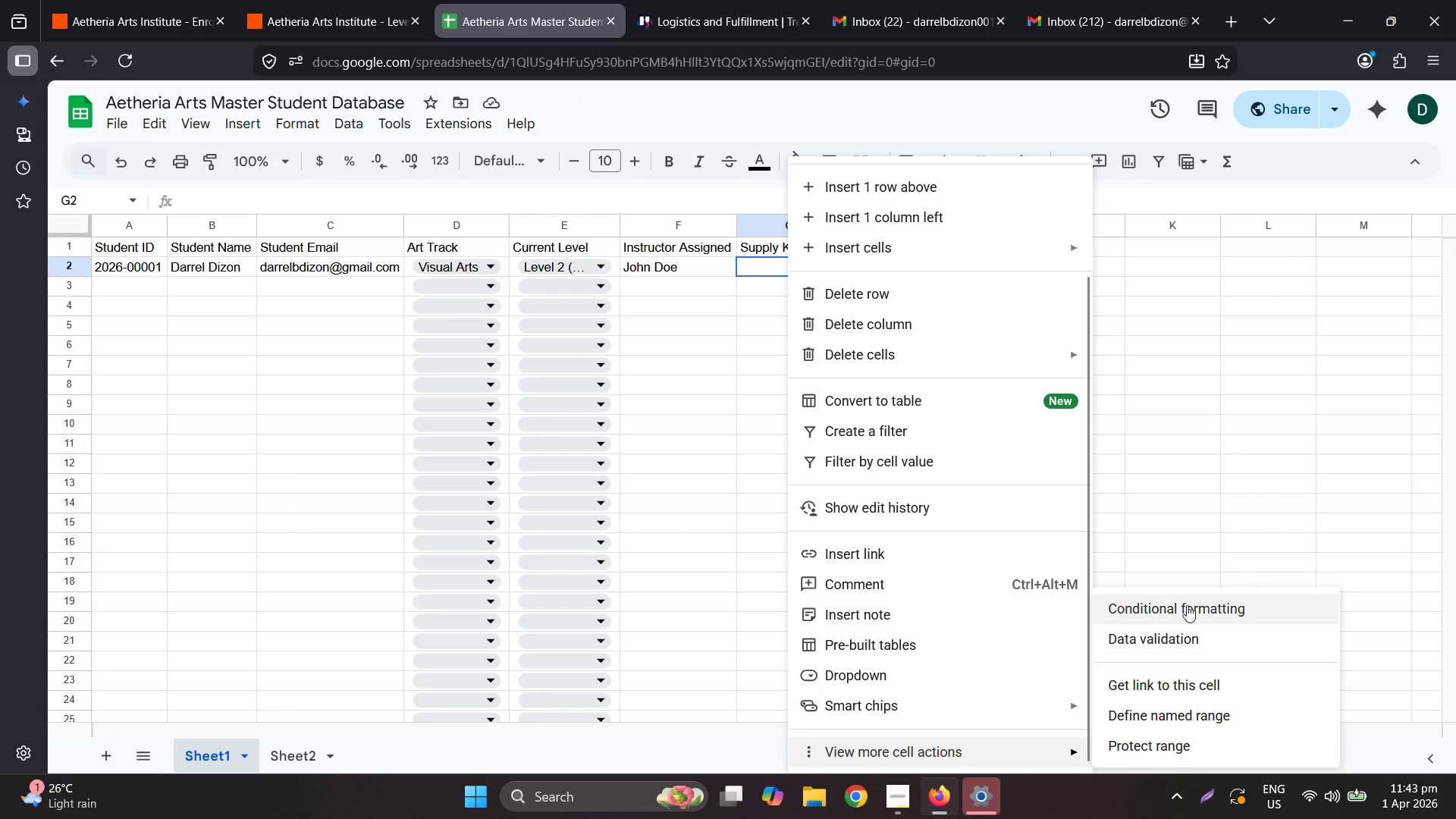 
left_click([1178, 634])
 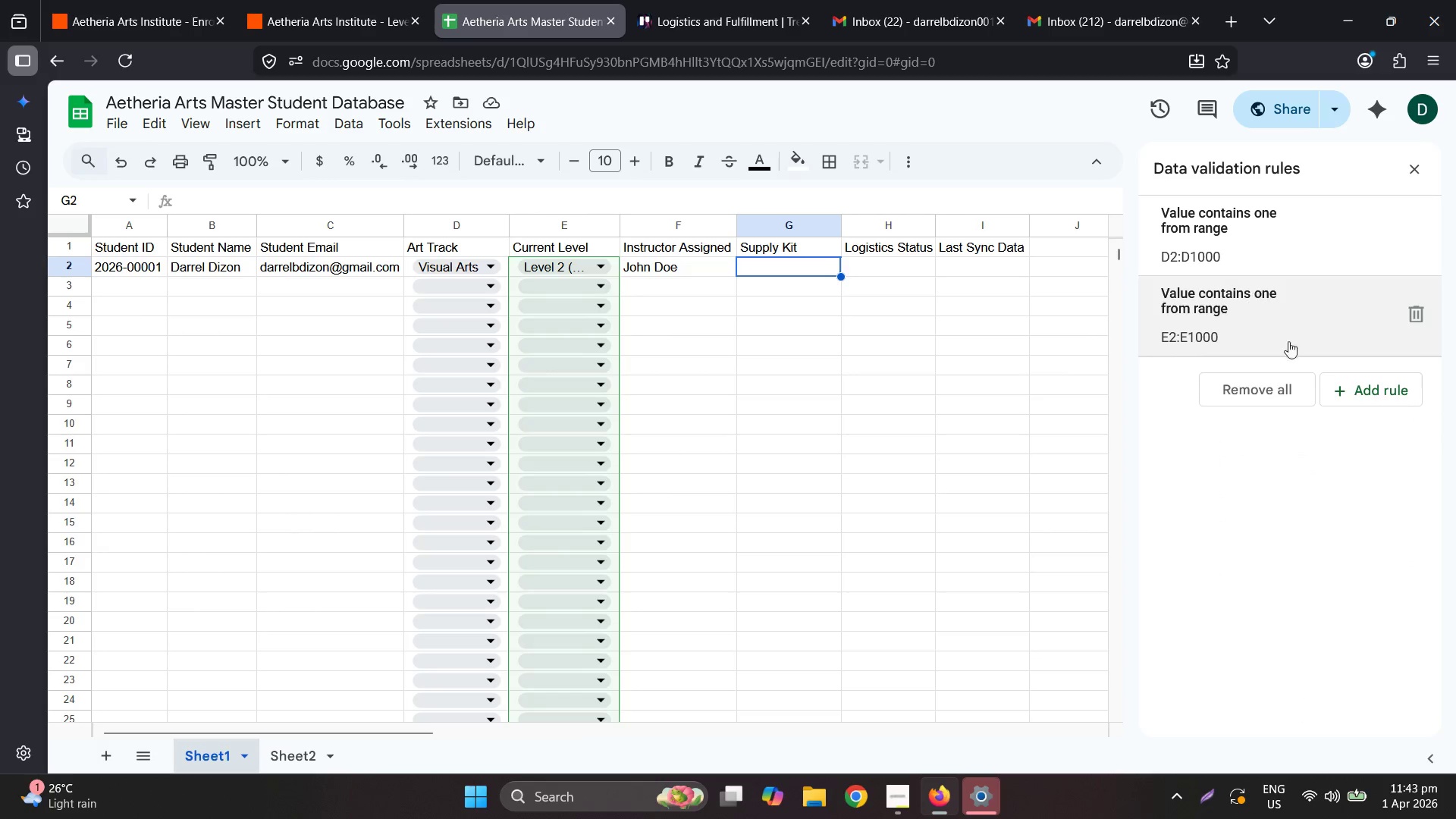 
left_click([1382, 398])
 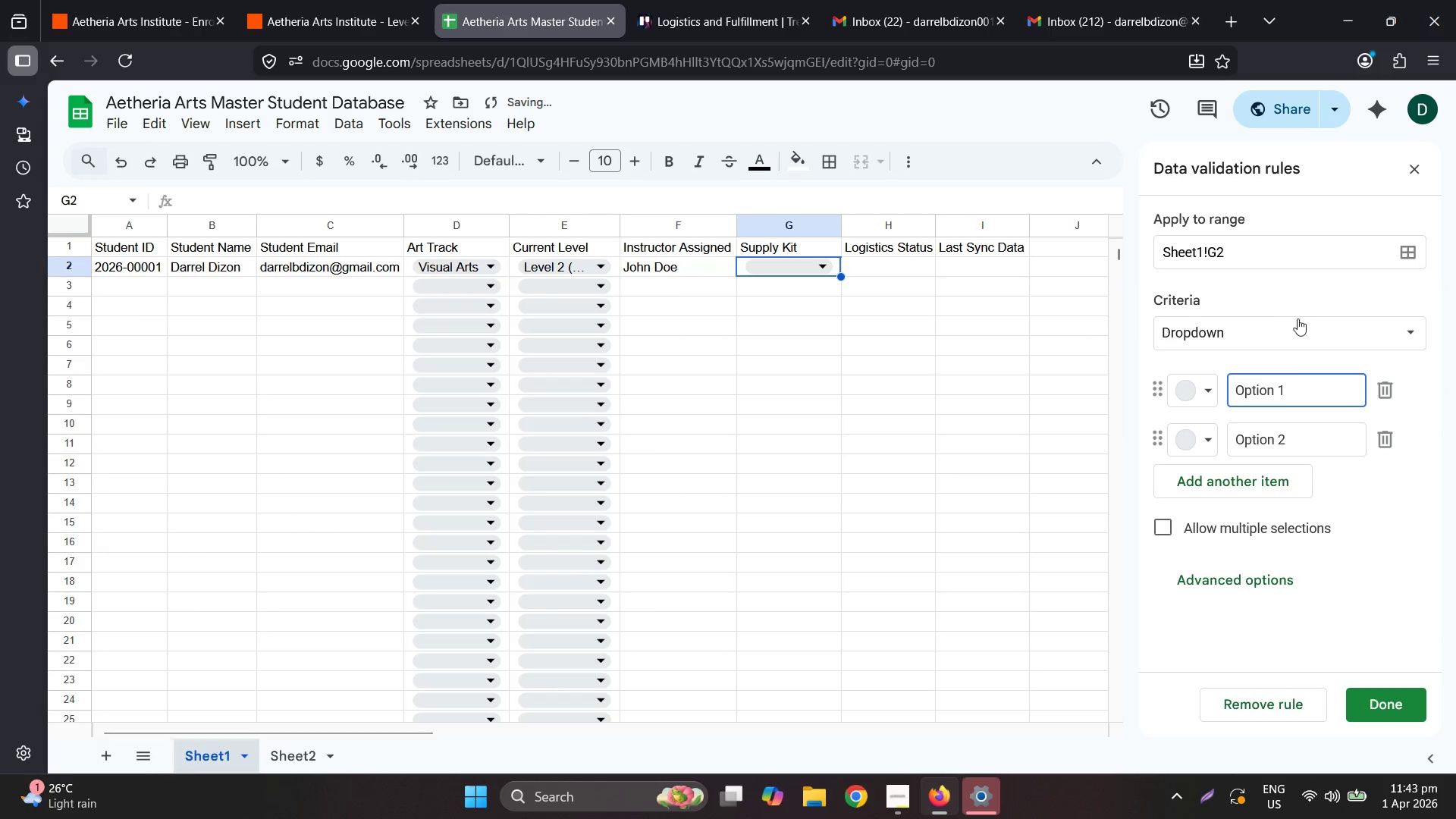 
left_click([1296, 347])
 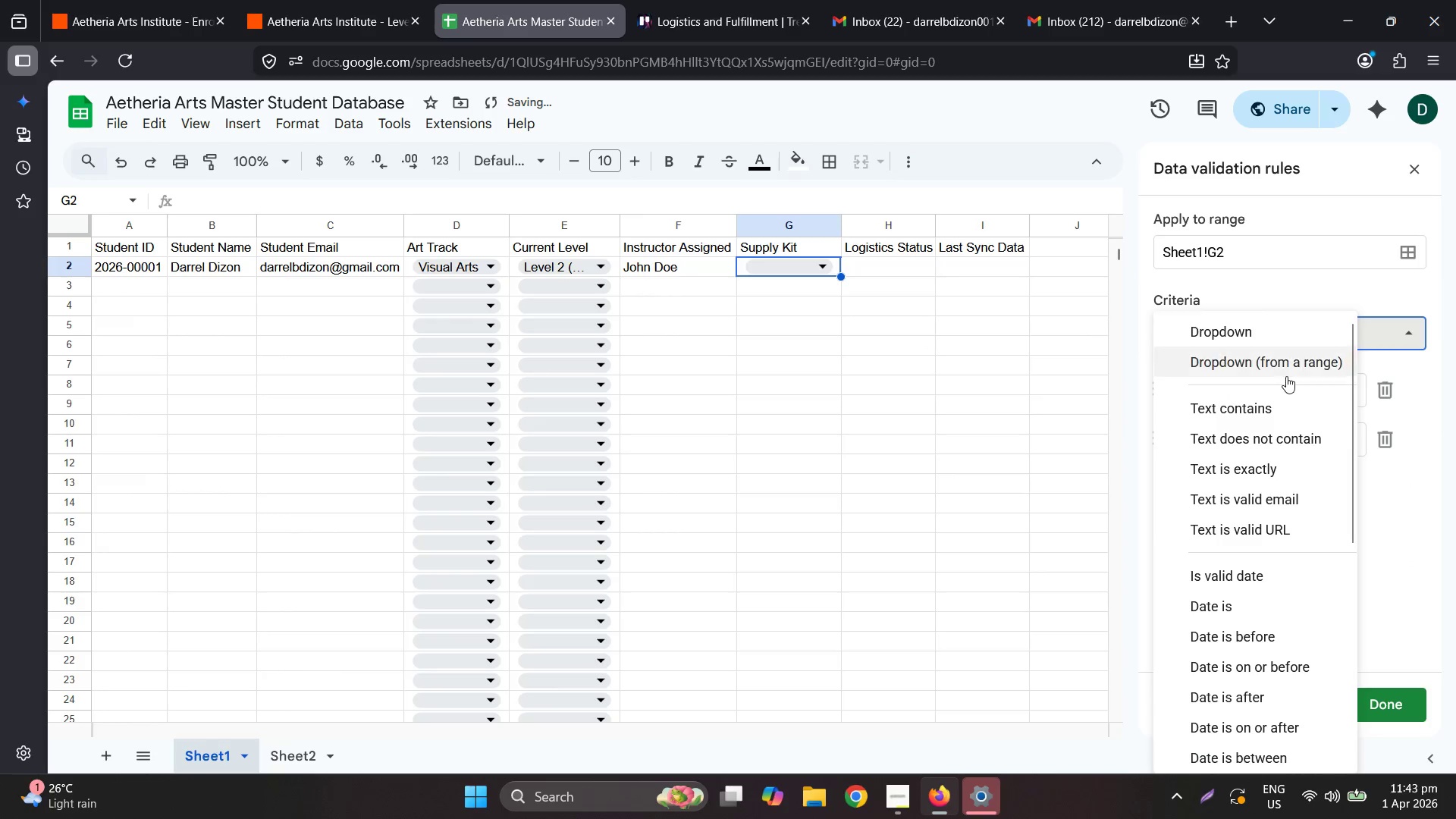 
left_click([1286, 376])
 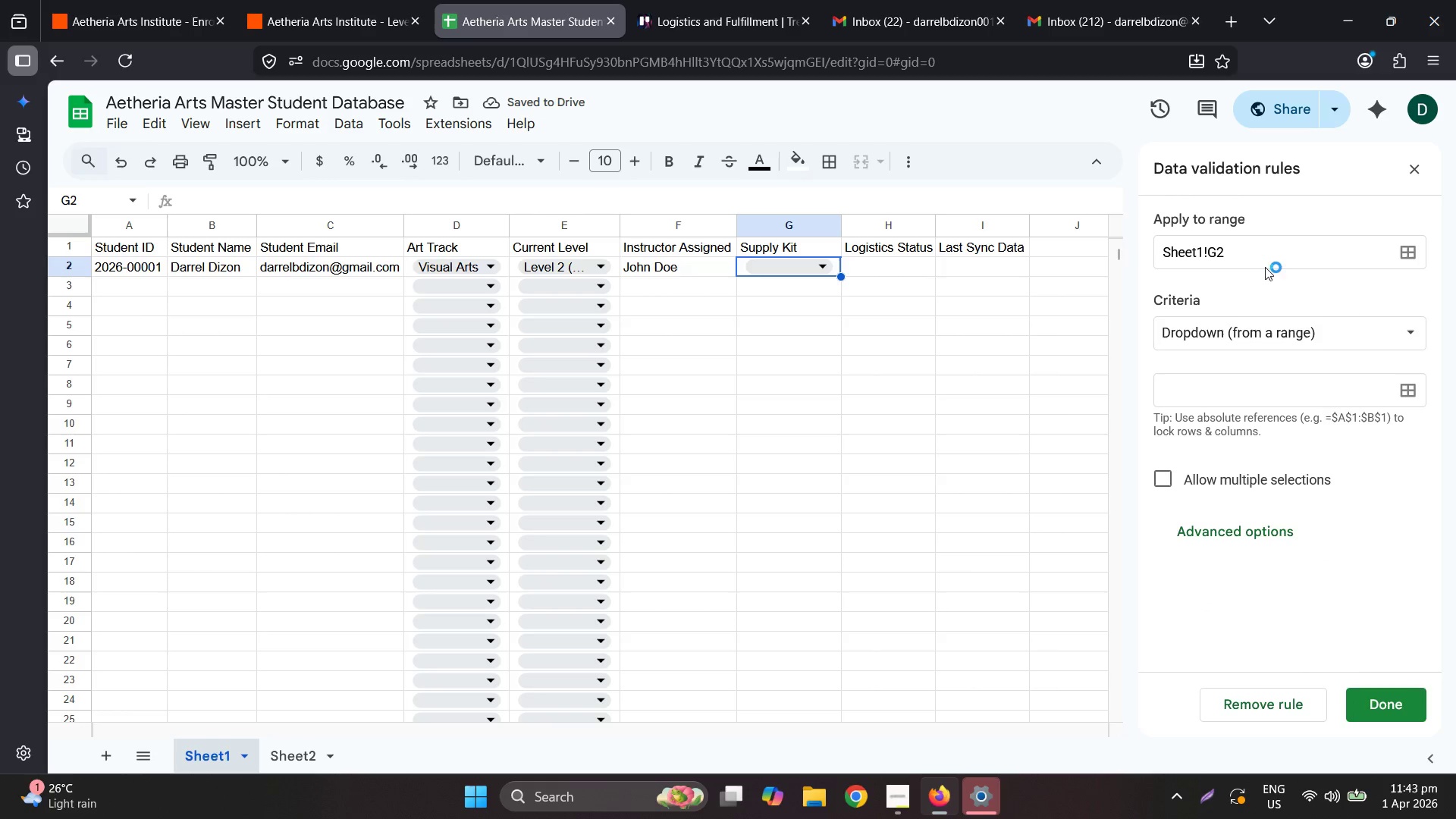 
double_click([1261, 256])
 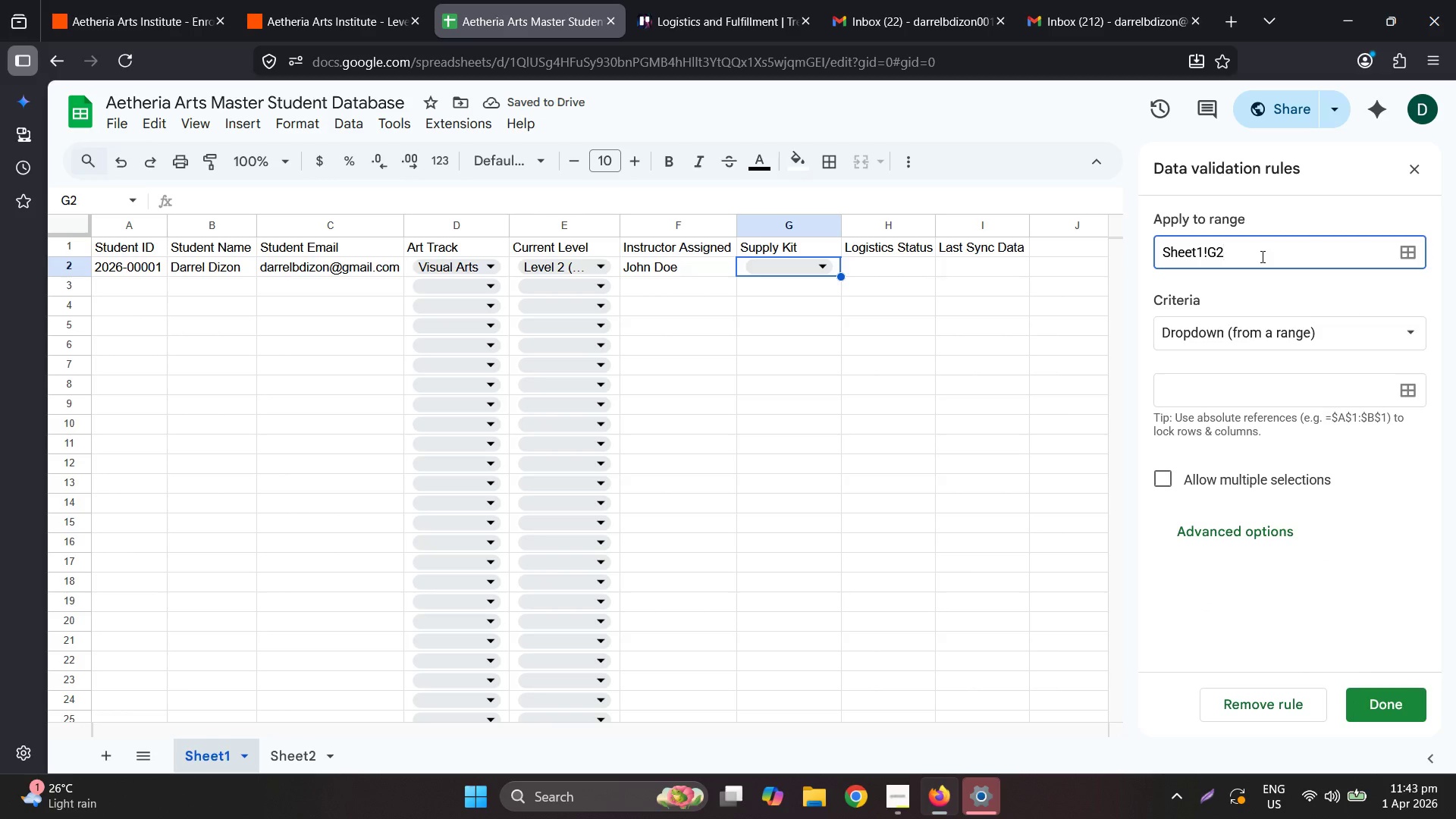 
key(Shift+Semicolon)
 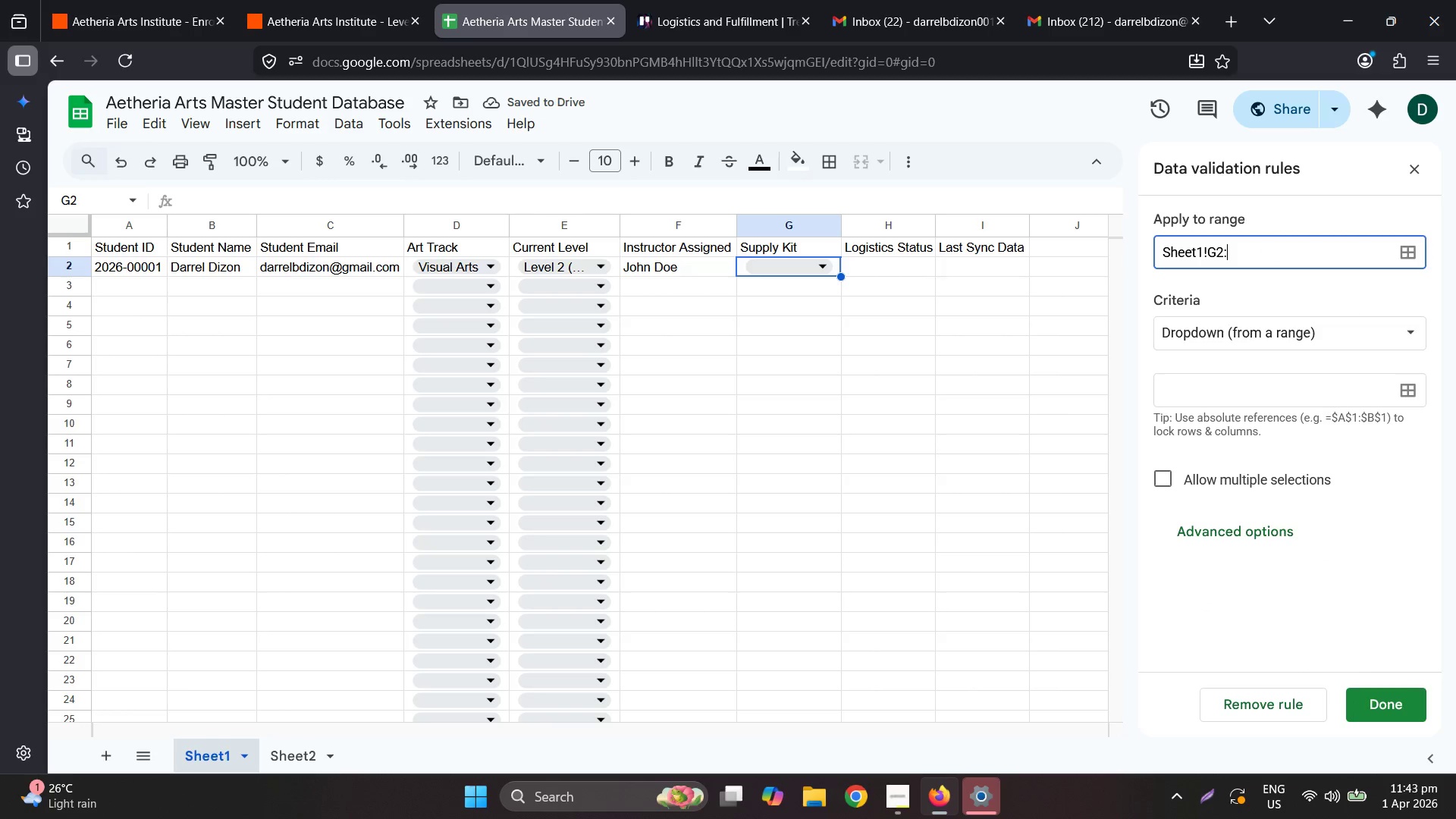 
key(Shift+G)
 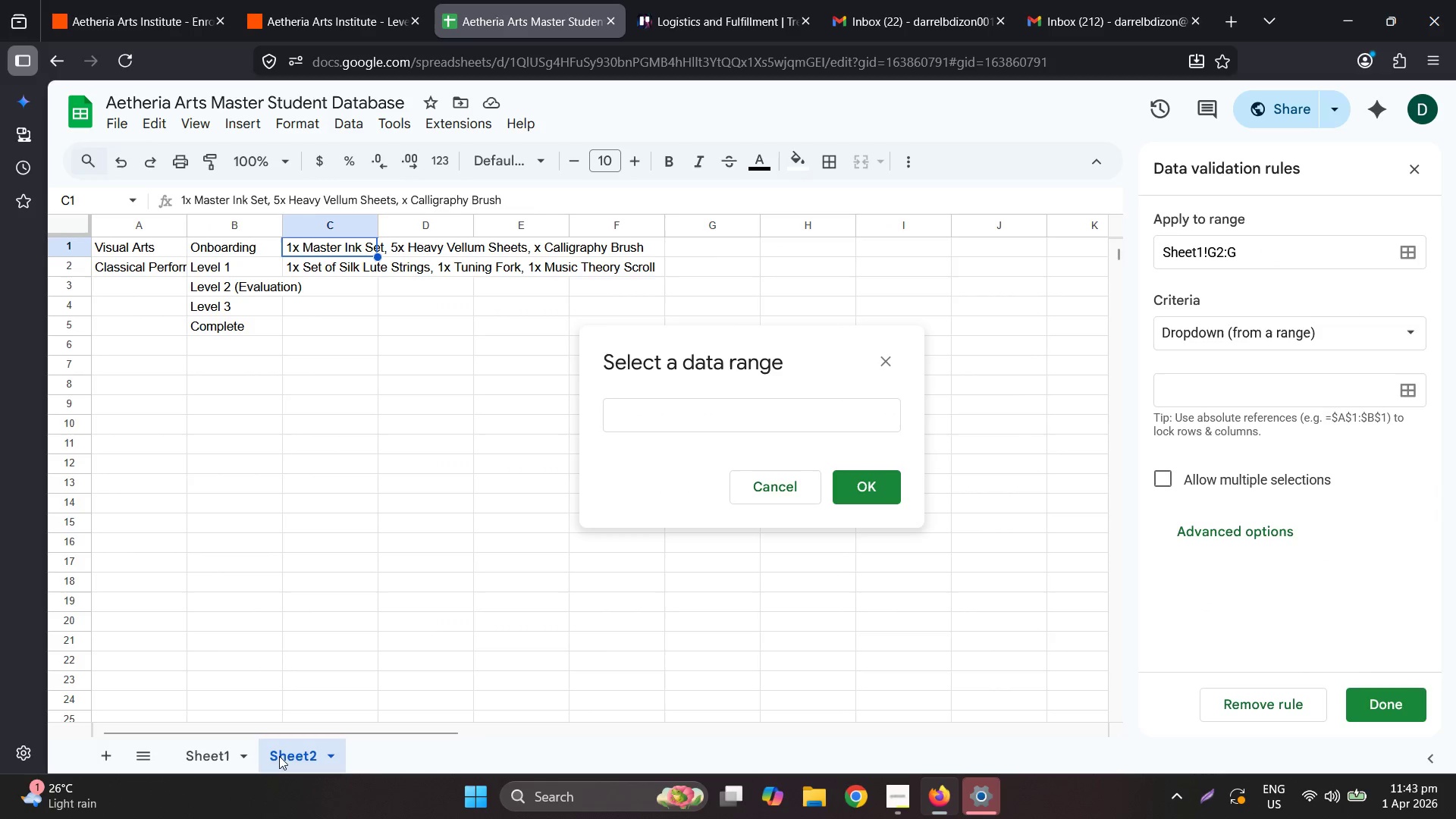 
left_click_drag(start_coordinate=[337, 246], to_coordinate=[336, 262])
 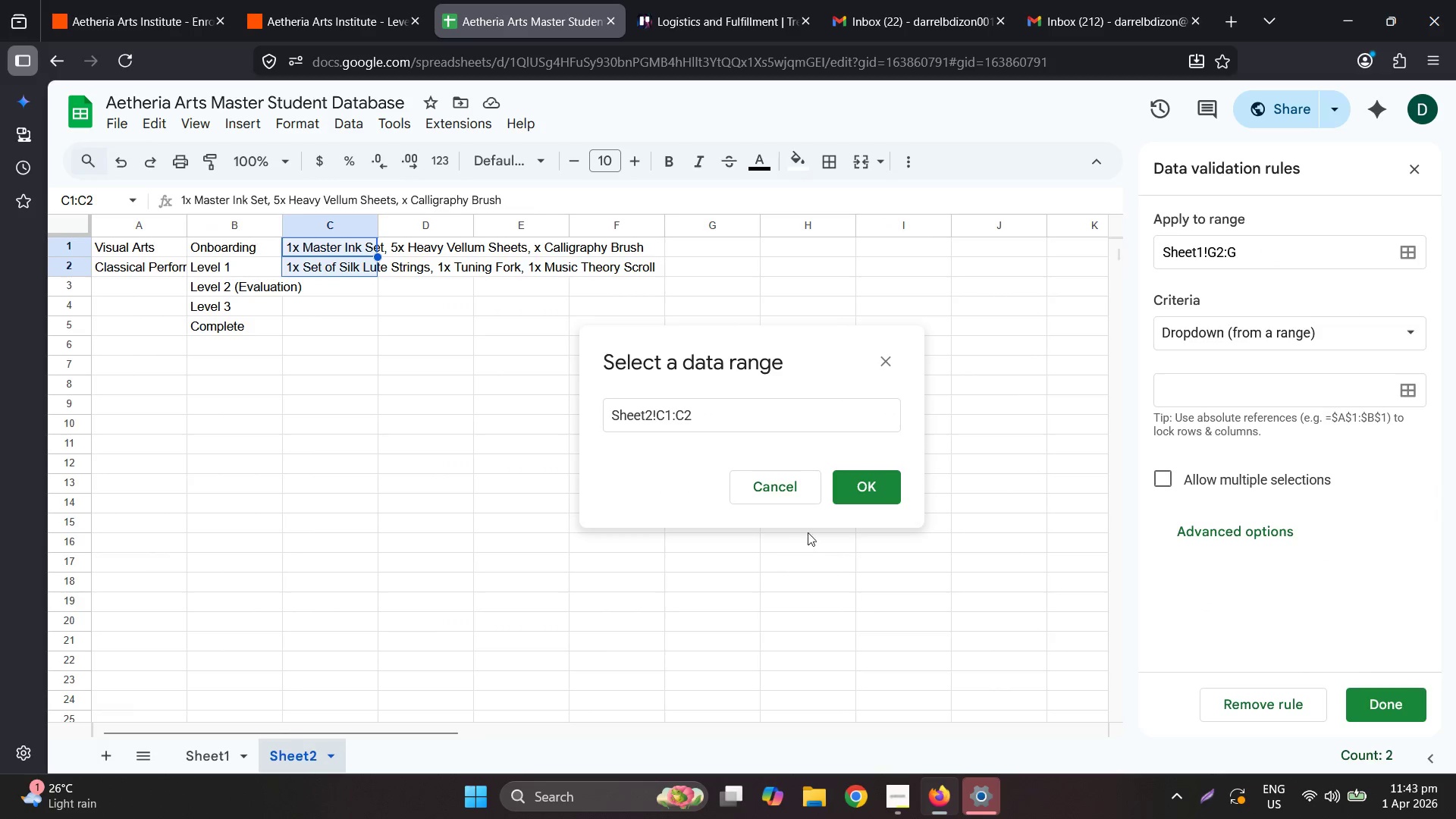 
left_click([853, 488])
 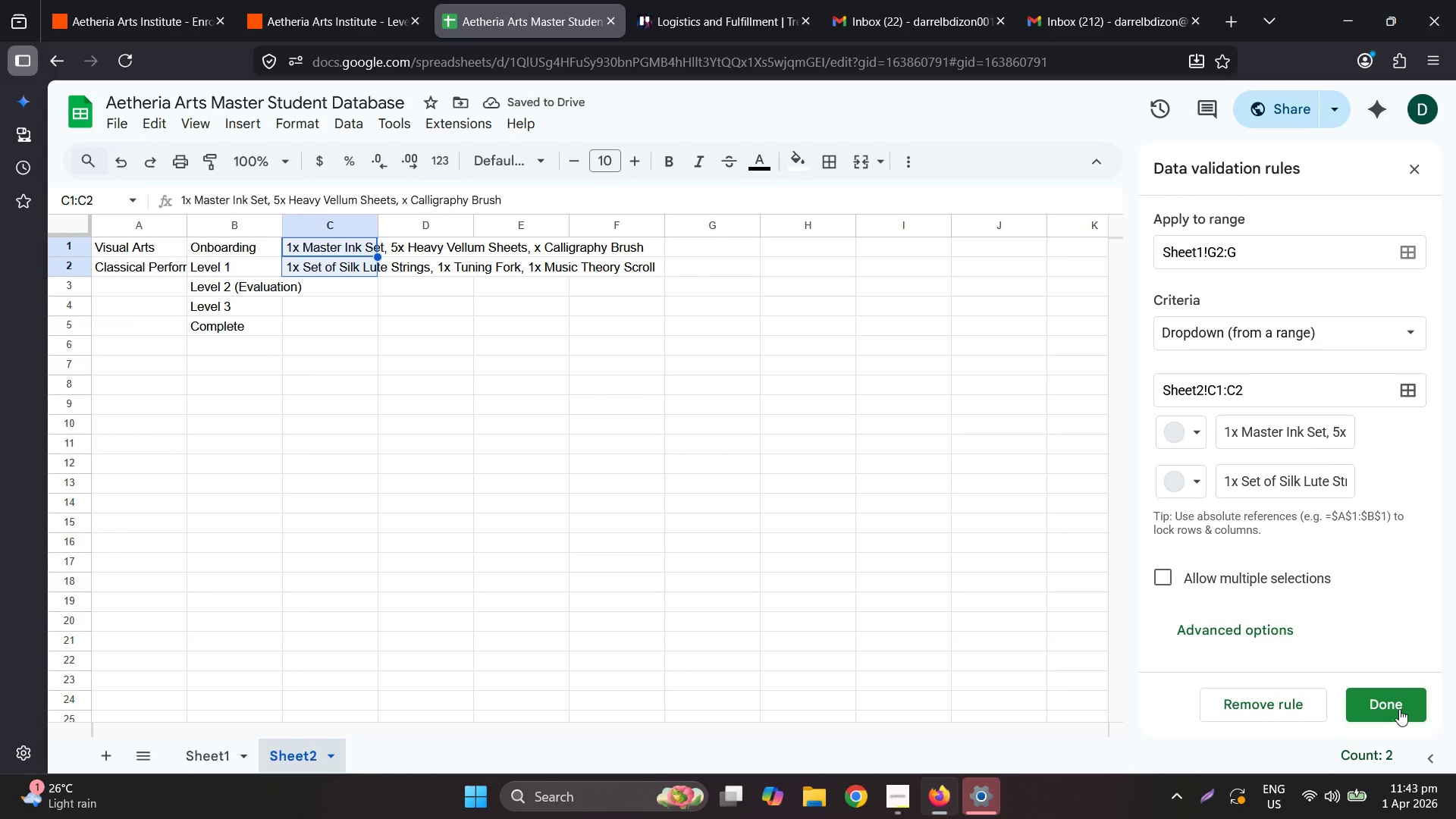 
wait(8.08)
 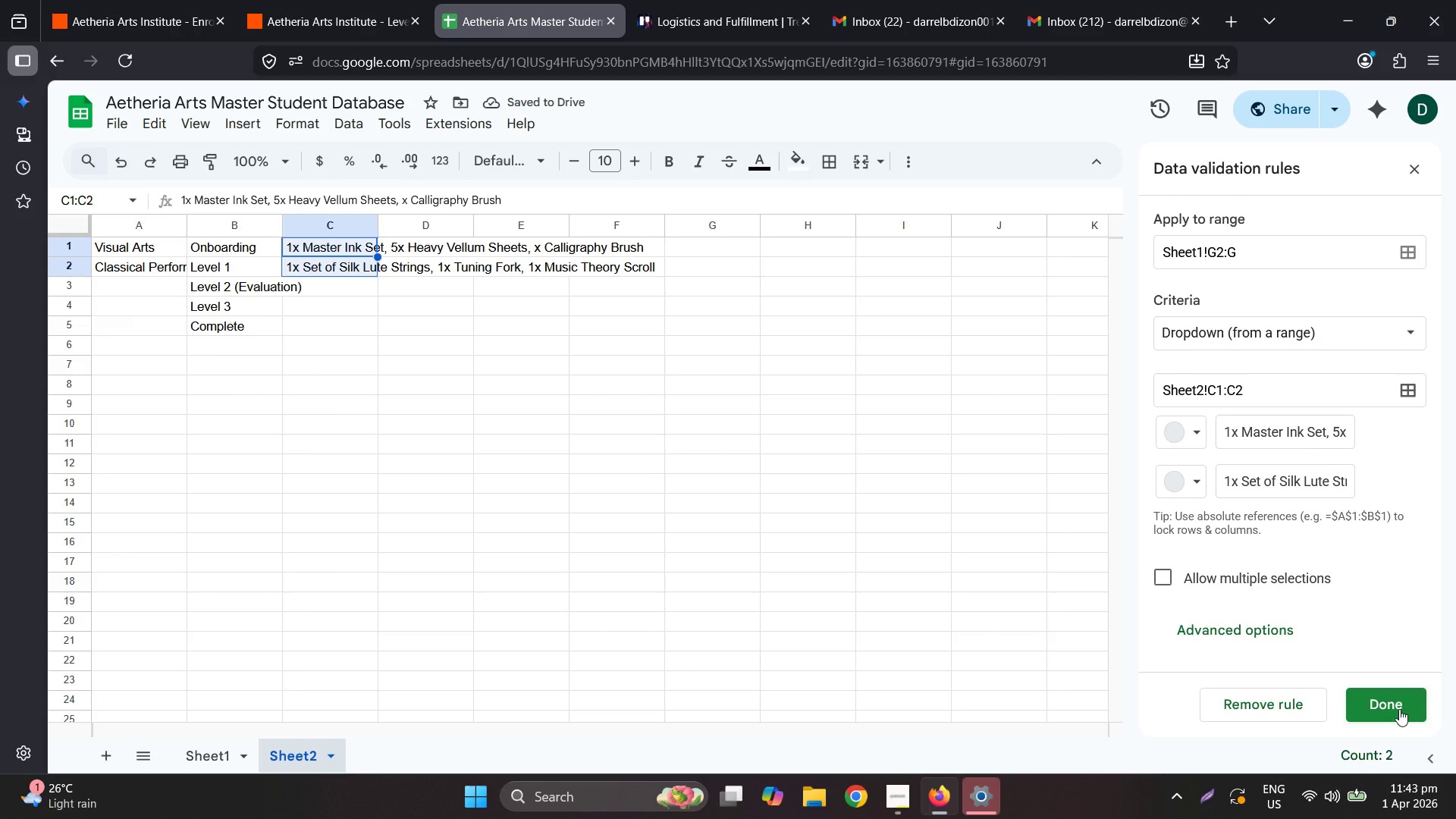 
left_click([1399, 709])
 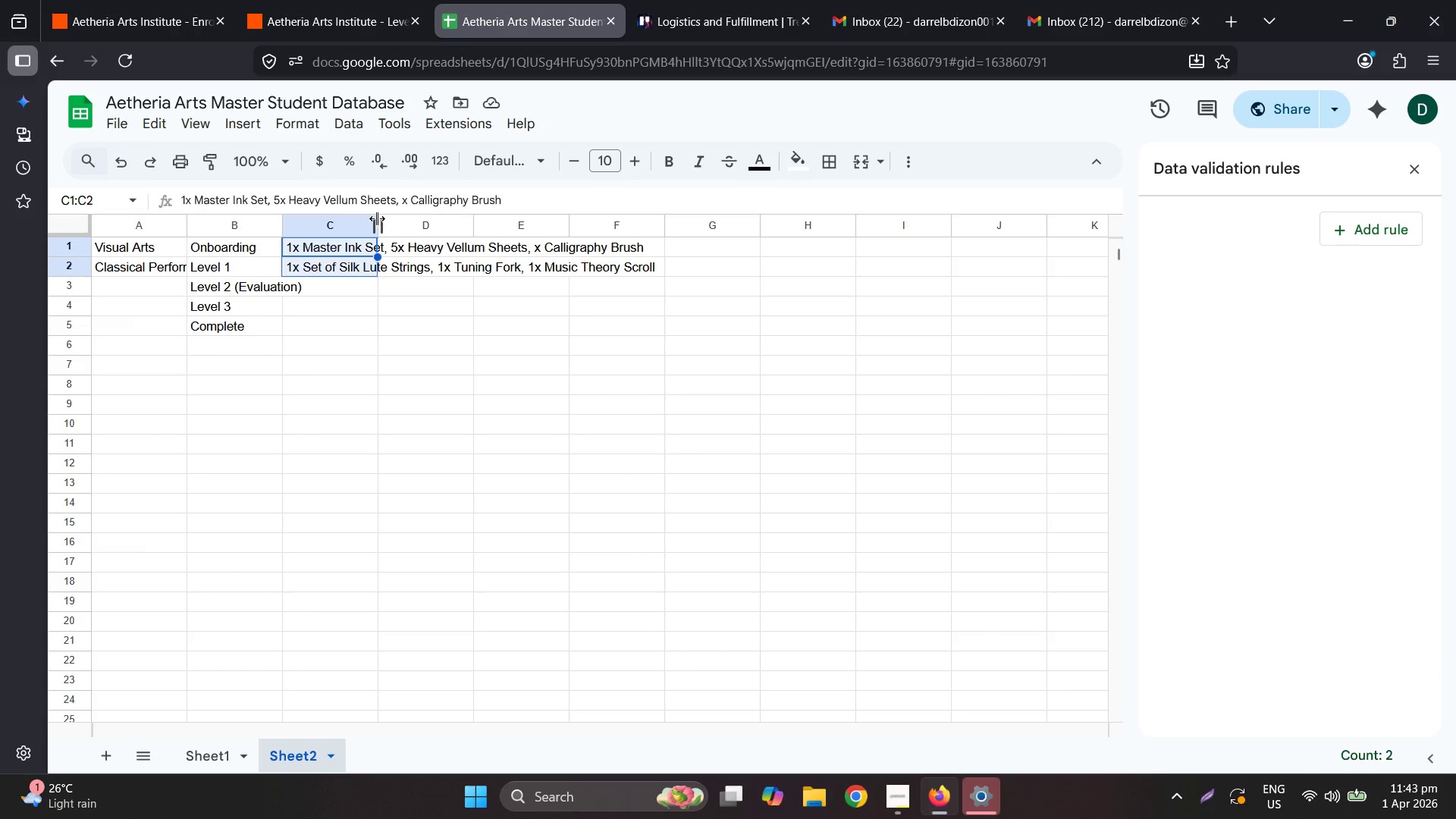 
double_click([378, 218])
 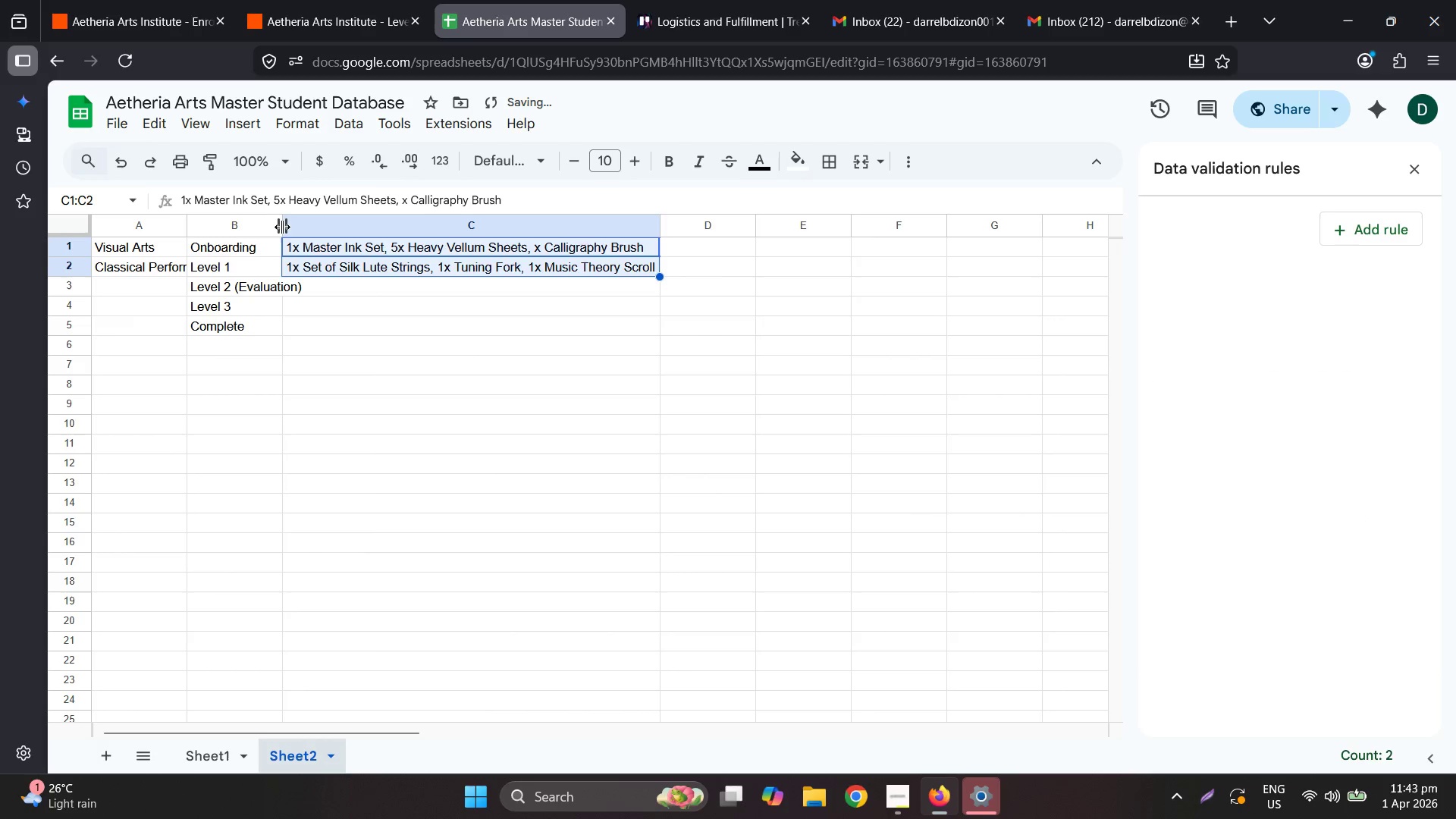 
double_click([282, 226])
 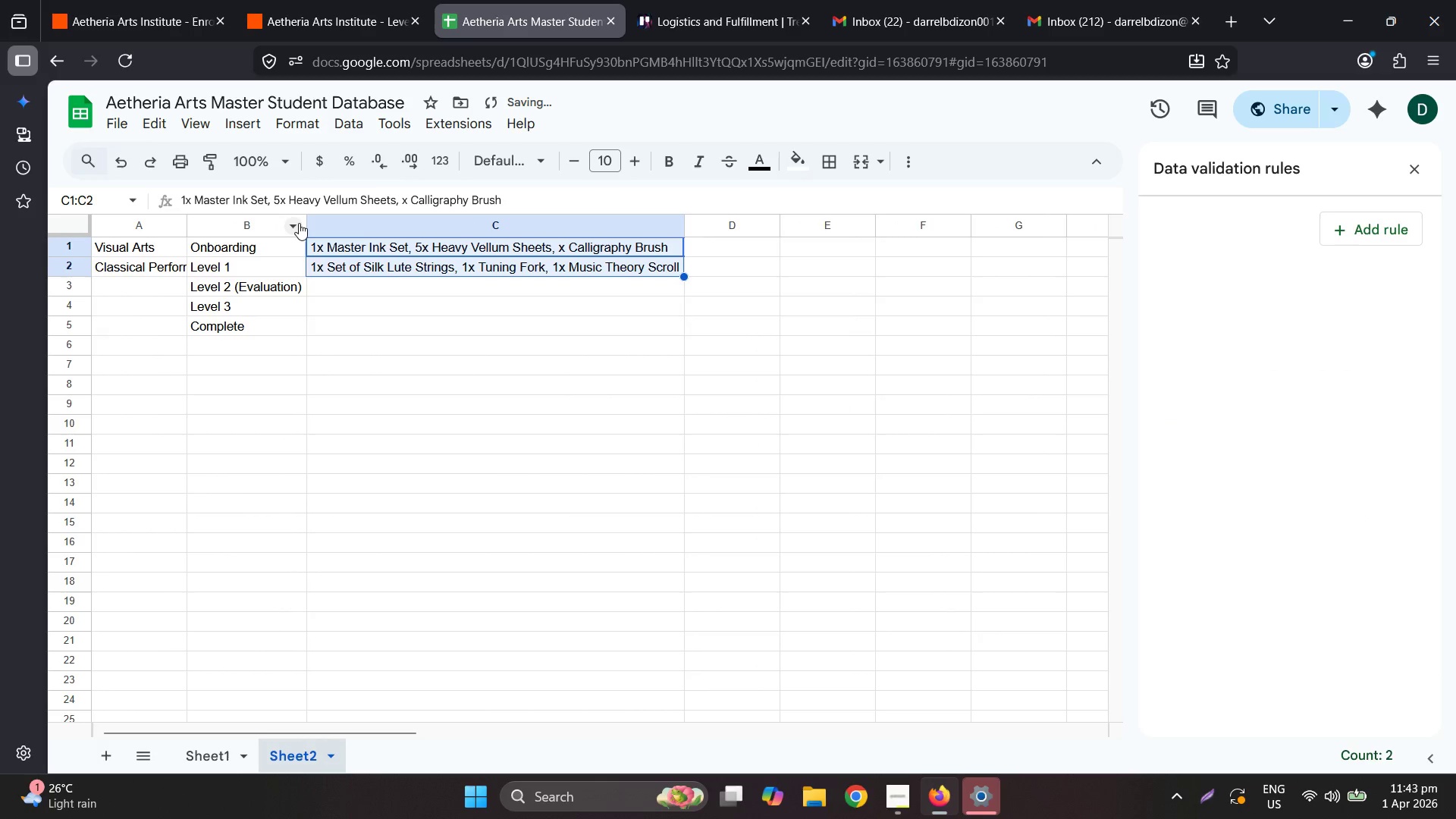 
mouse_move([373, 249])
 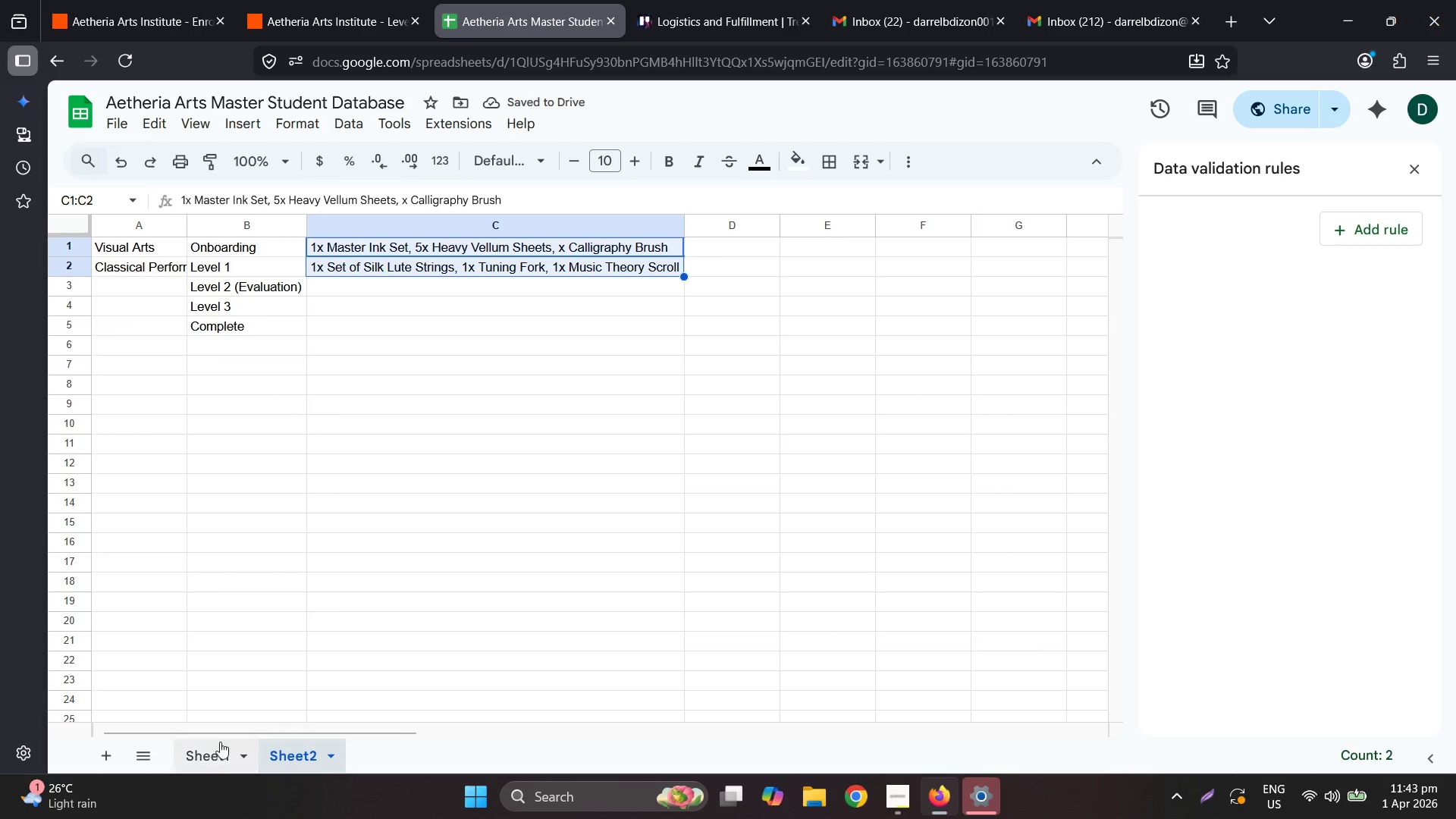 
left_click([209, 744])
 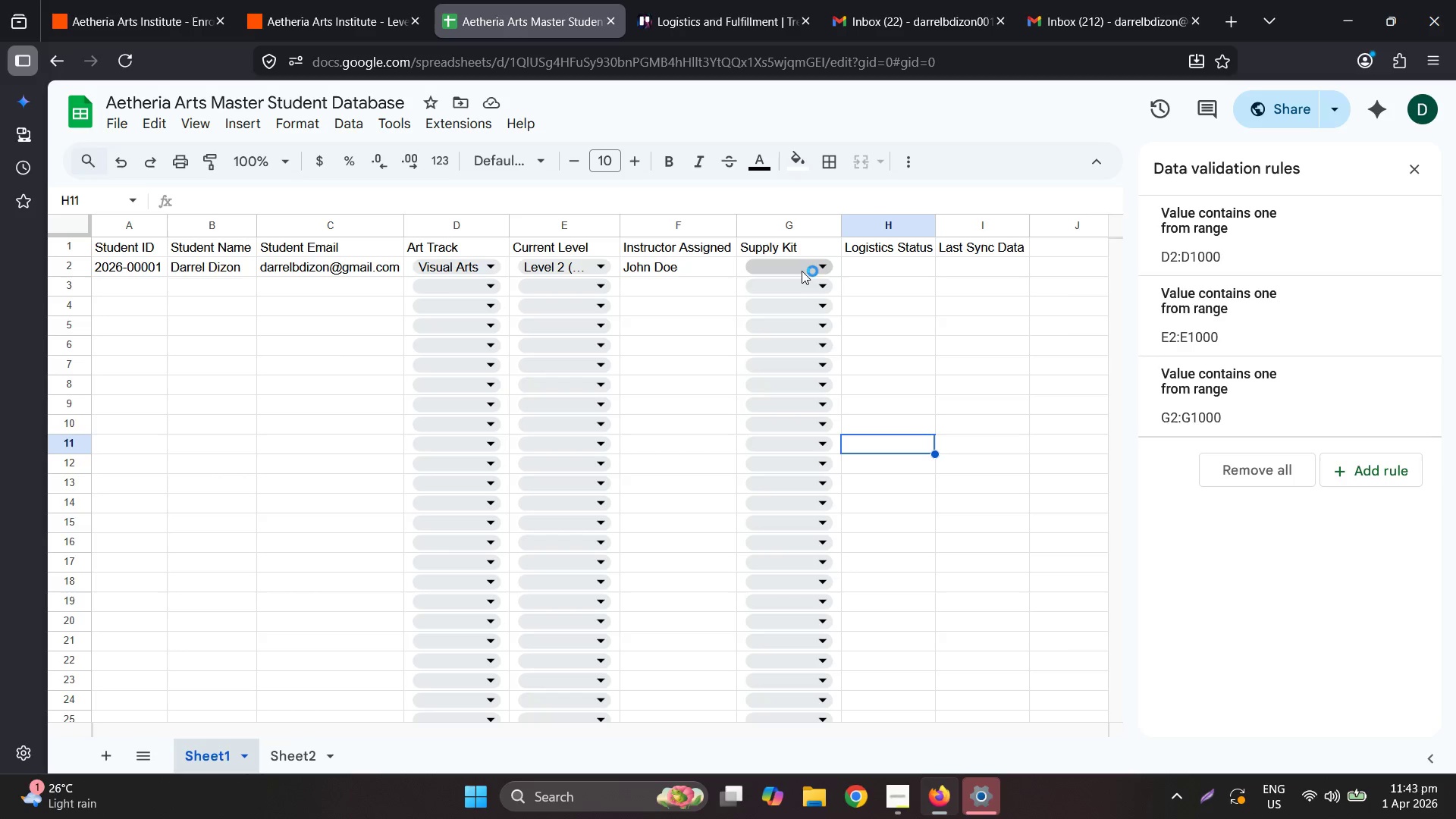 
wait(12.66)
 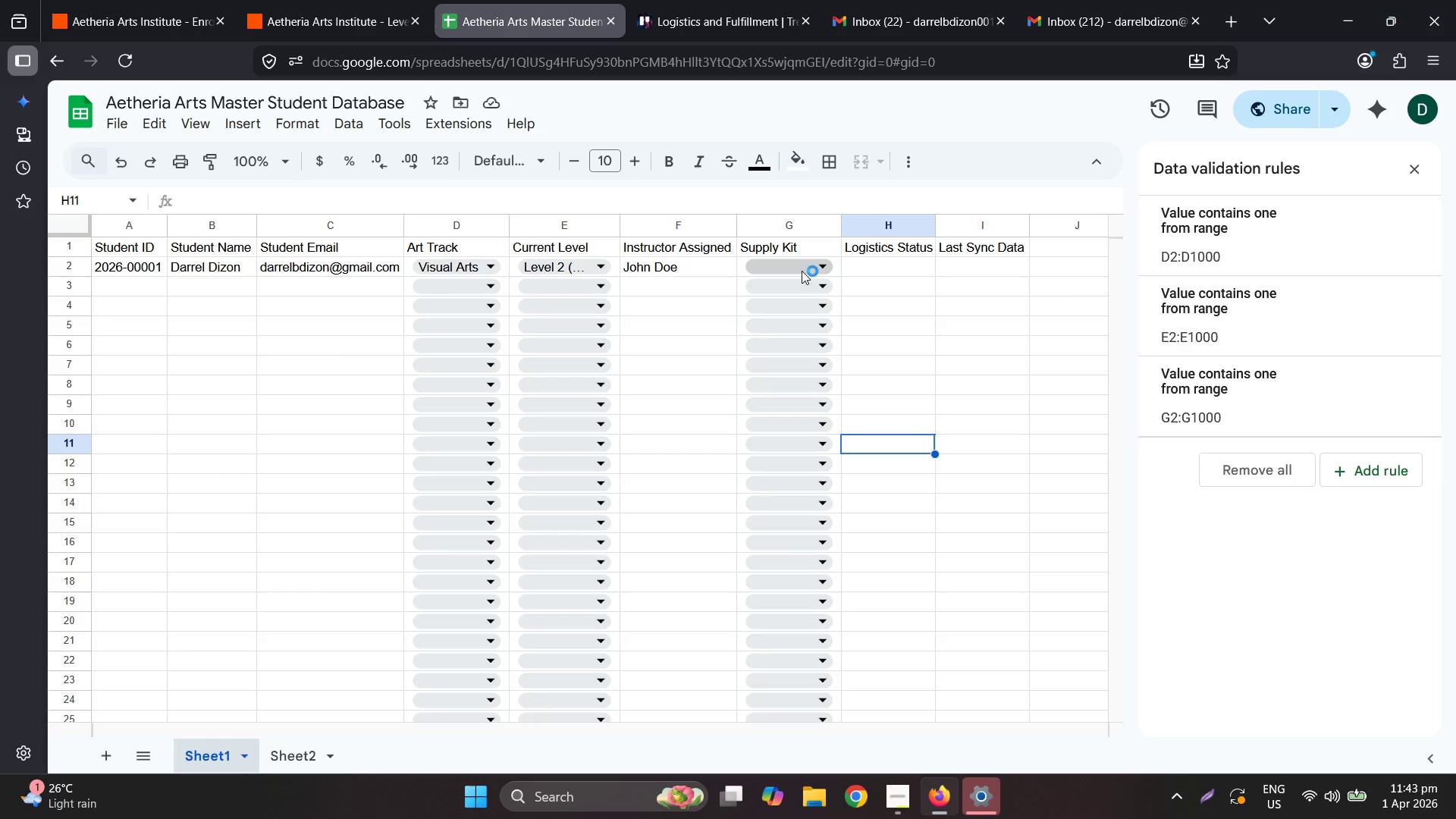 
left_click([374, 0])
 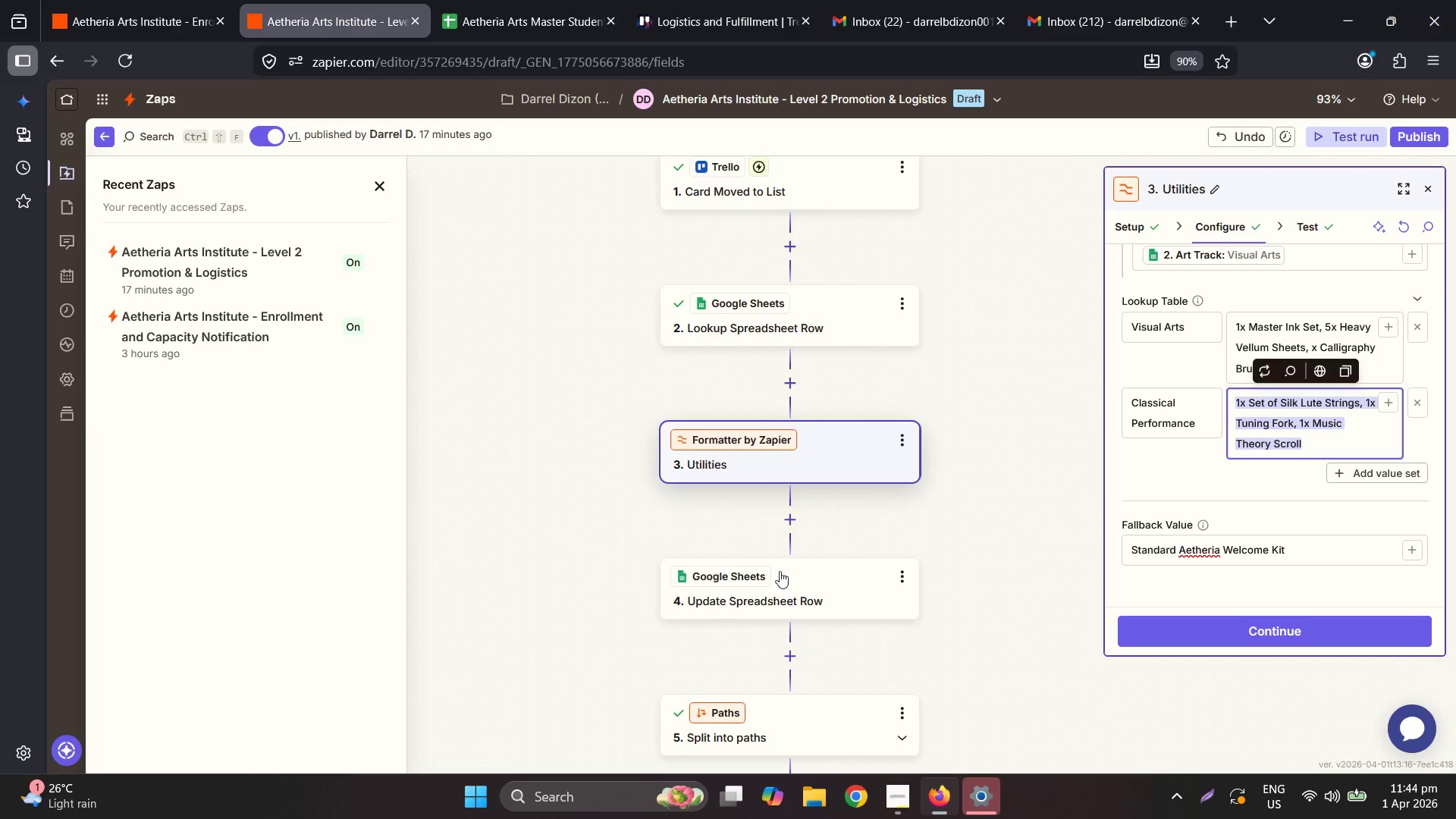 
scroll: coordinate [781, 610], scroll_direction: down, amount: 3.0
 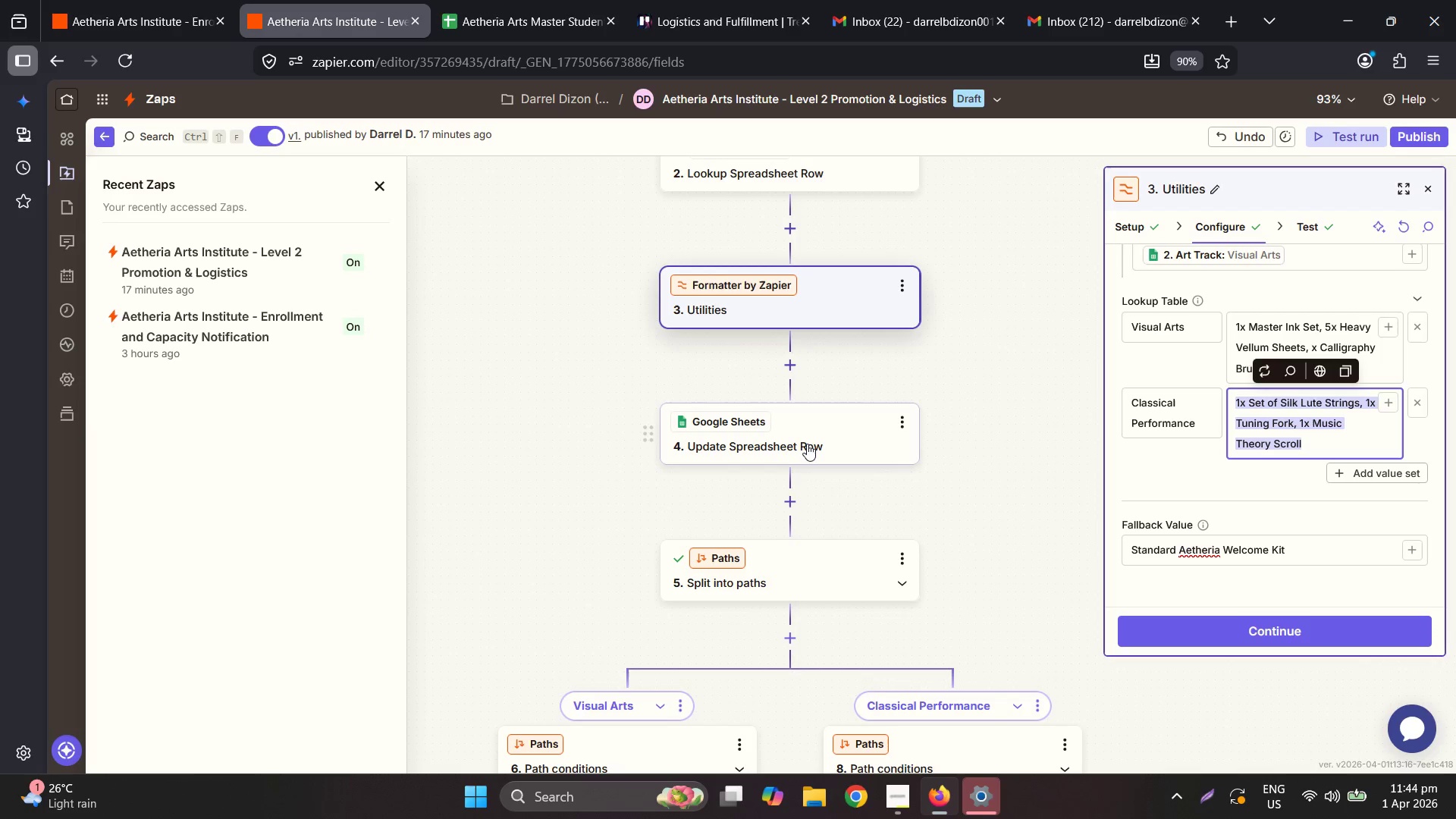 
left_click([807, 442])
 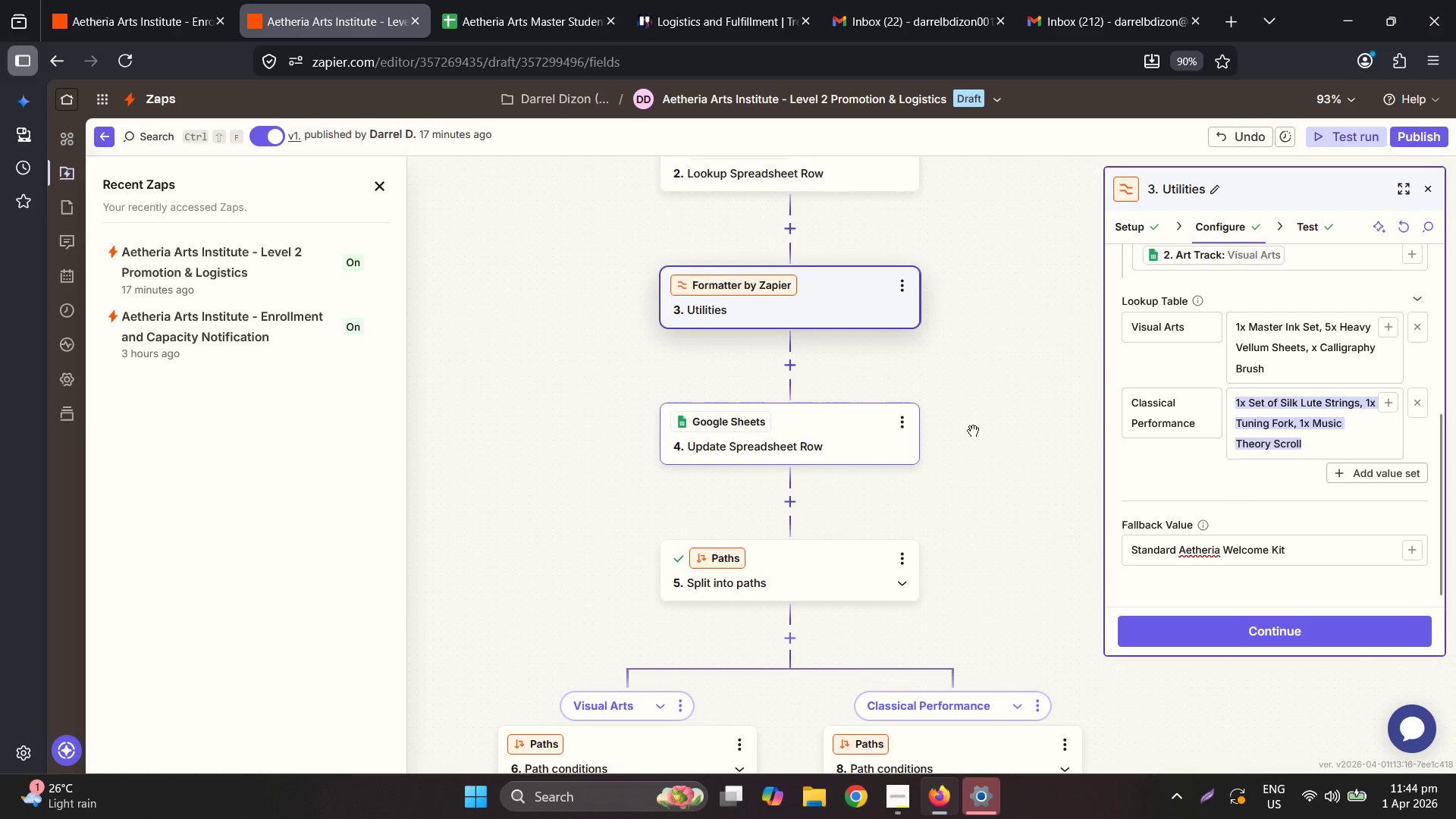 
left_click([798, 429])
 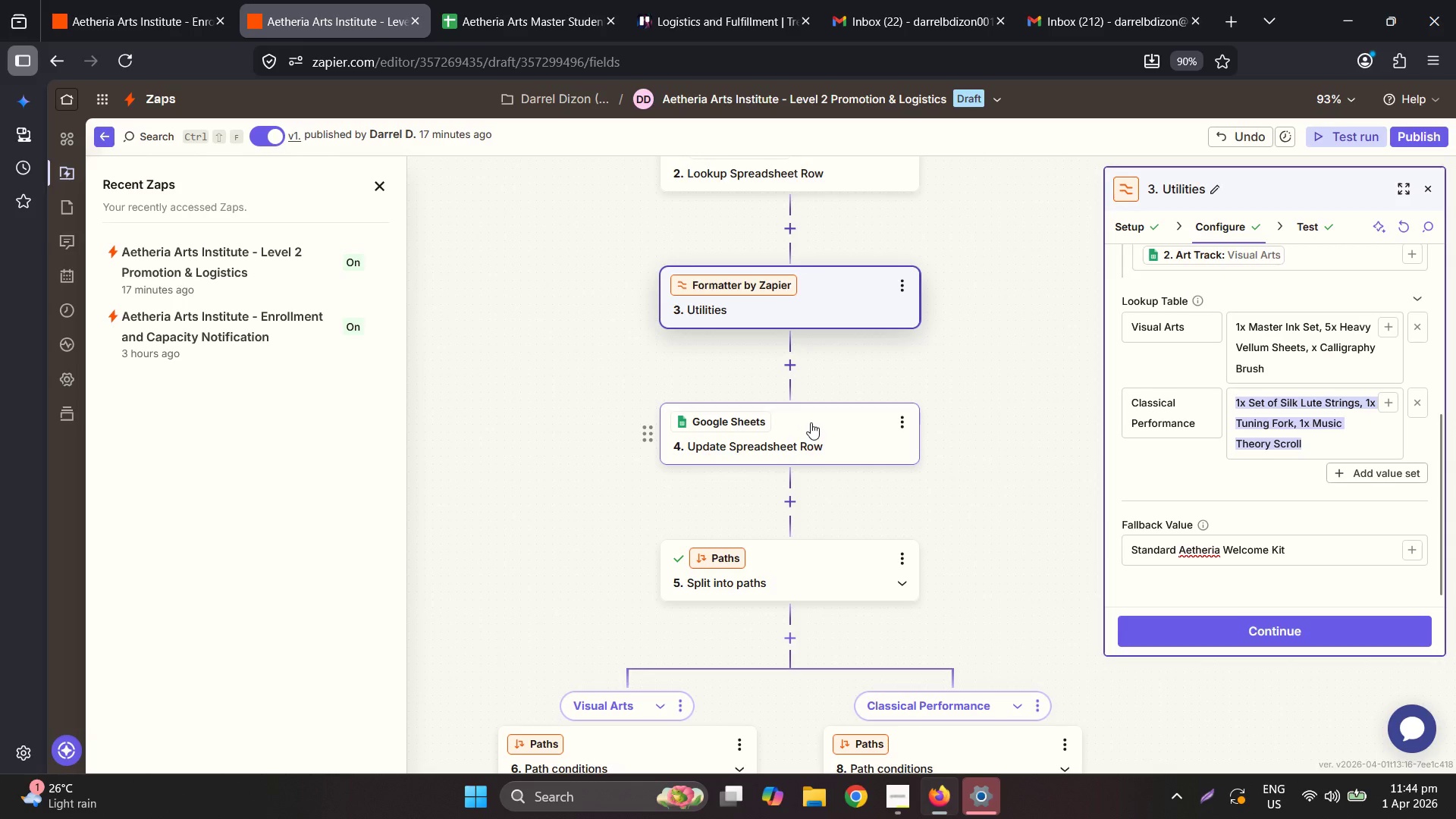 
left_click([814, 415])
 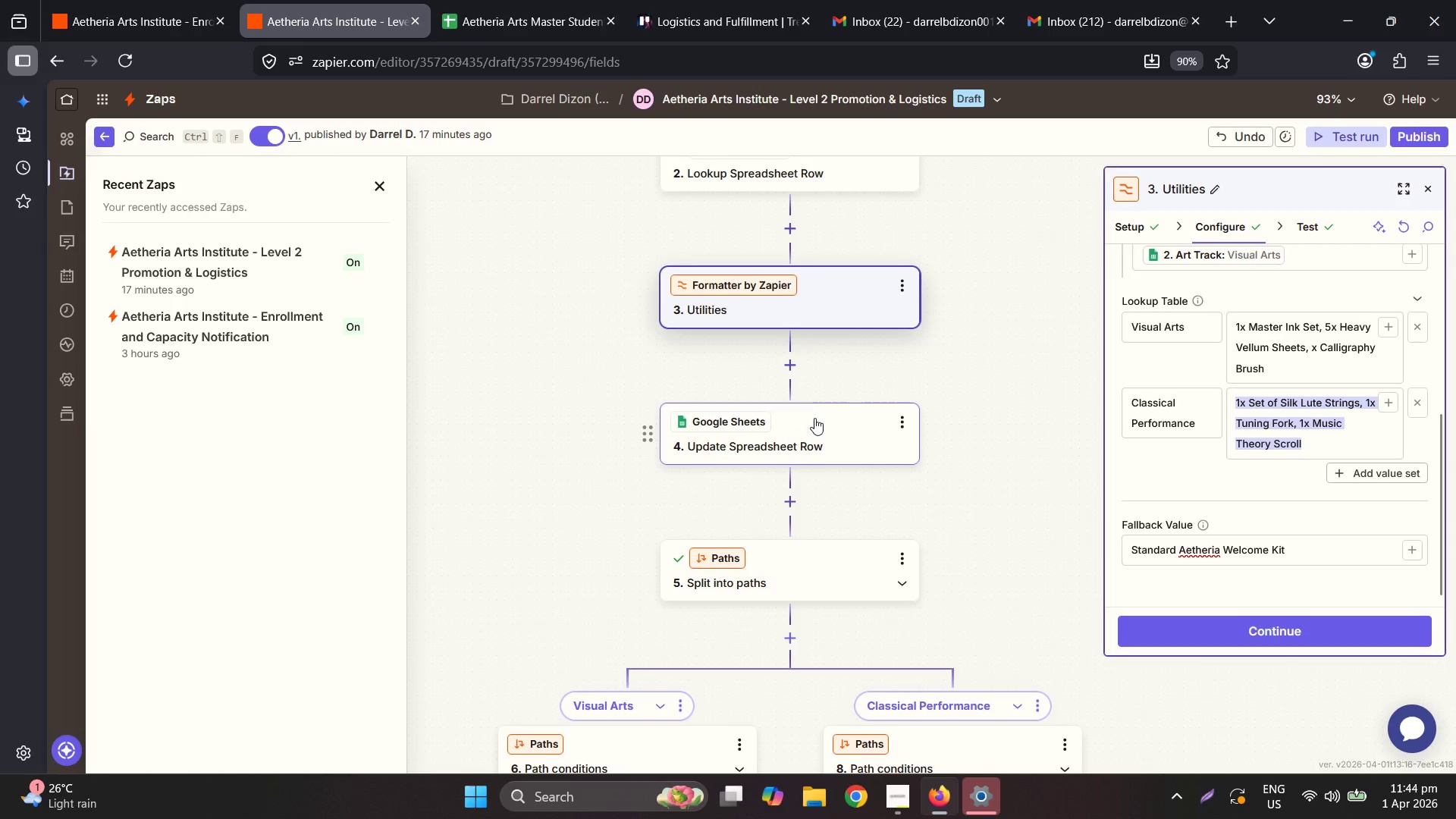 
left_click([817, 421])
 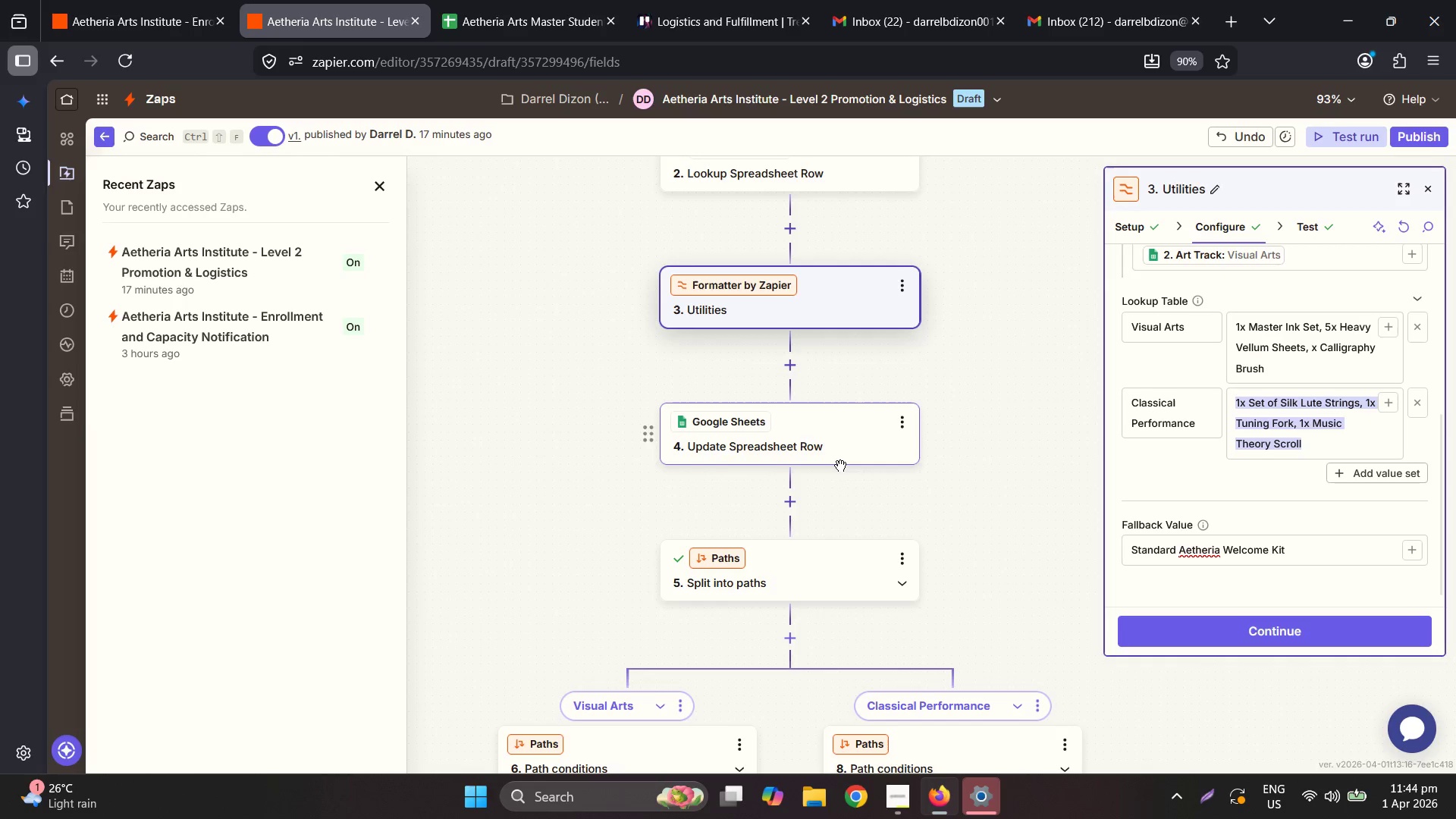 
scroll: coordinate [840, 466], scroll_direction: down, amount: 1.0
 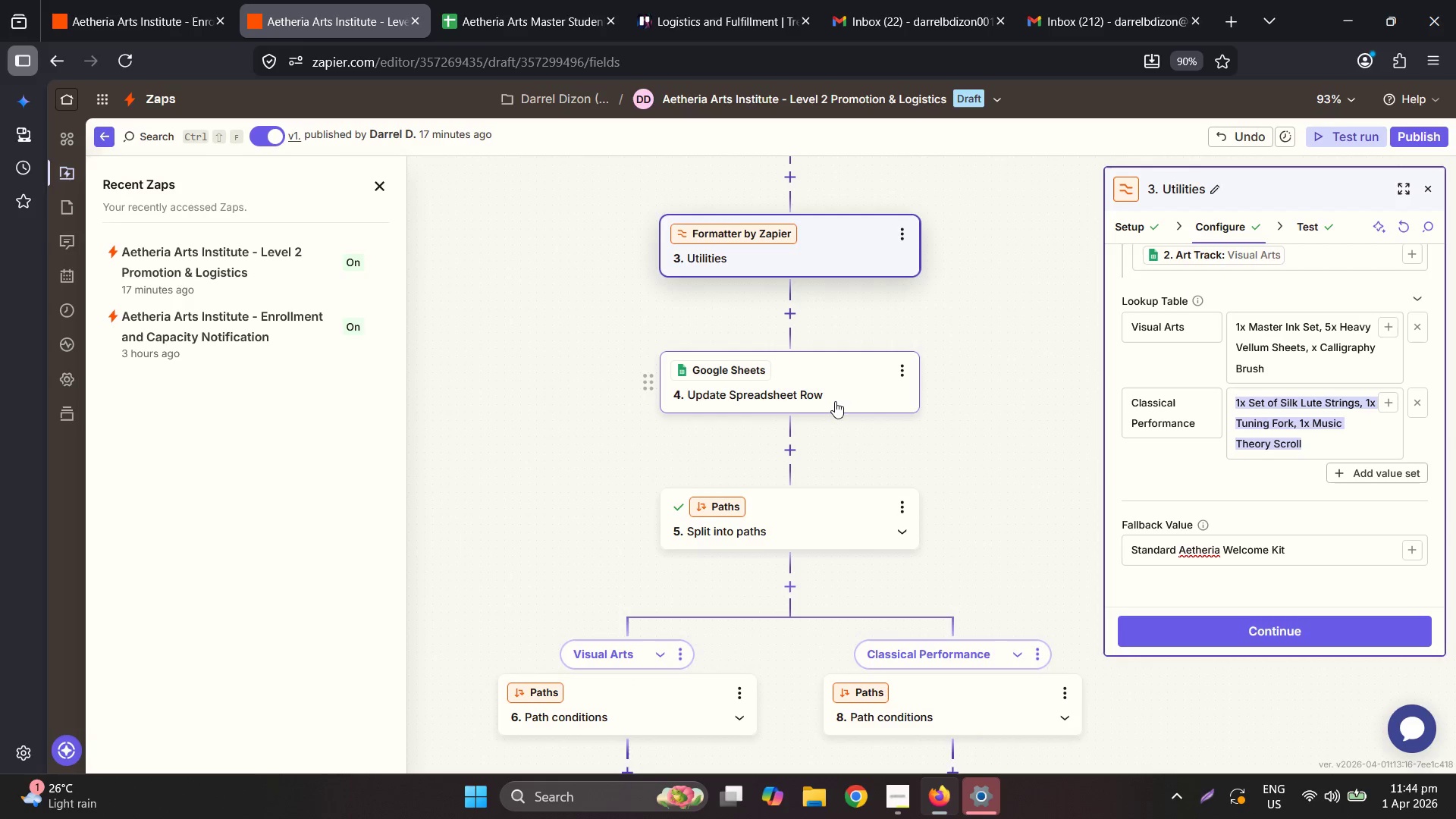 
left_click([835, 400])
 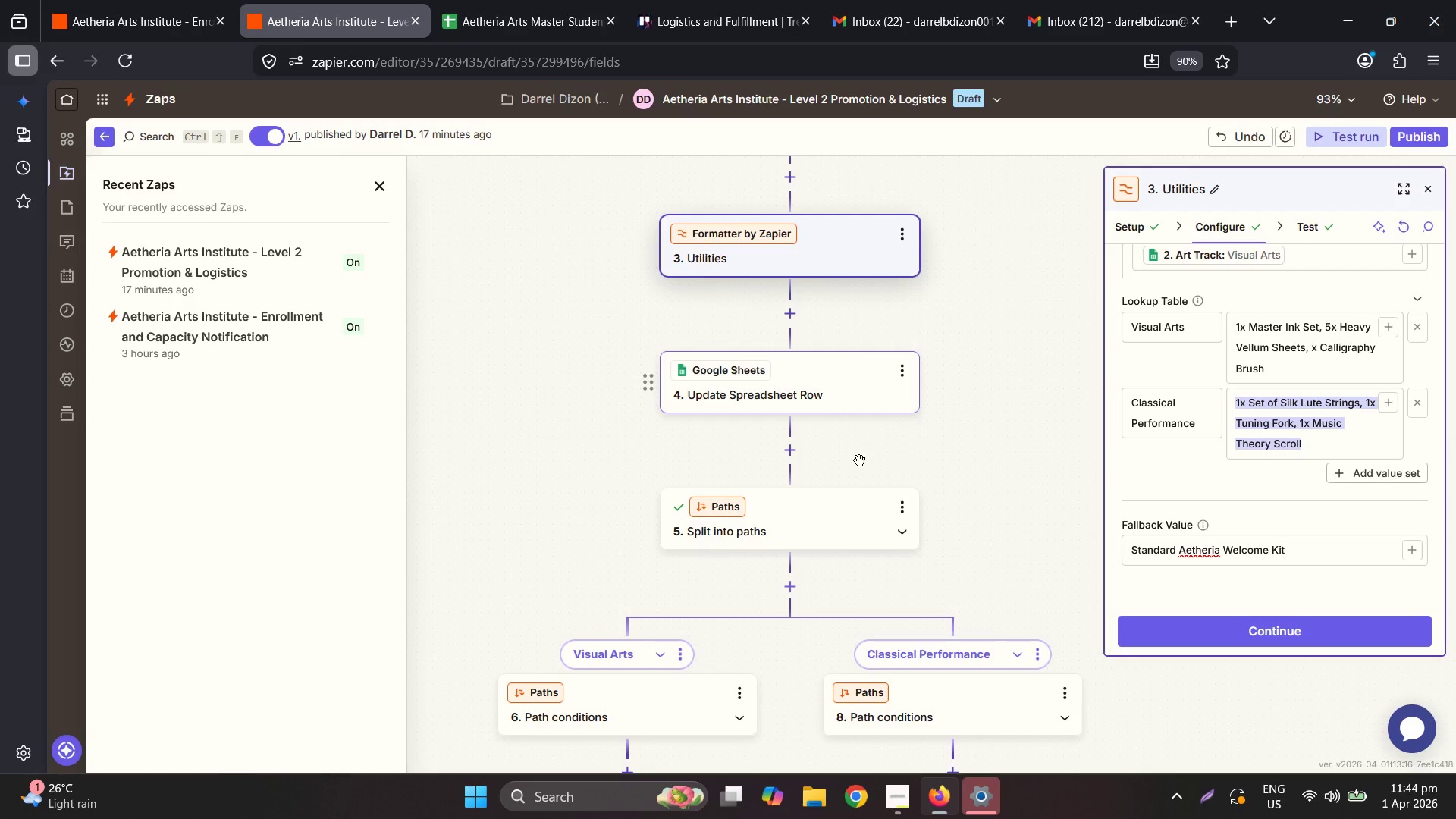 
left_click([930, 334])
 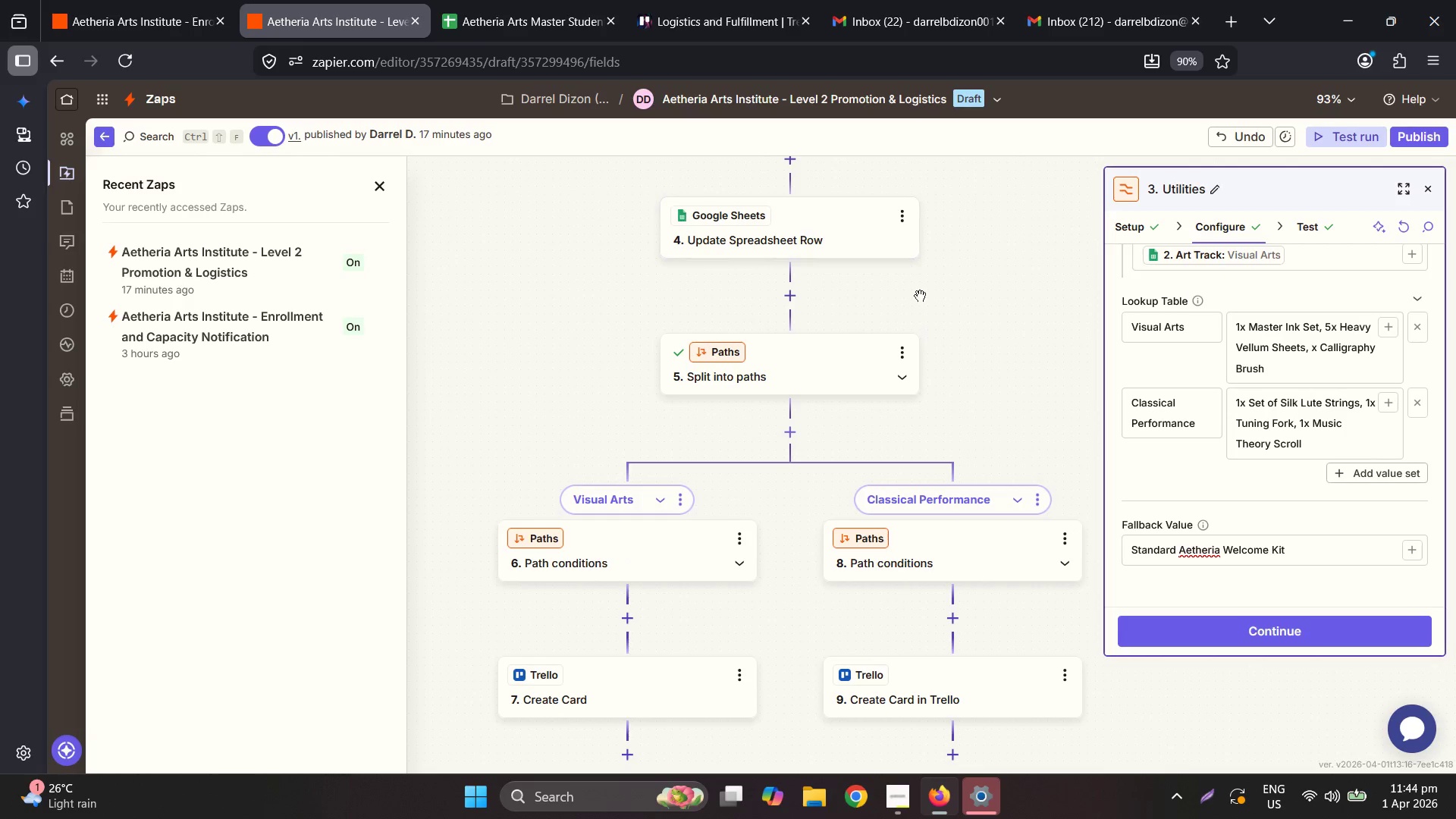 
scroll: coordinate [870, 491], scroll_direction: down, amount: 3.0
 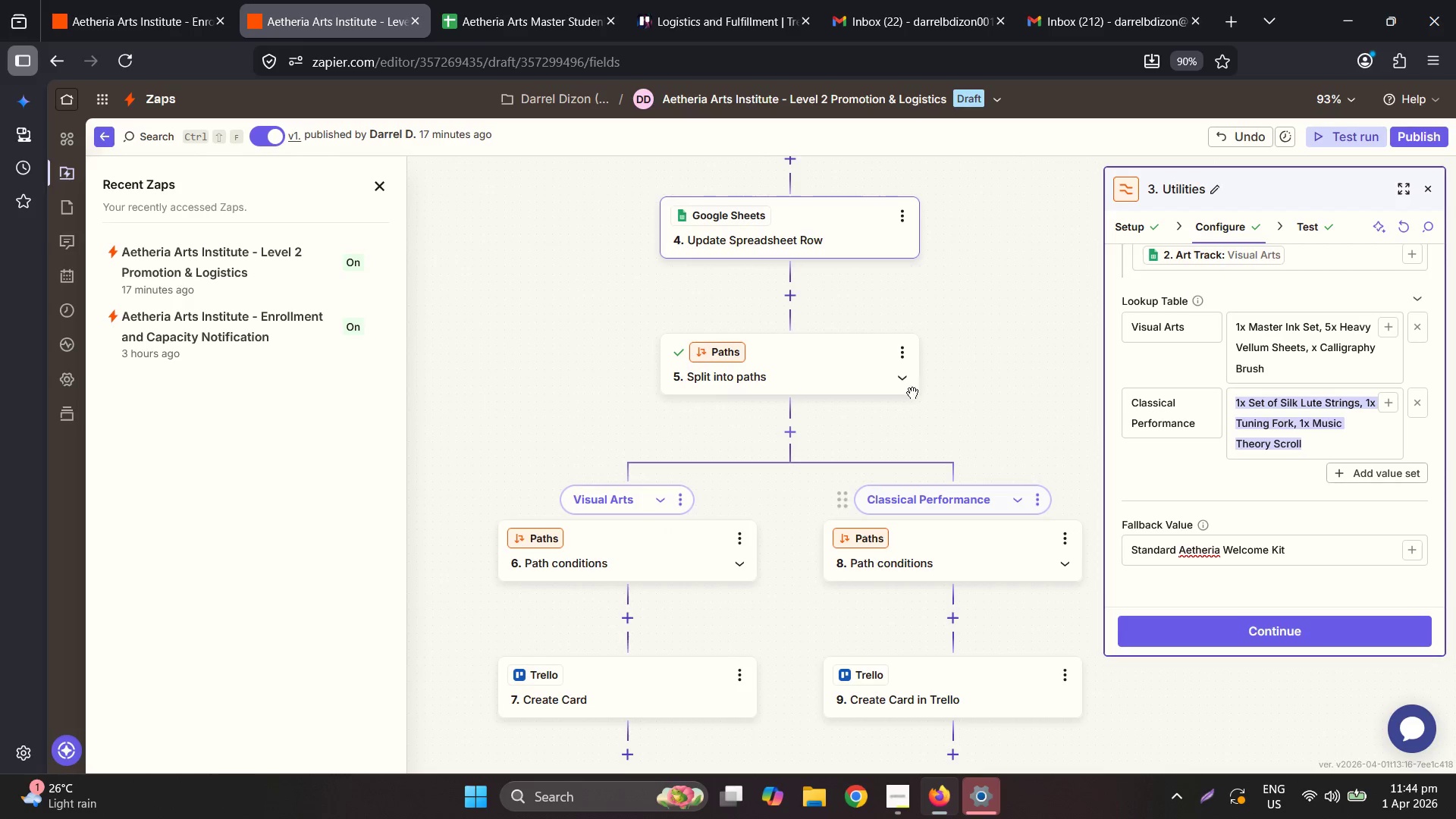 
double_click([850, 245])
 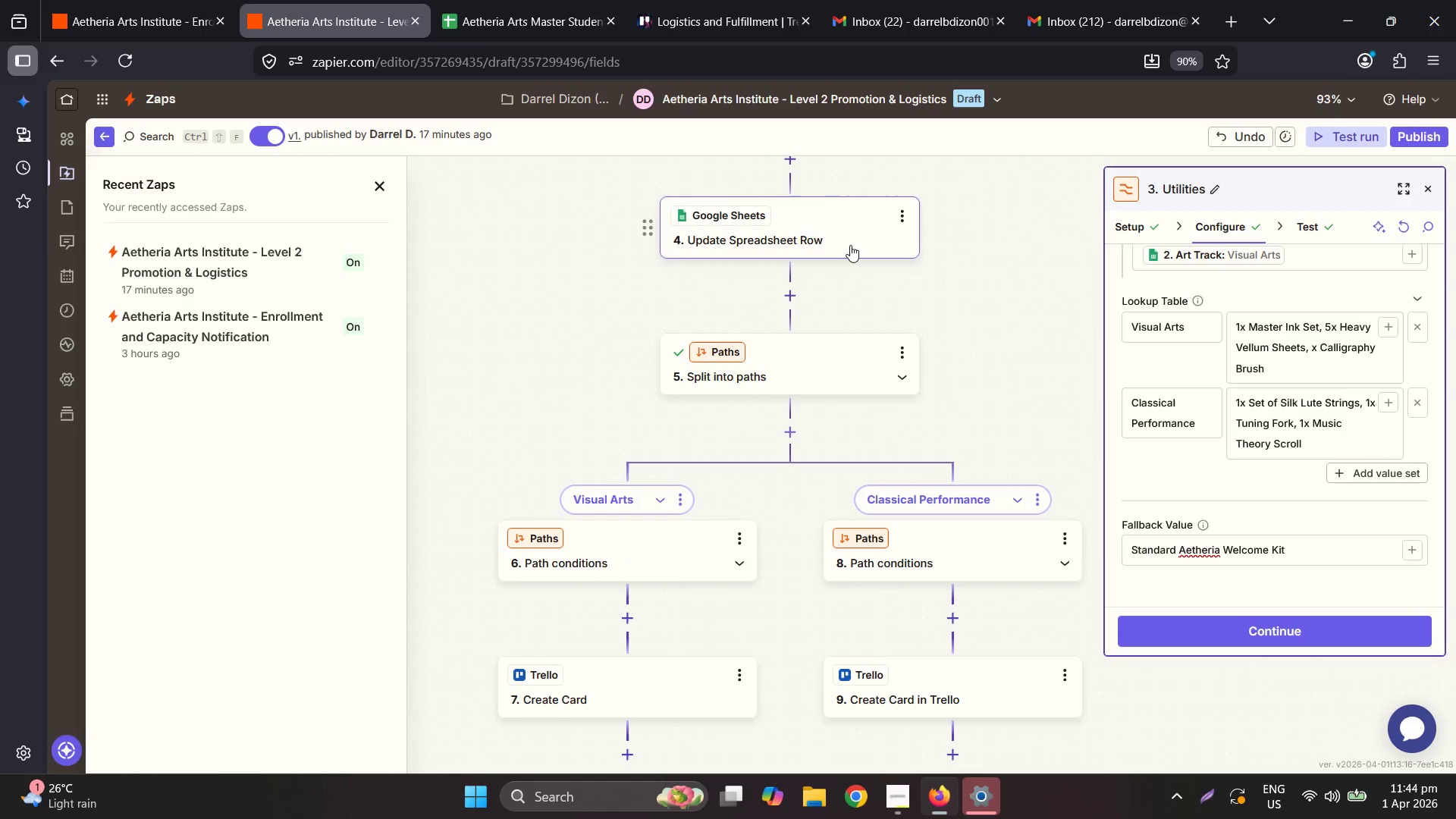 
triple_click([851, 234])
 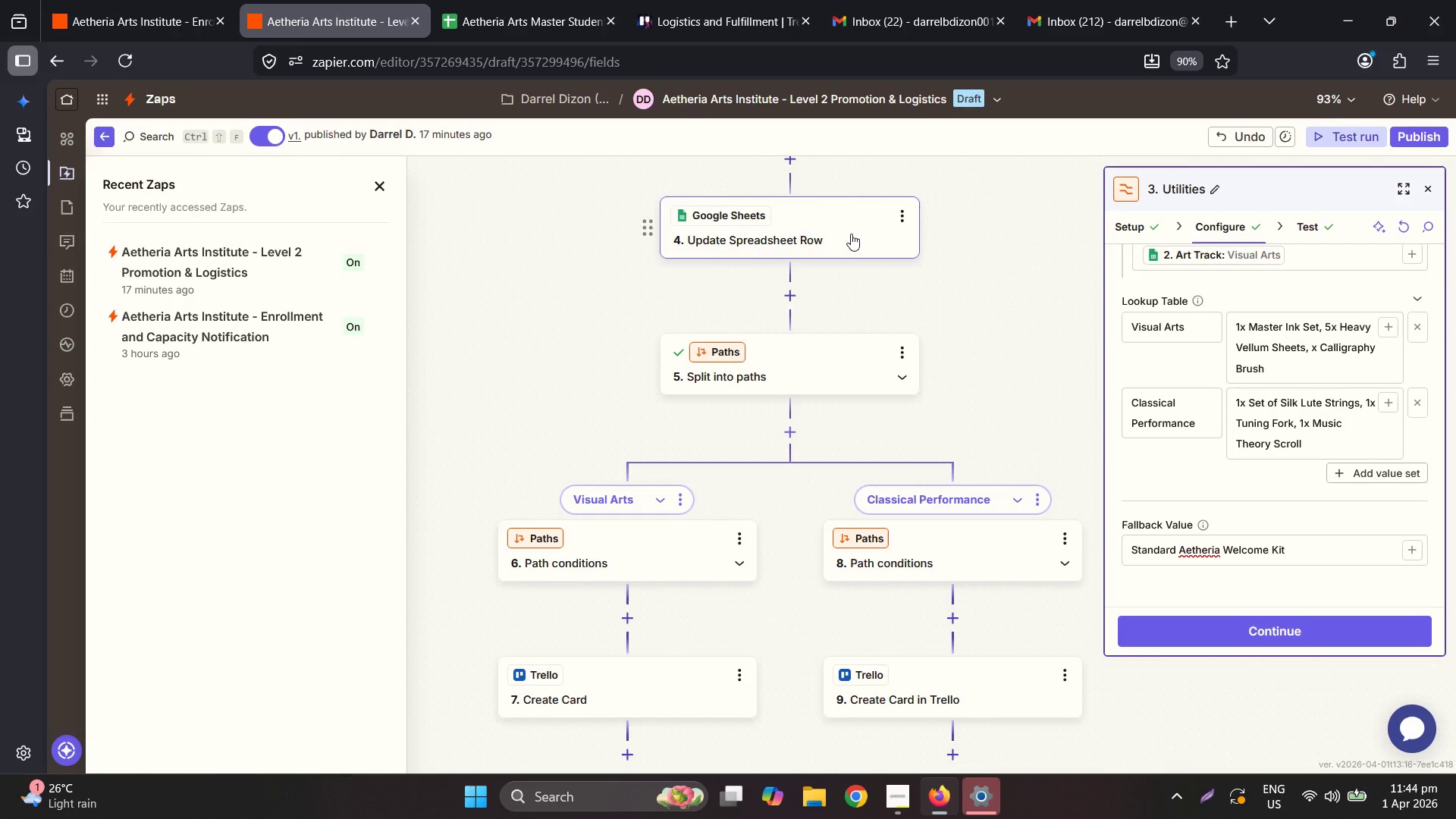 
triple_click([851, 234])
 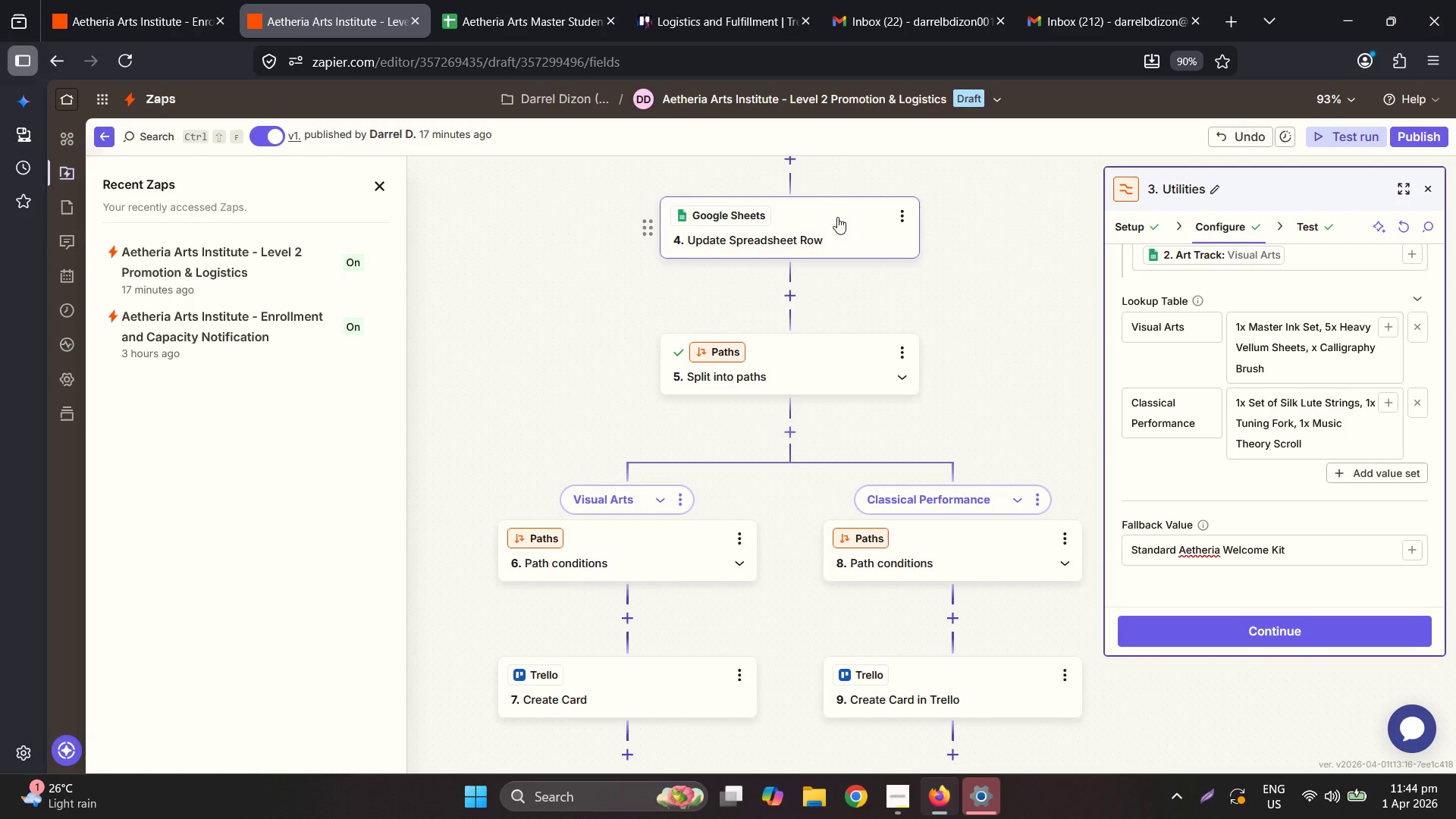 
triple_click([834, 215])
 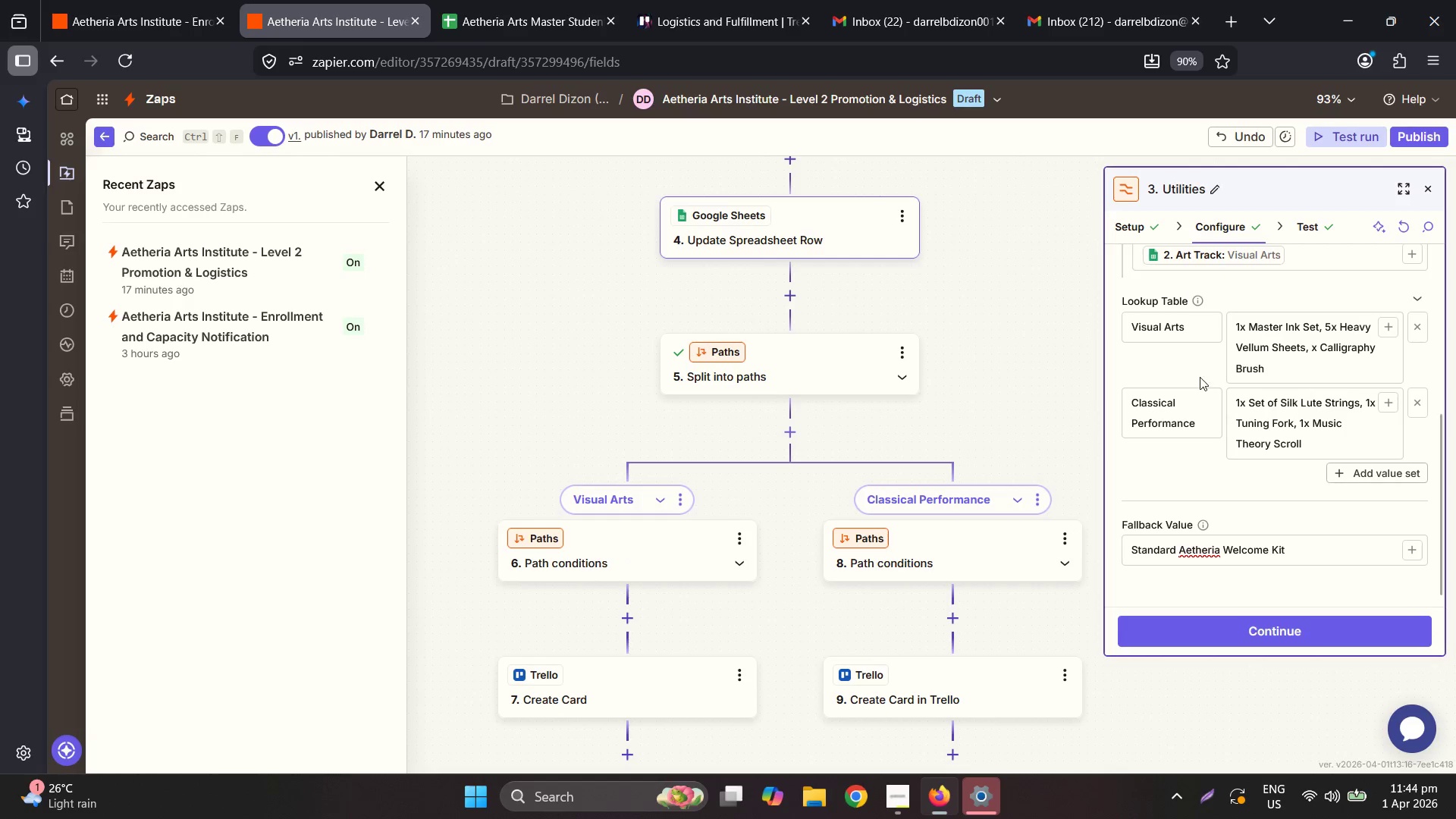 
left_click([1315, 638])
 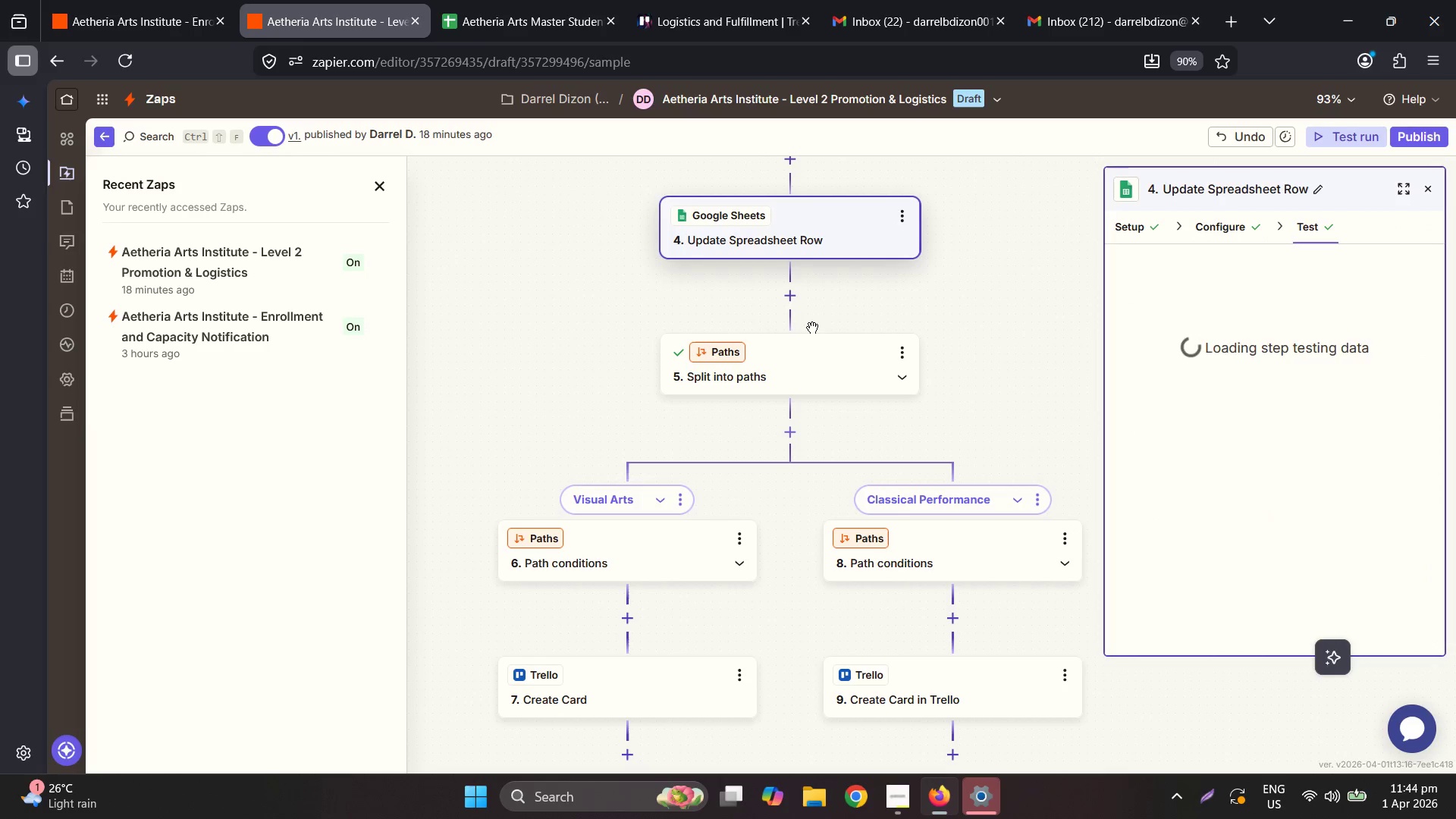 
scroll: coordinate [1202, 381], scroll_direction: up, amount: 1.0
 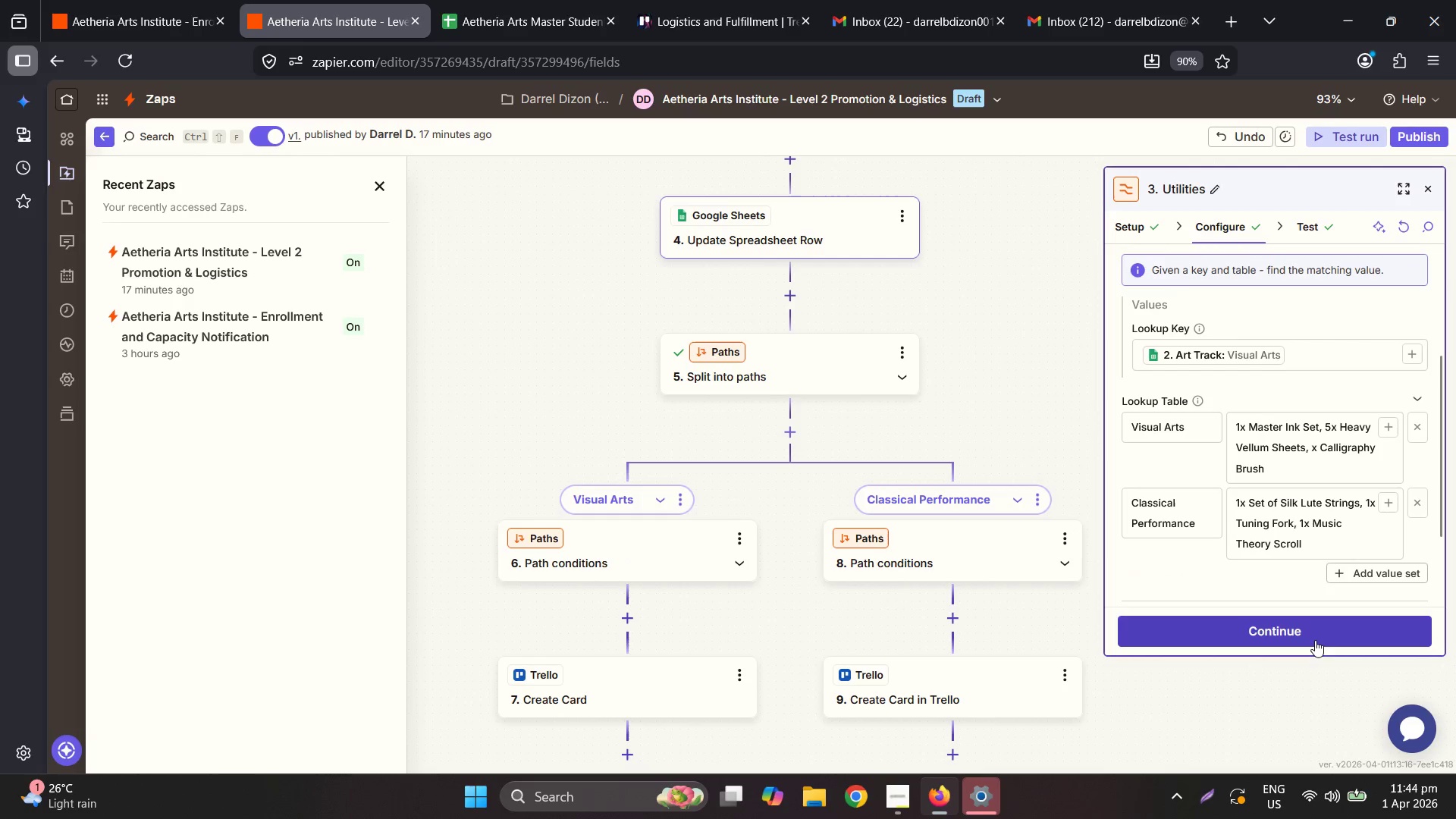 
left_click([828, 350])
 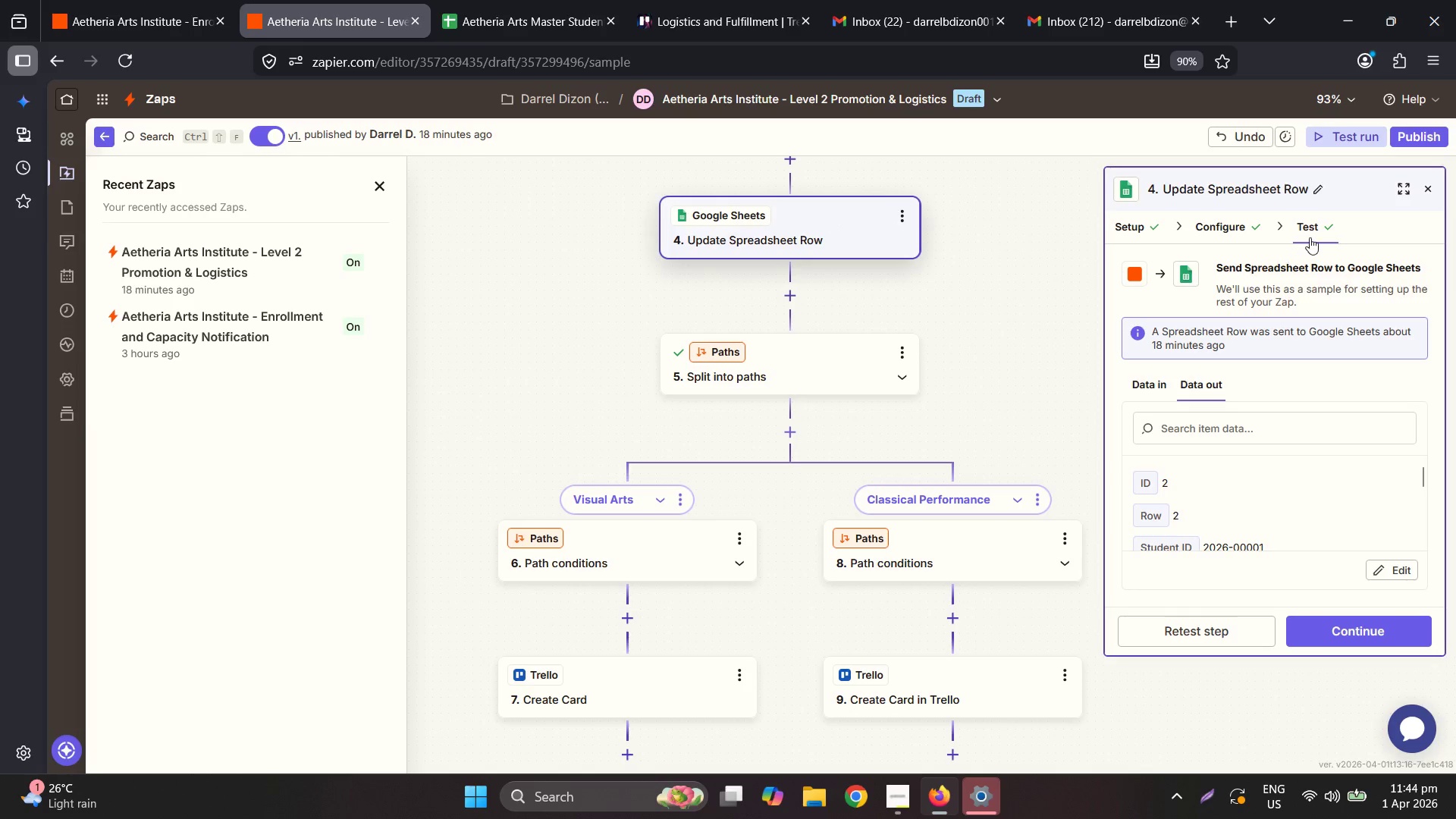 
left_click([1213, 229])
 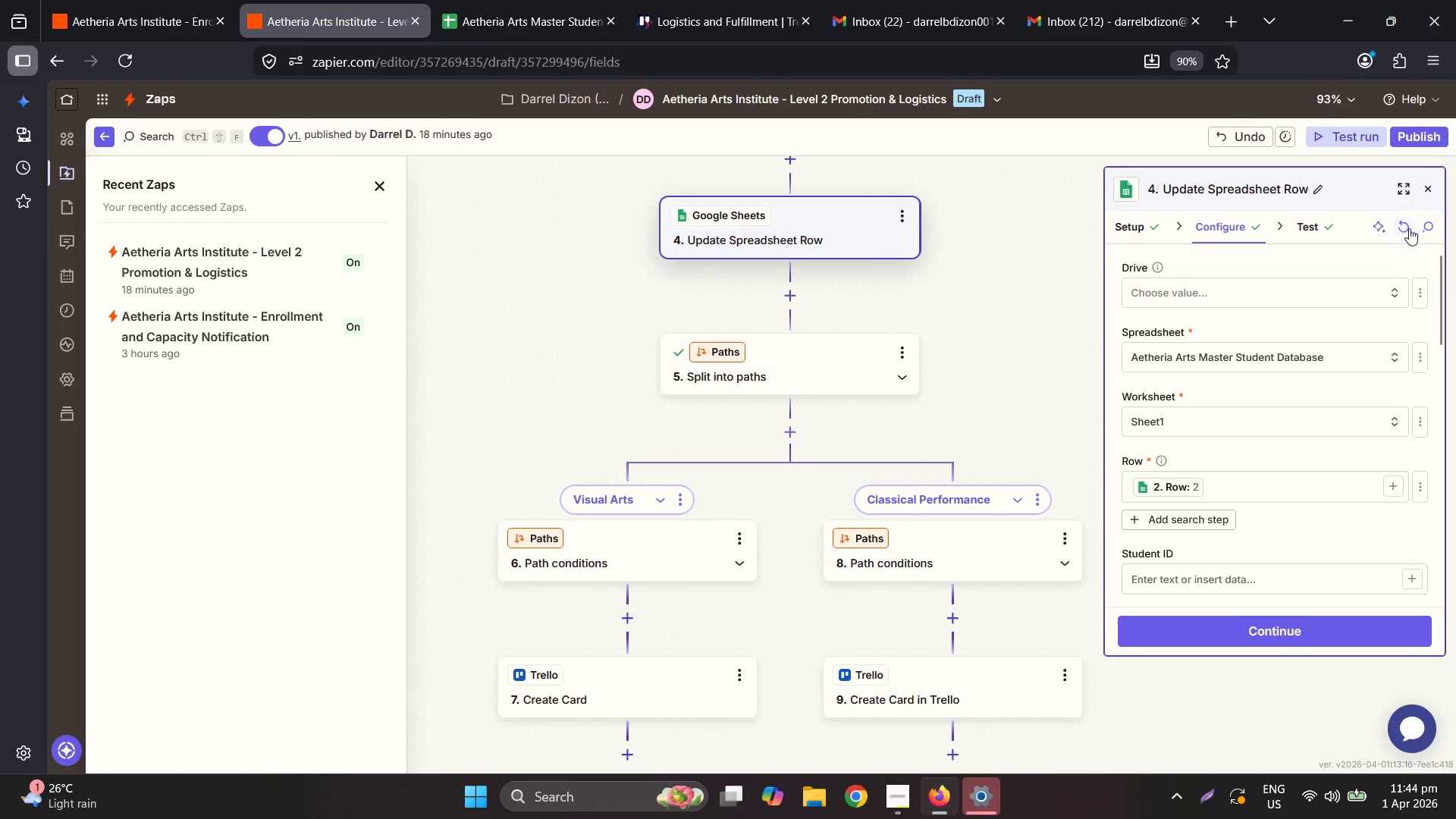 
left_click([1406, 223])
 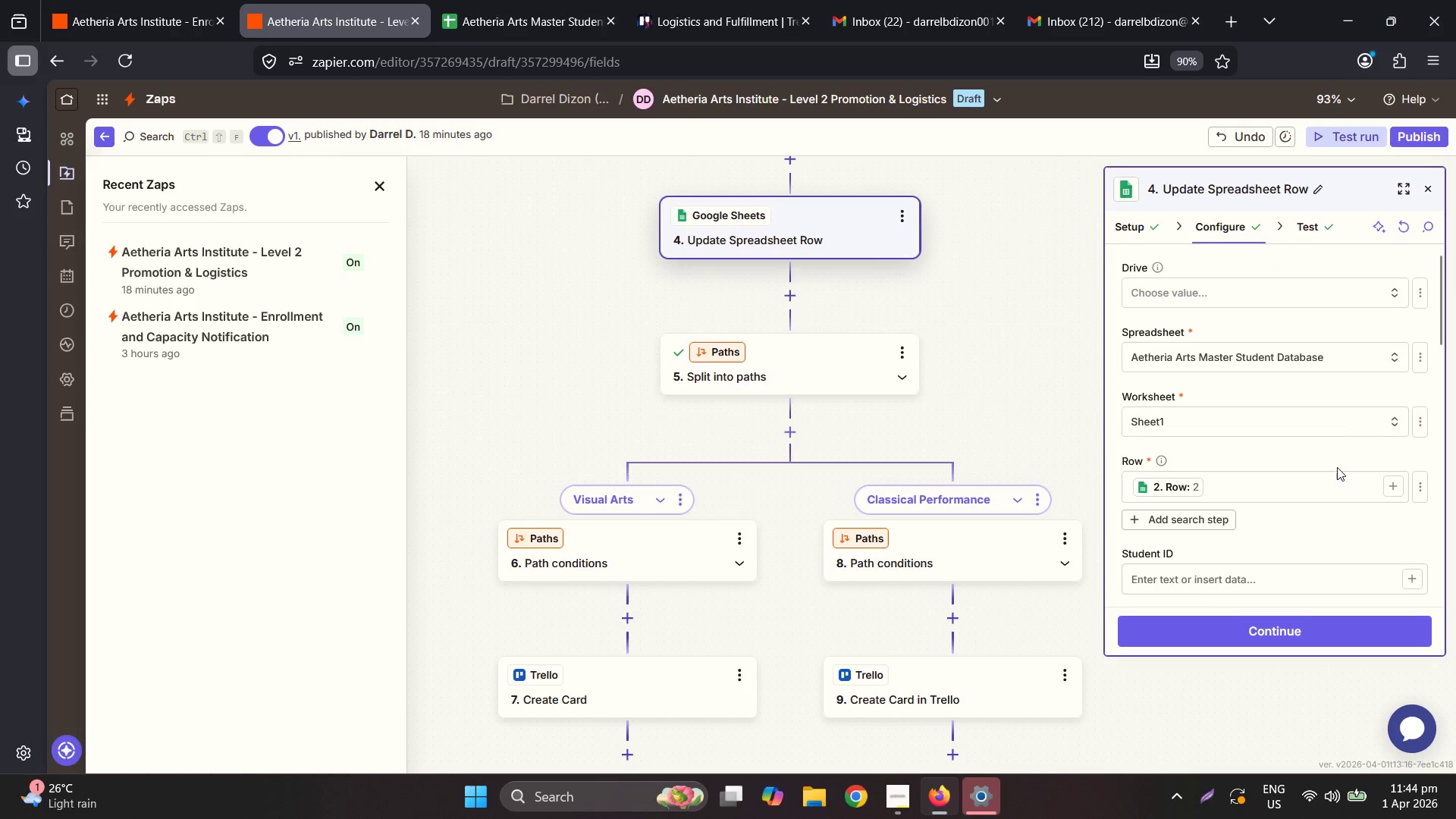 
scroll: coordinate [1291, 438], scroll_direction: down, amount: 6.0
 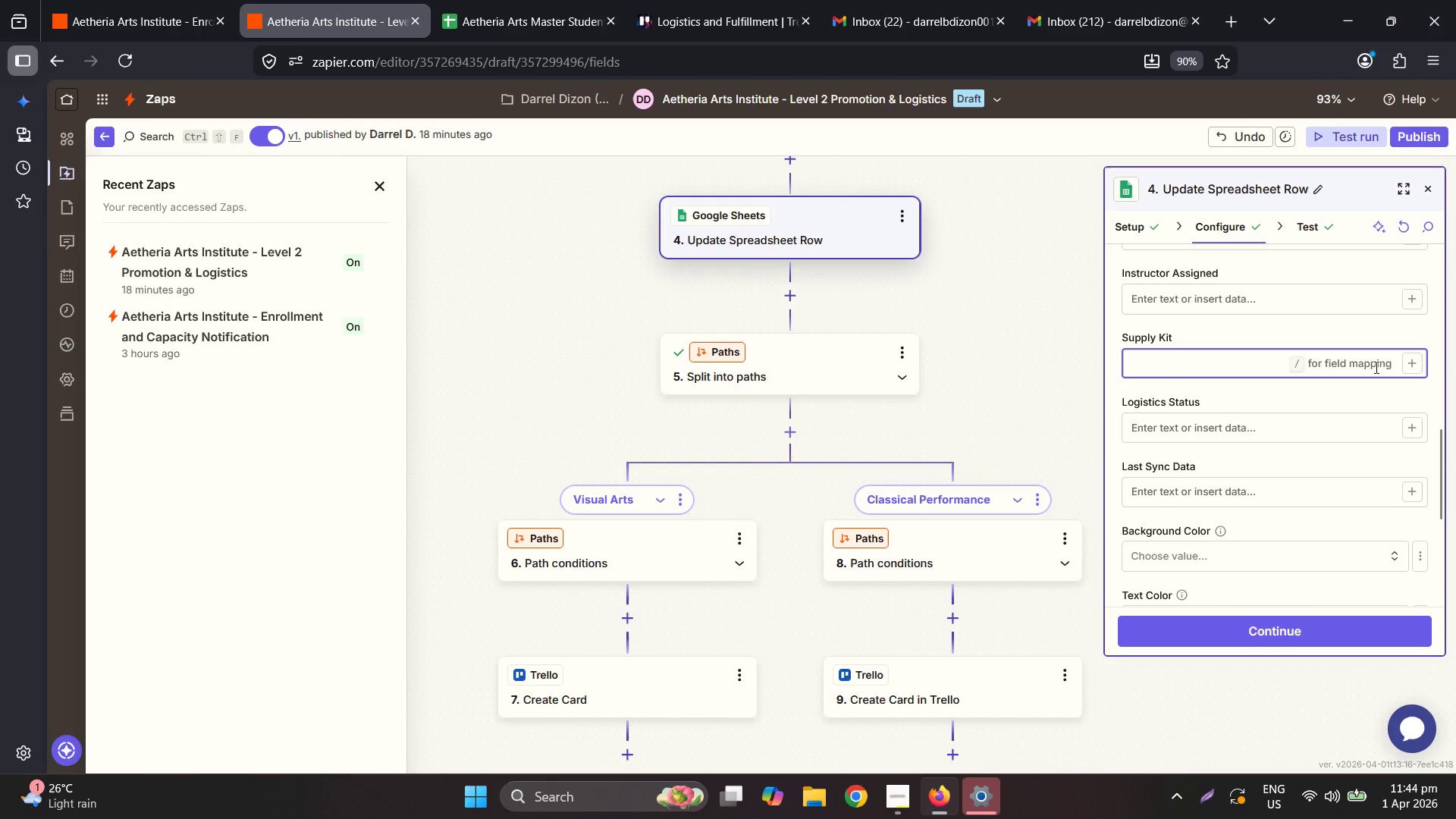 
left_click([1404, 365])
 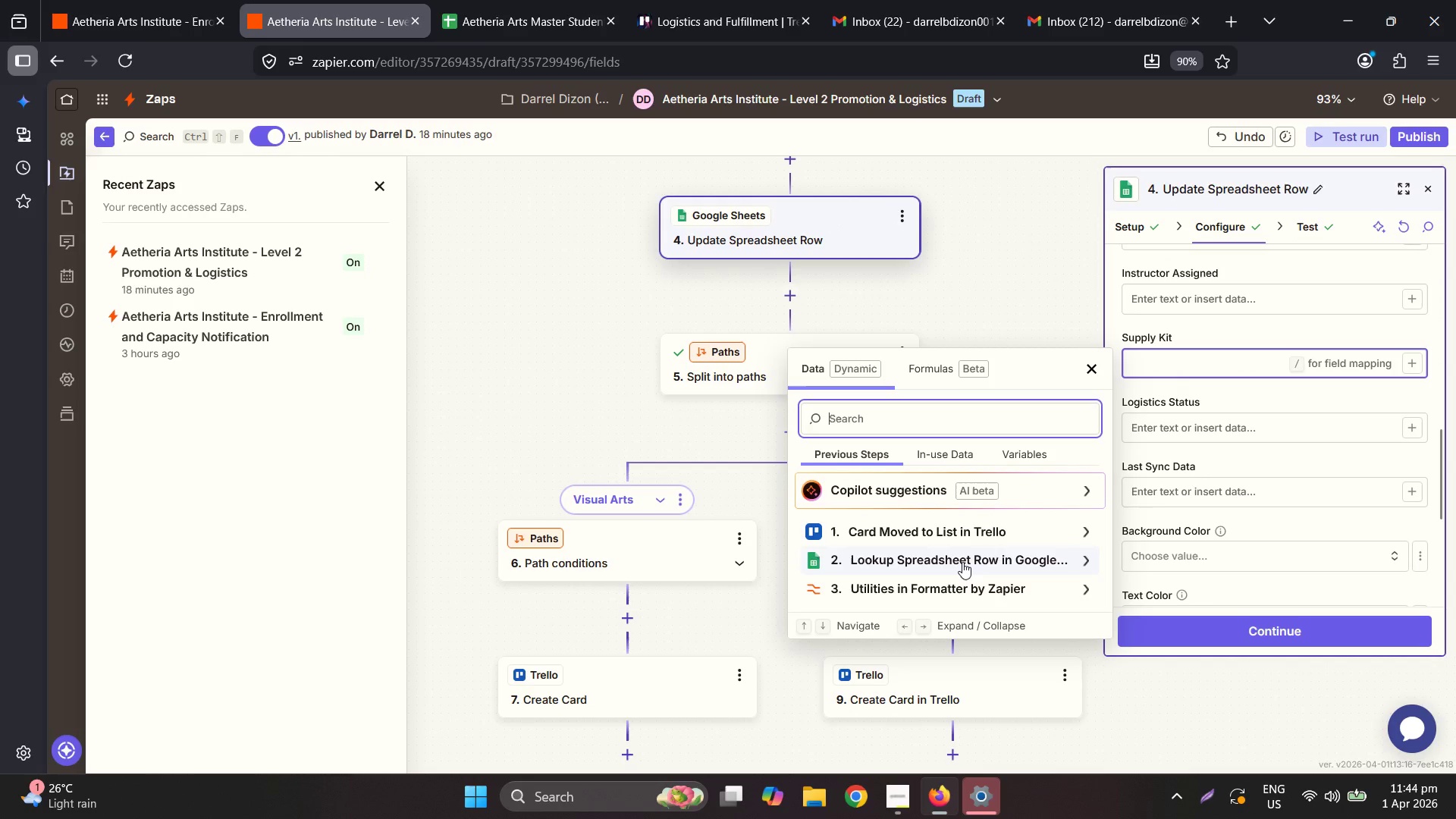 
left_click([958, 580])
 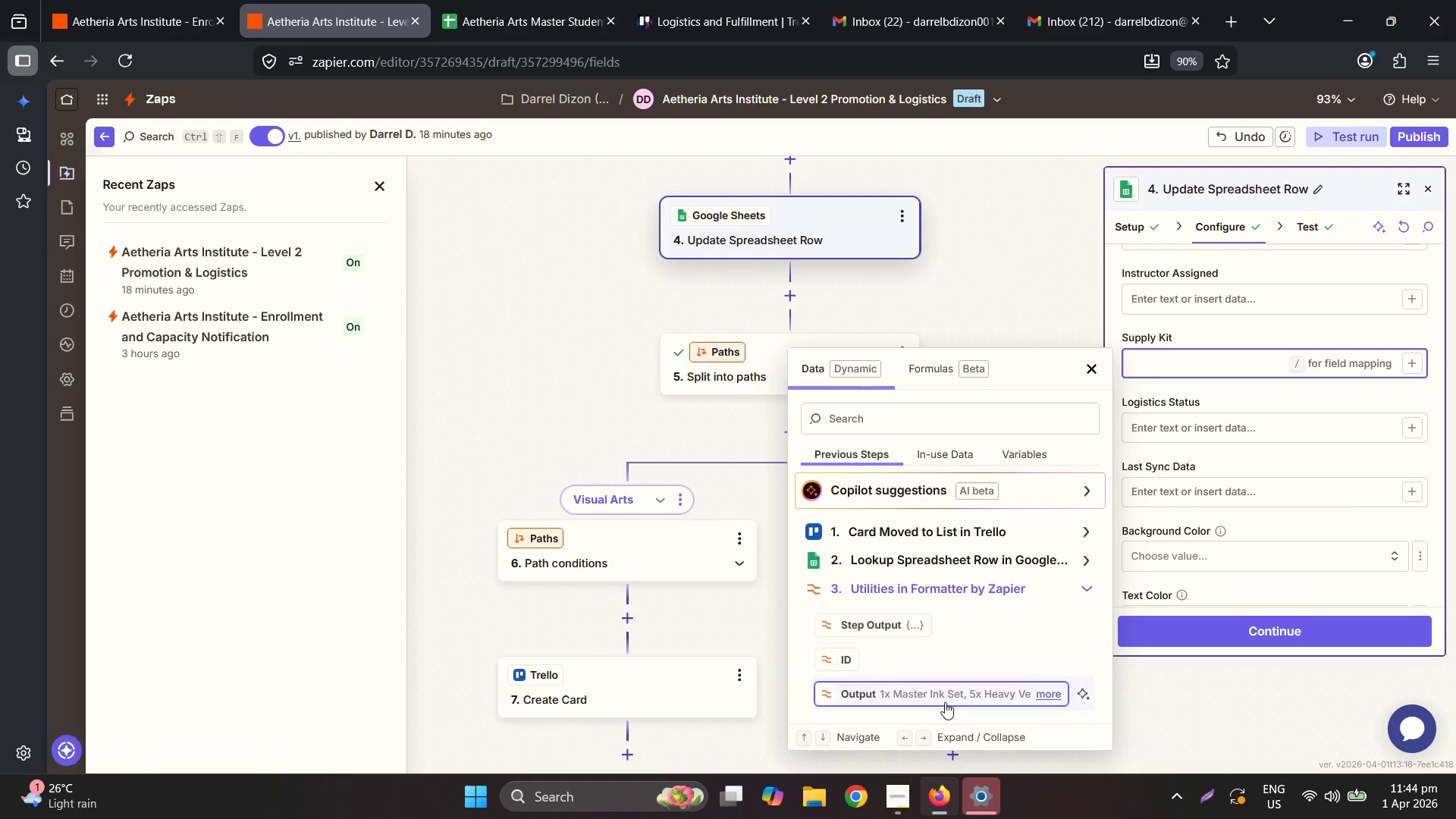 
left_click([944, 701])
 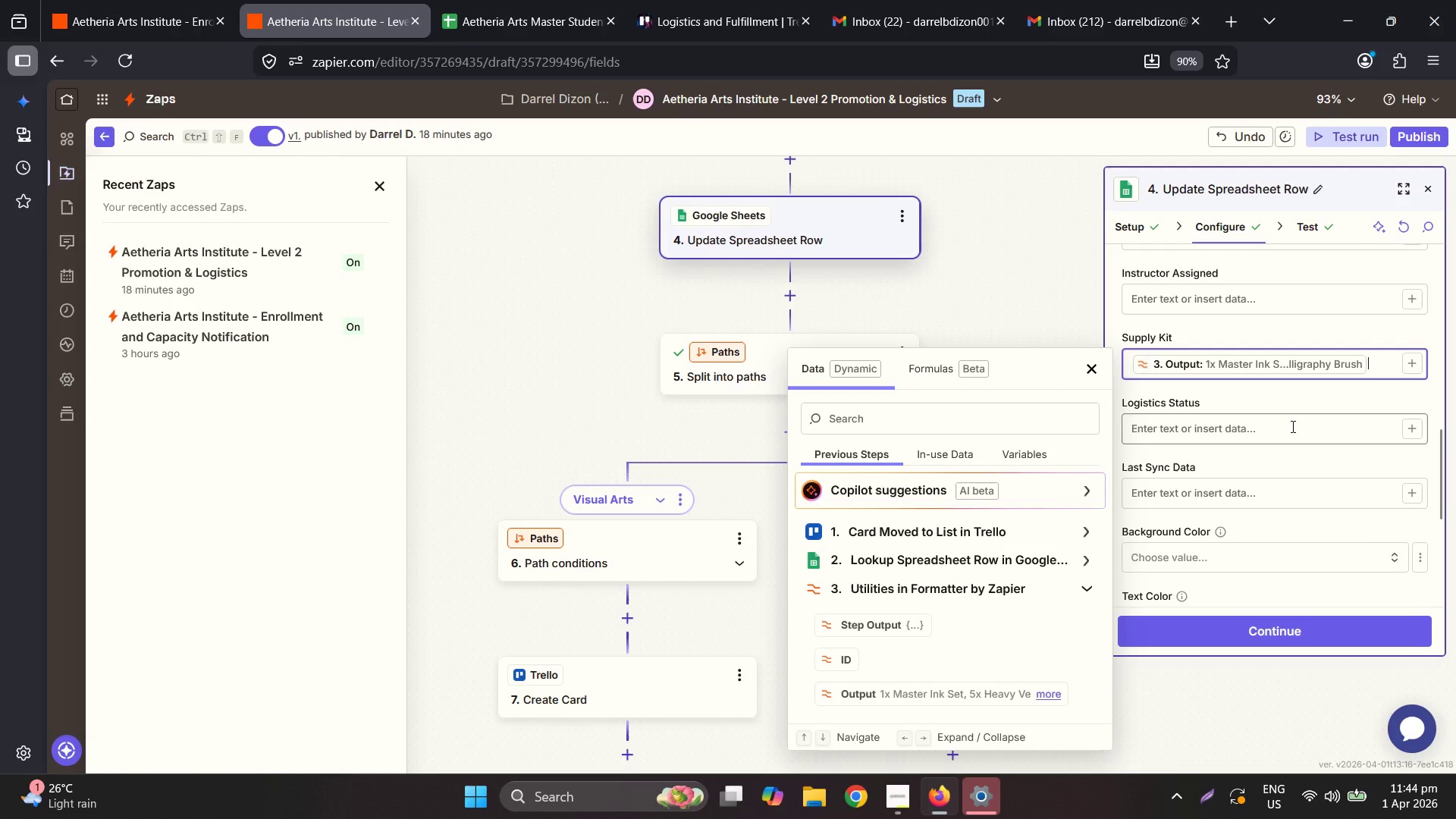 
left_click([1291, 426])
 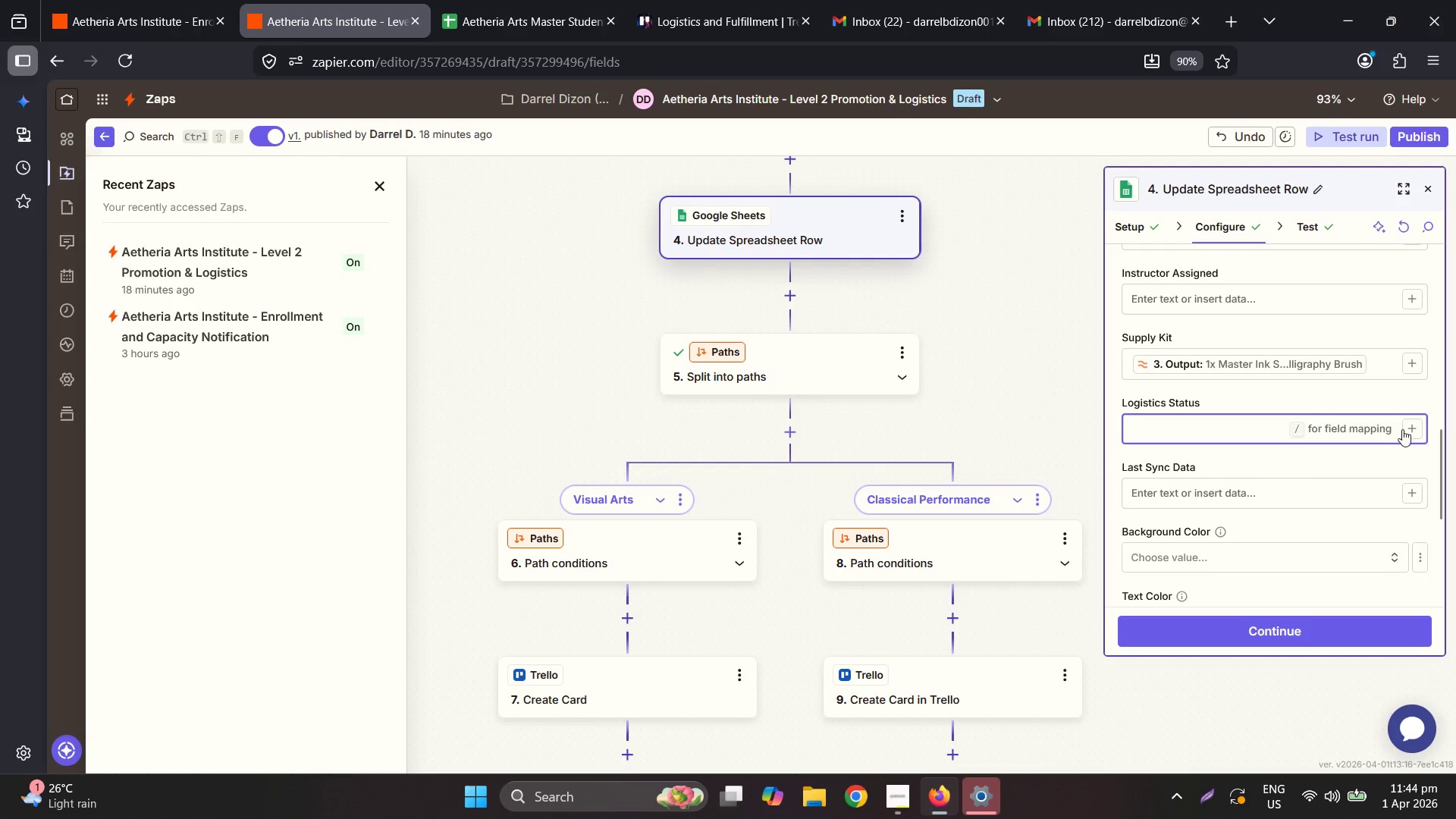 
left_click([1406, 430])
 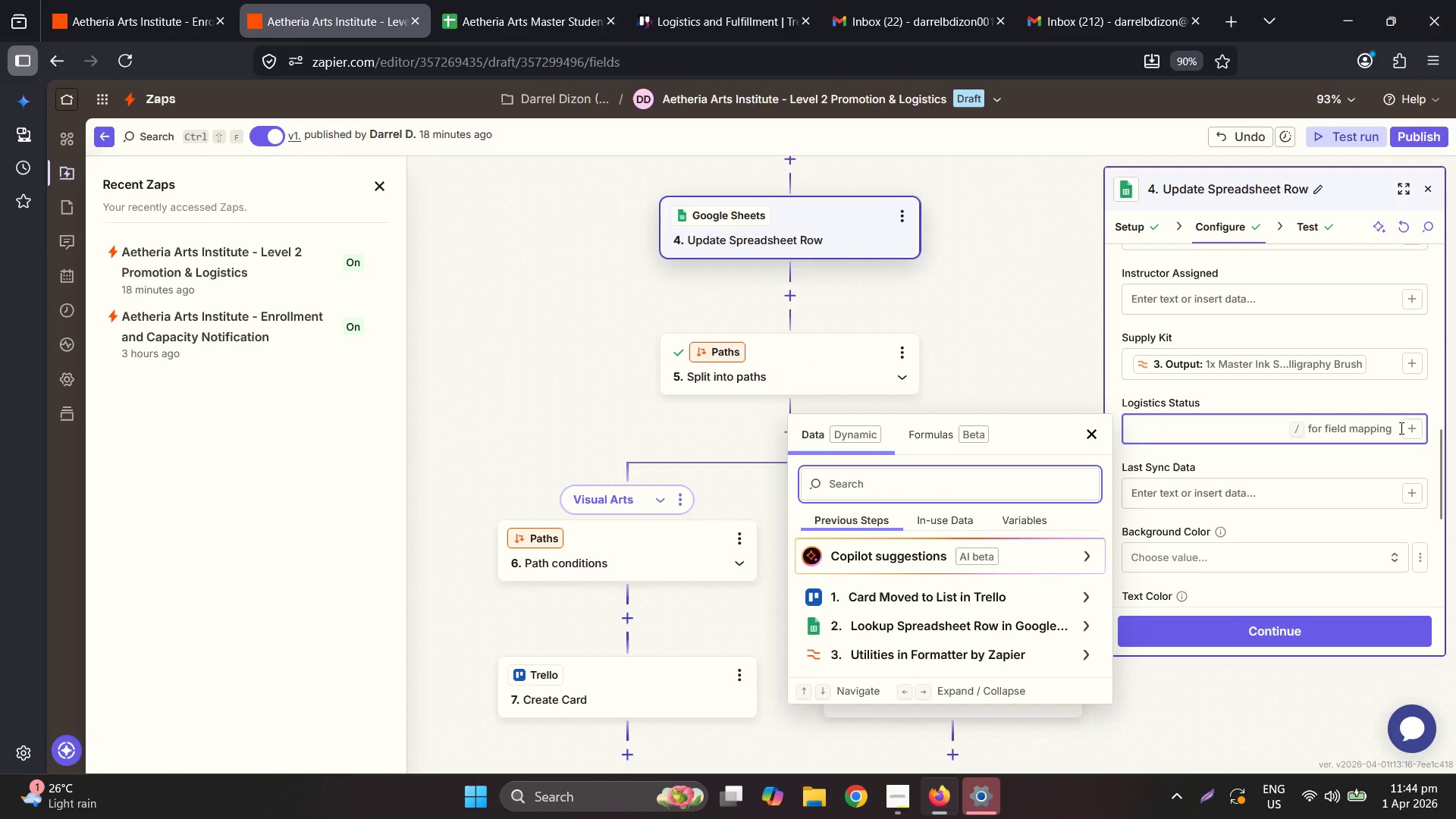 
wait(5.38)
 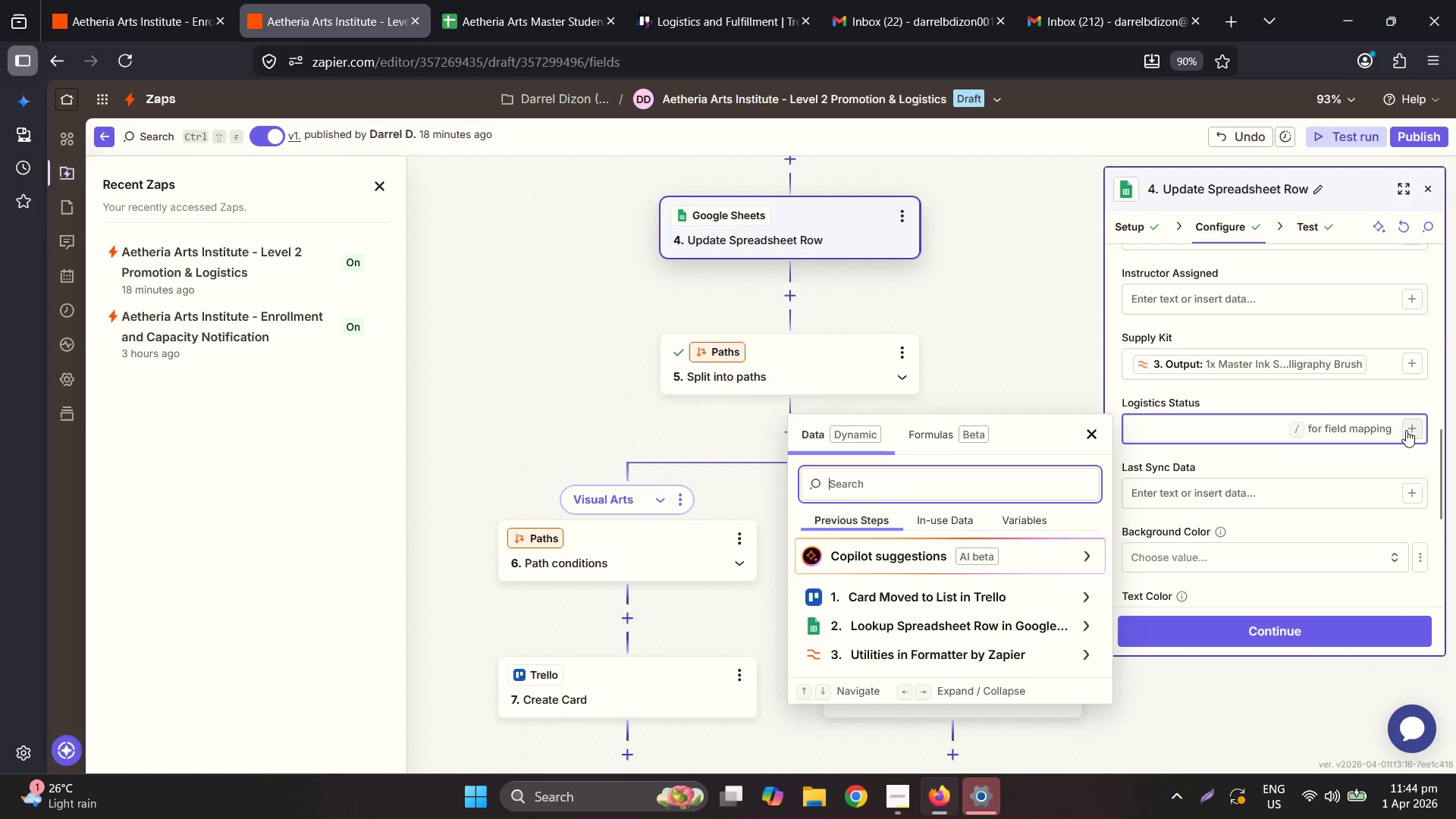 
left_click([467, 0])
 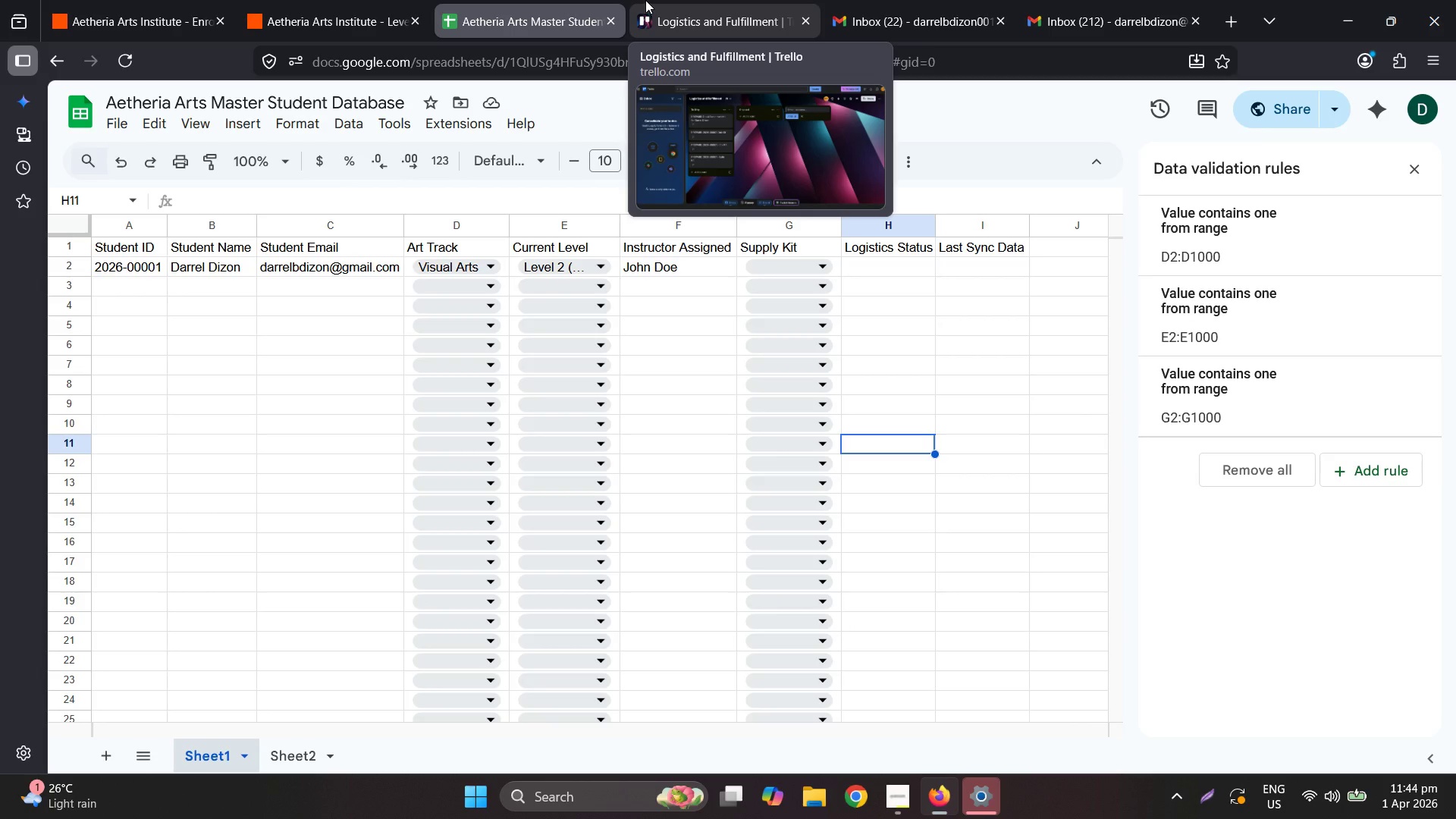 
left_click([645, 0])
 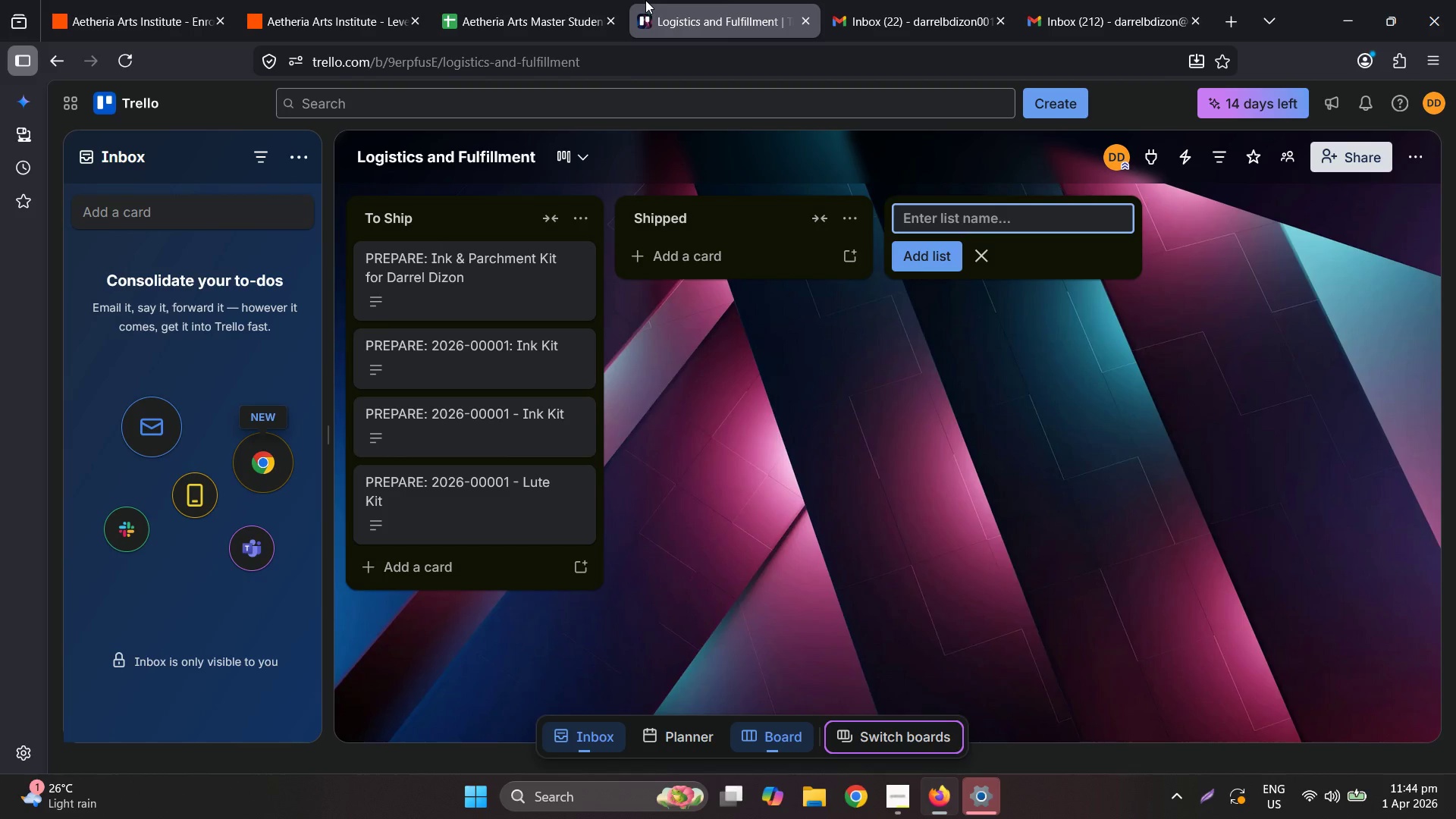 
mouse_move([952, 1])
 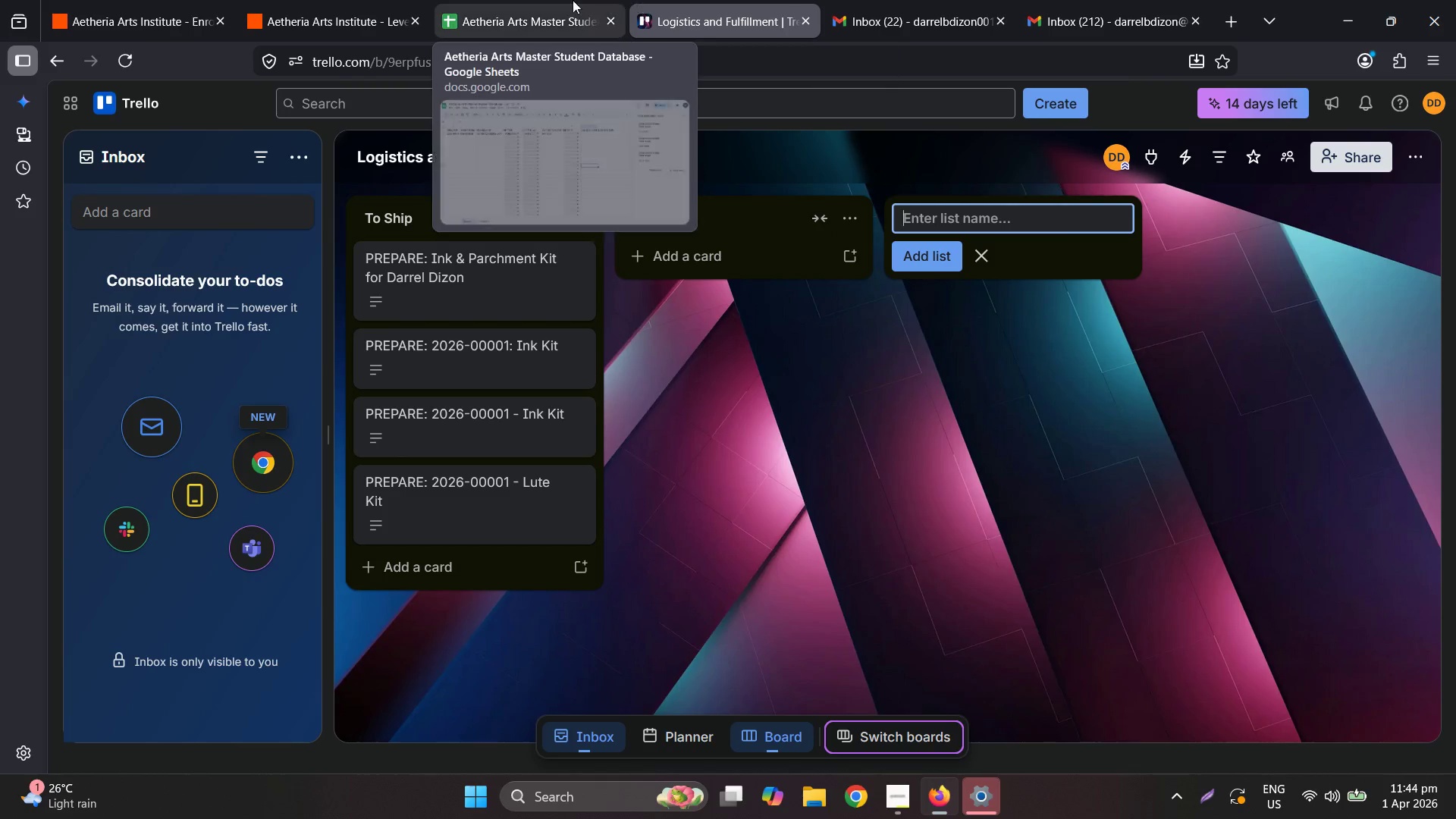 
left_click([571, 0])
 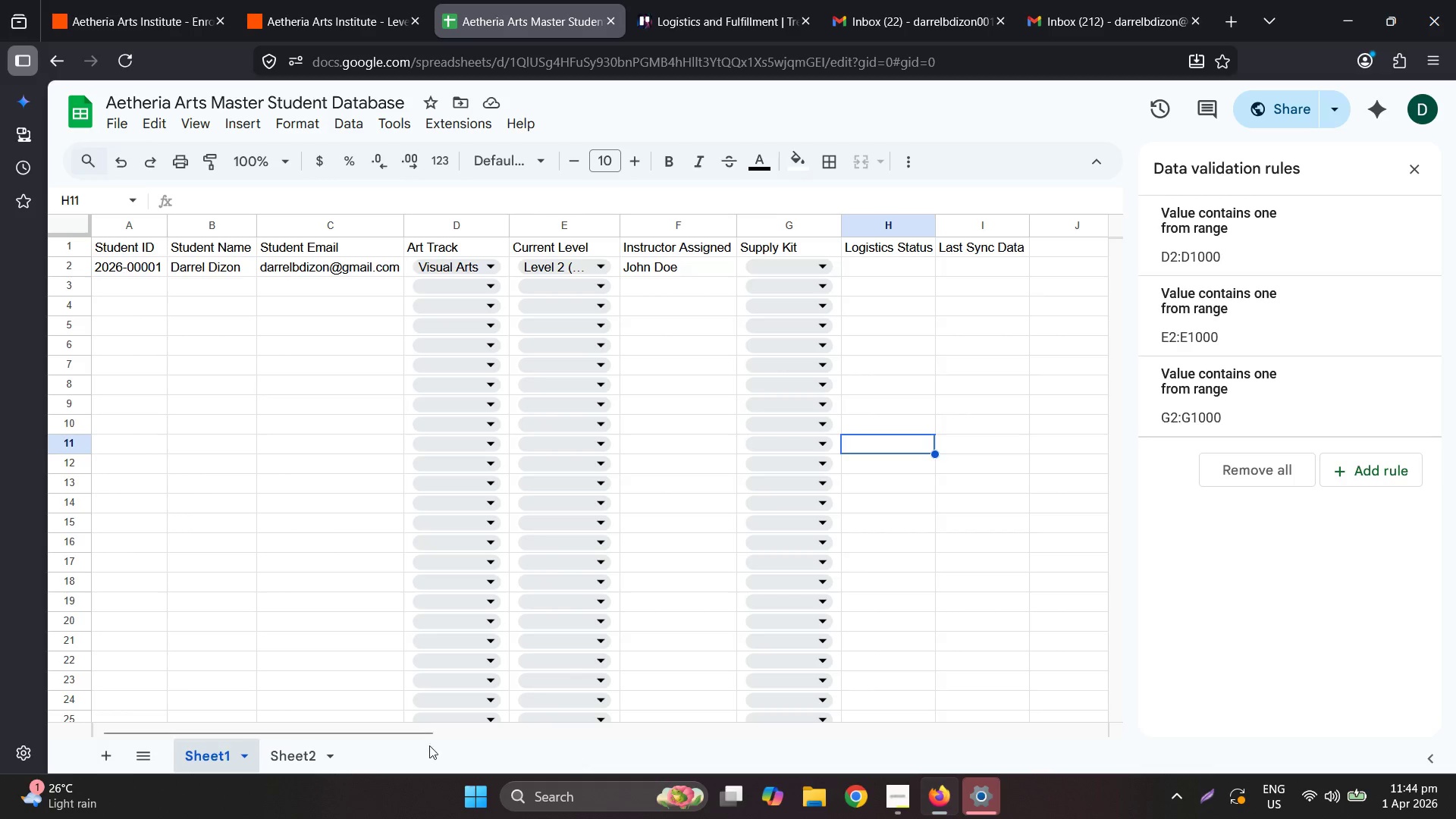 
left_click([317, 740])
 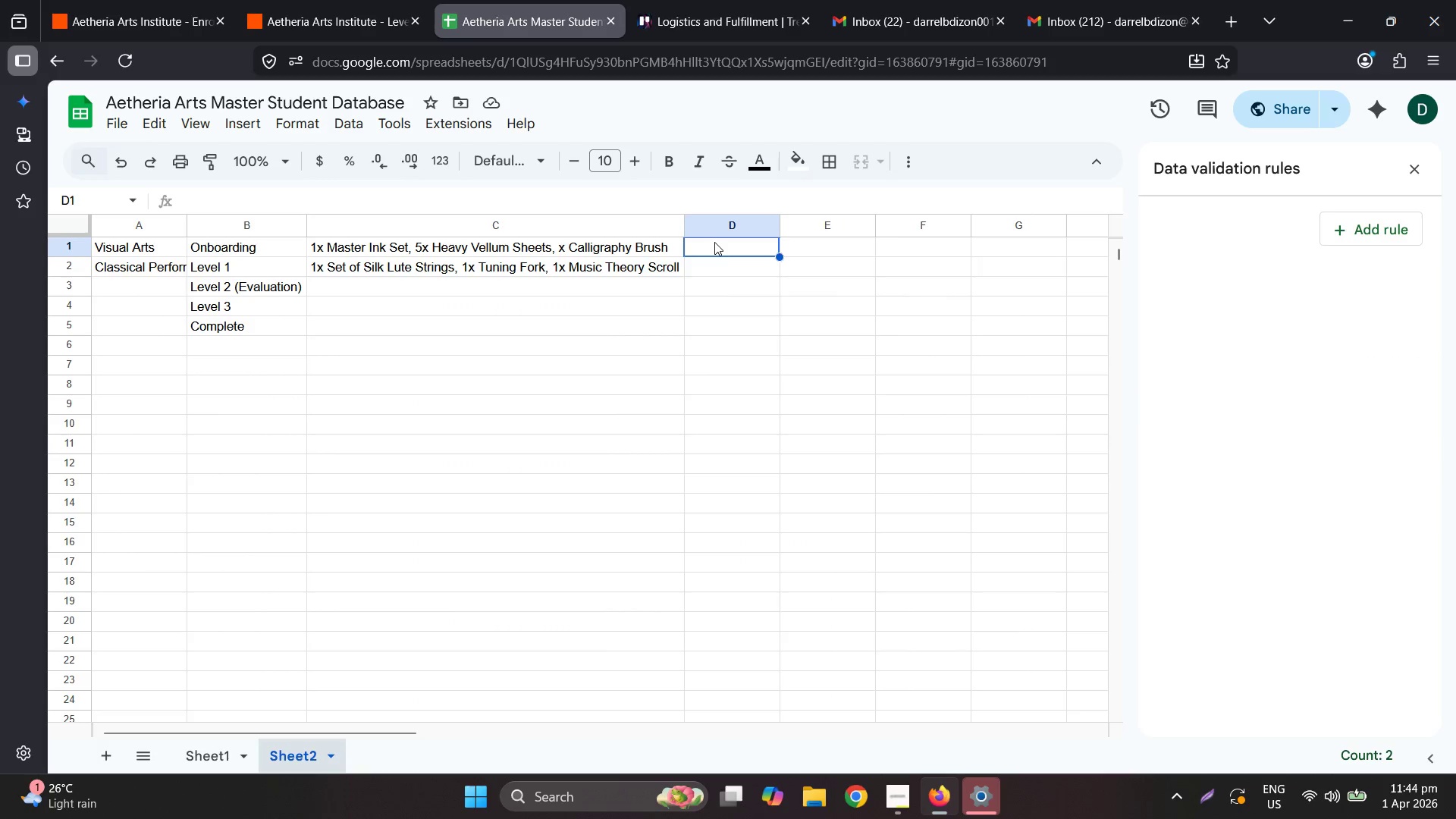 
type(To Ship)
 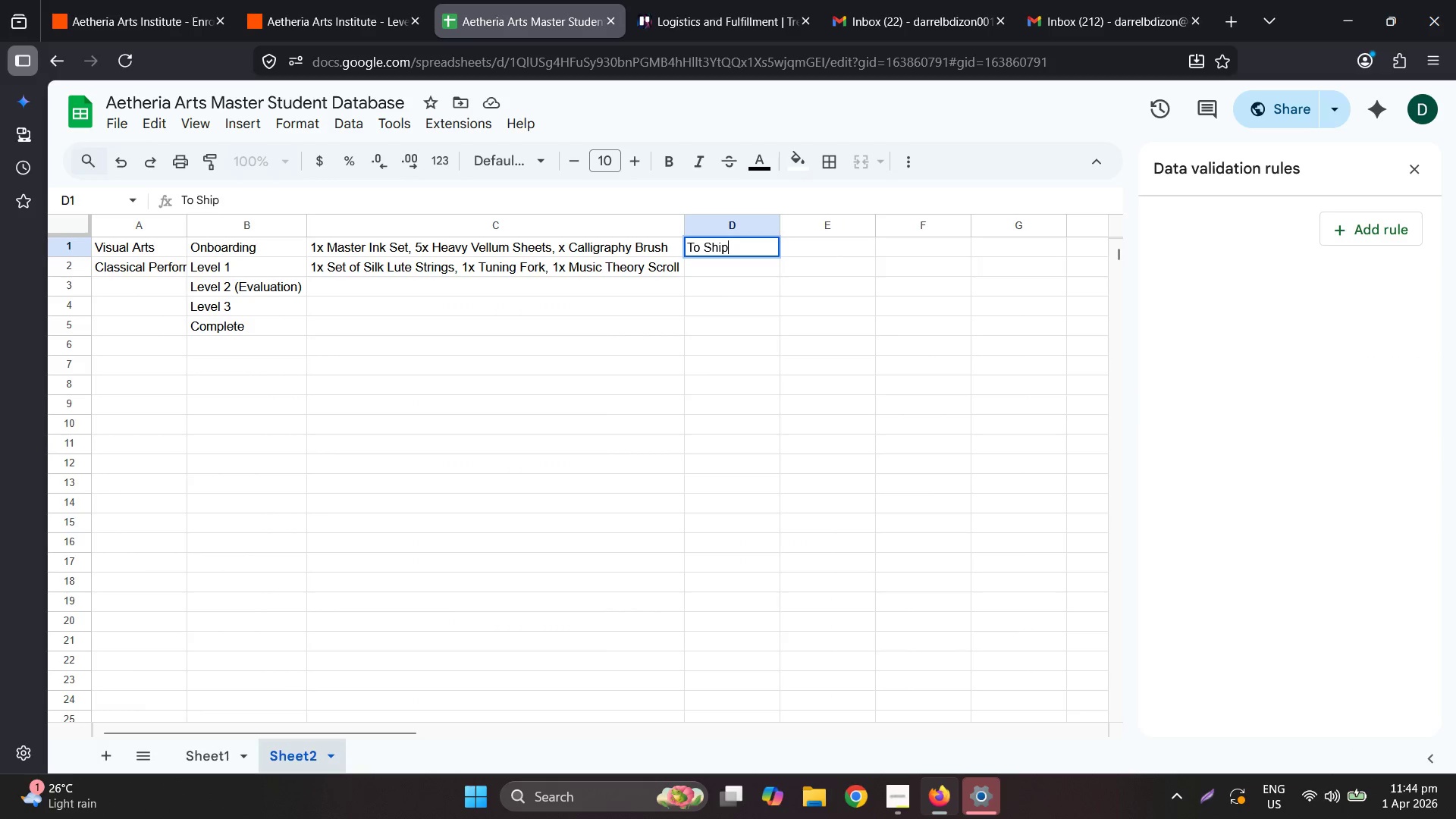 
key(Enter)
 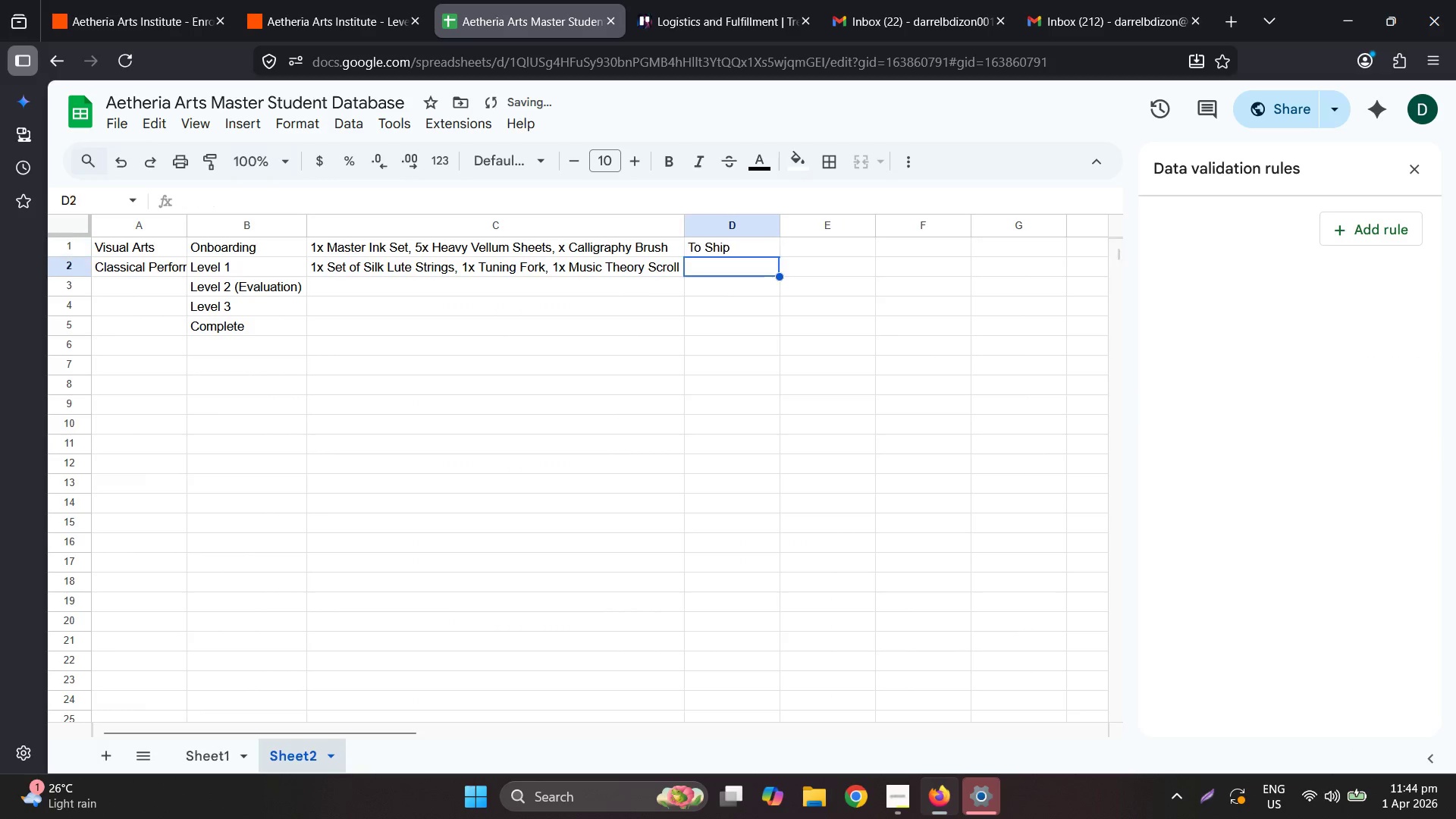 
type(Shipped)
key(Tab)
 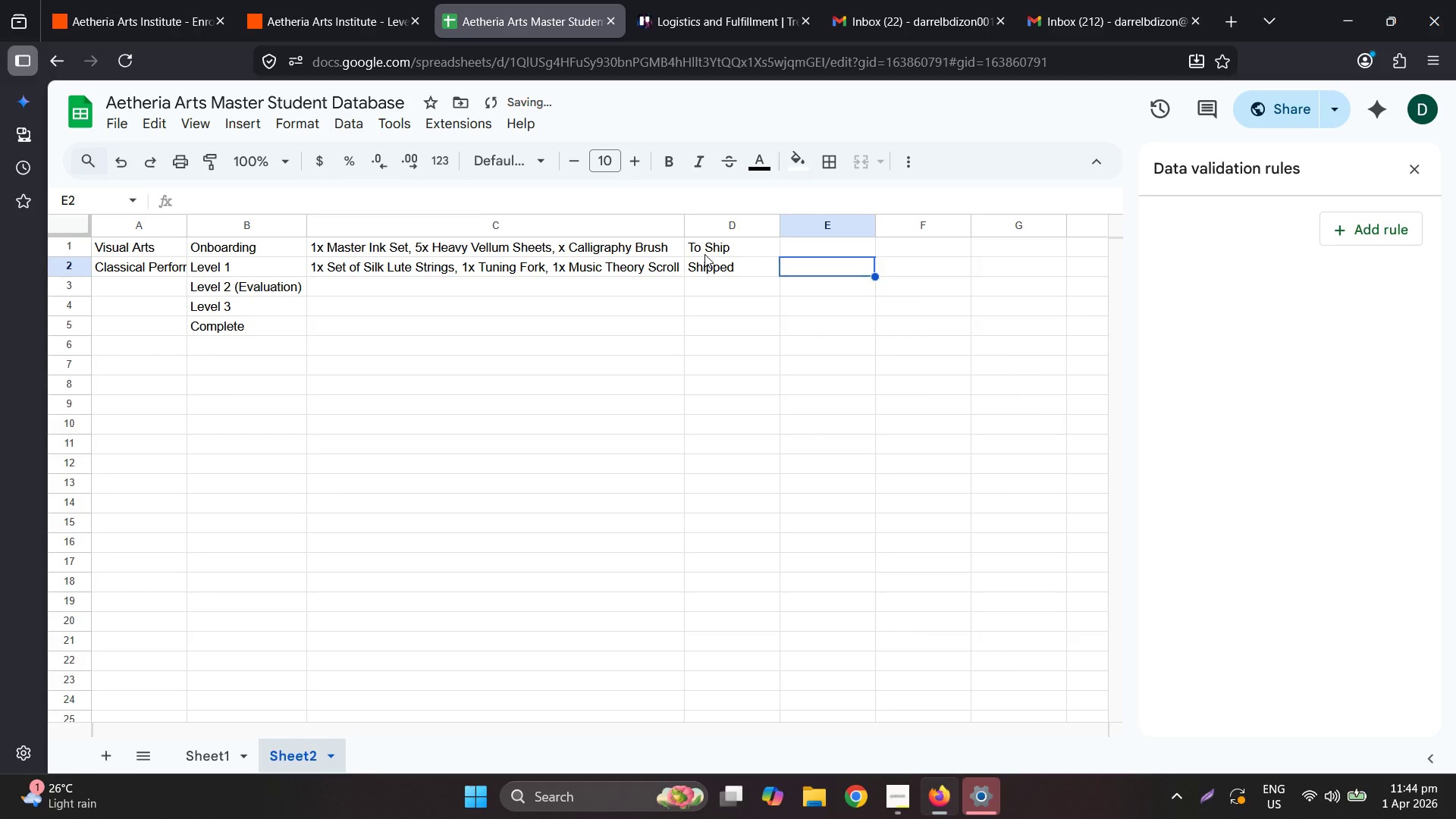 
left_click_drag(start_coordinate=[704, 251], to_coordinate=[713, 265])
 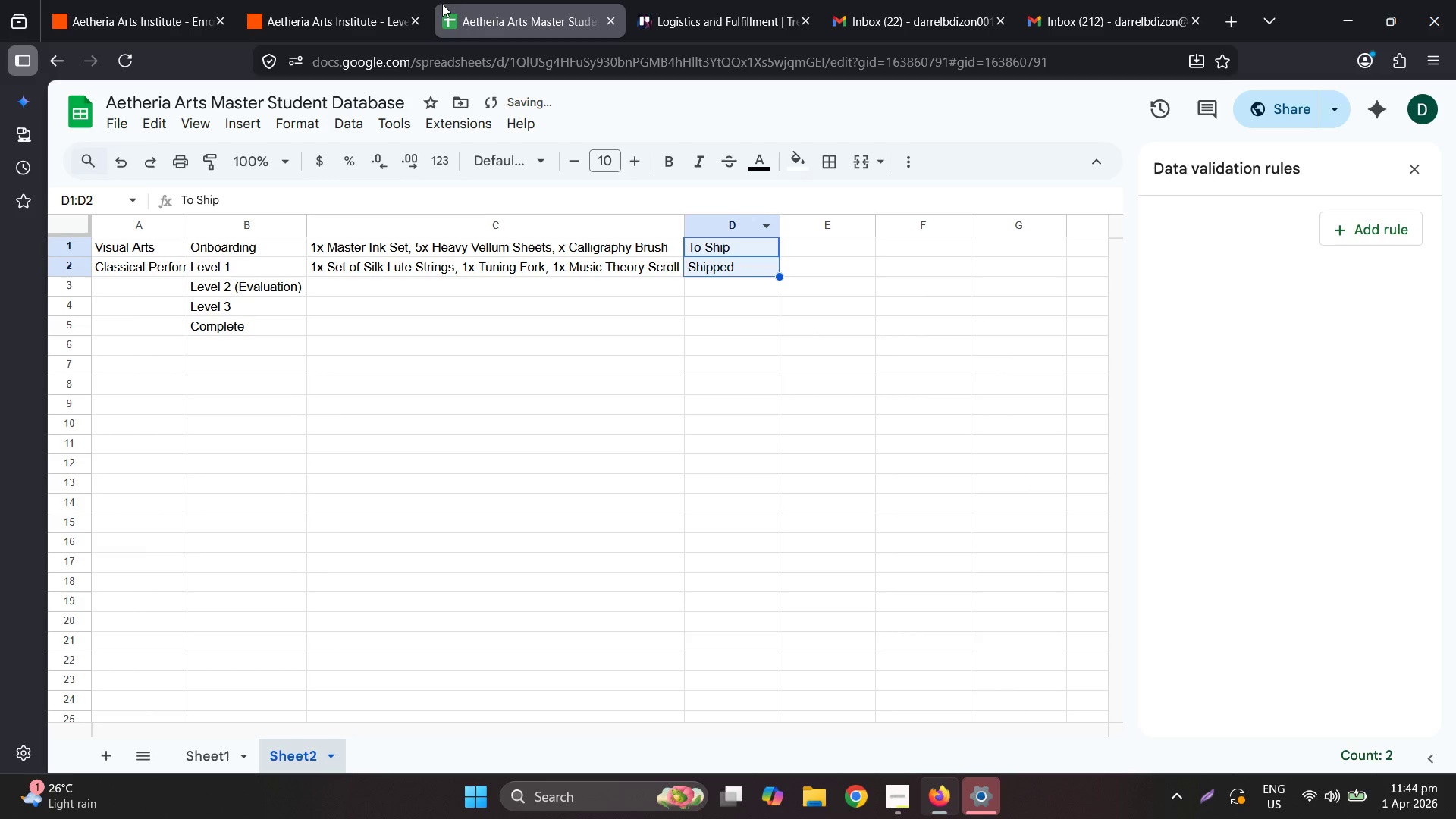 
left_click([382, 0])
 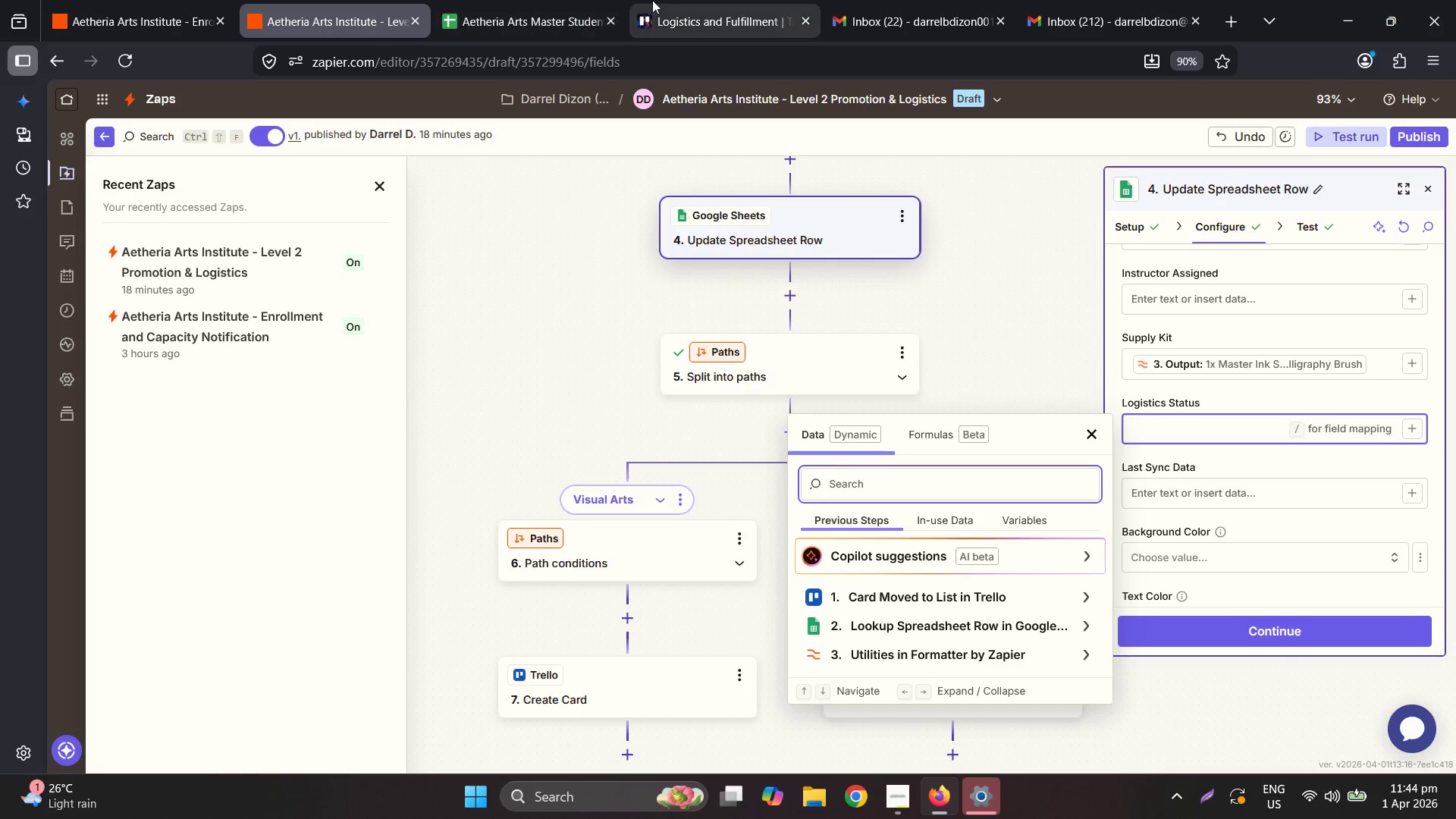 
left_click([572, 0])
 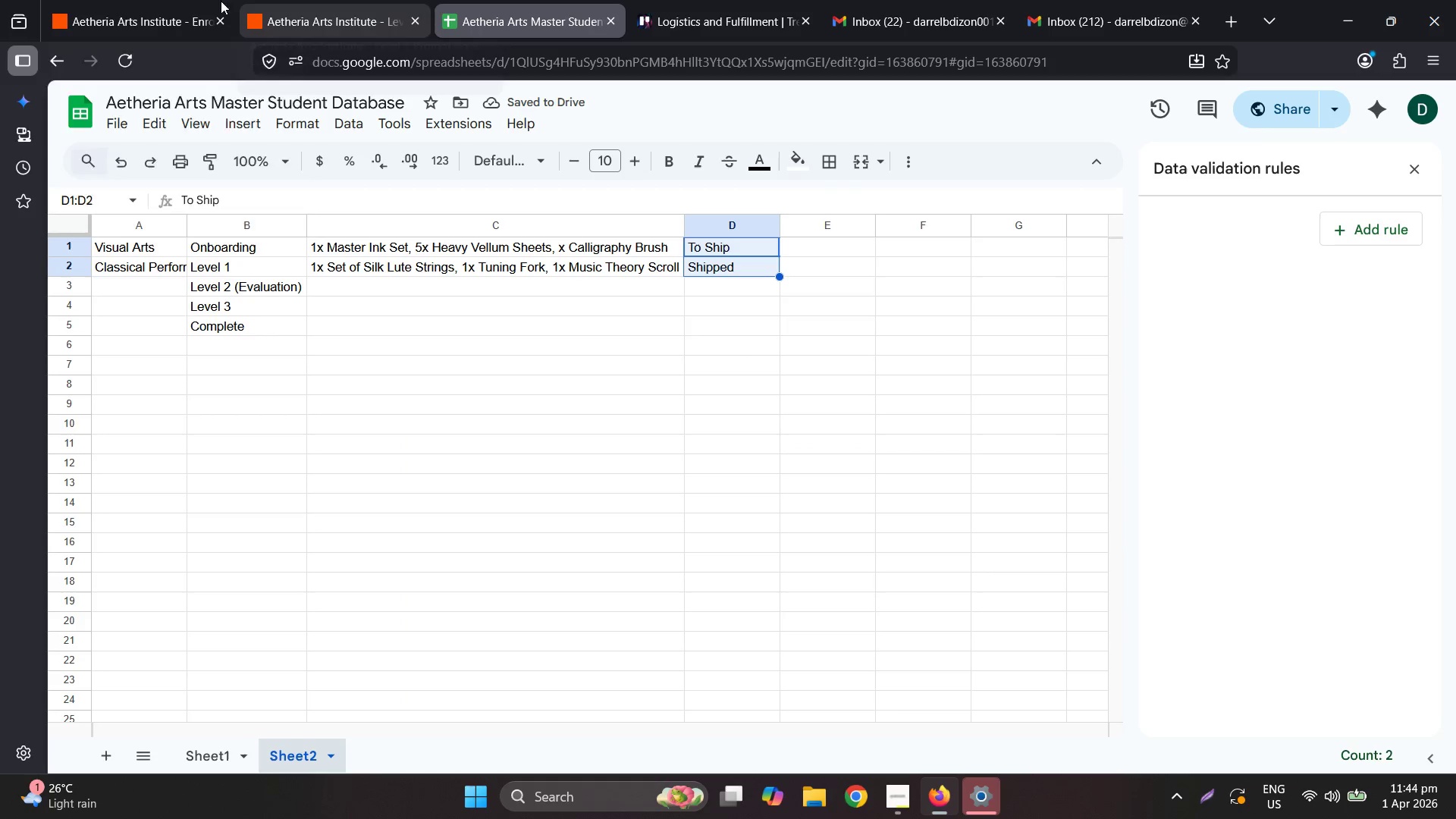 
left_click([141, 0])
 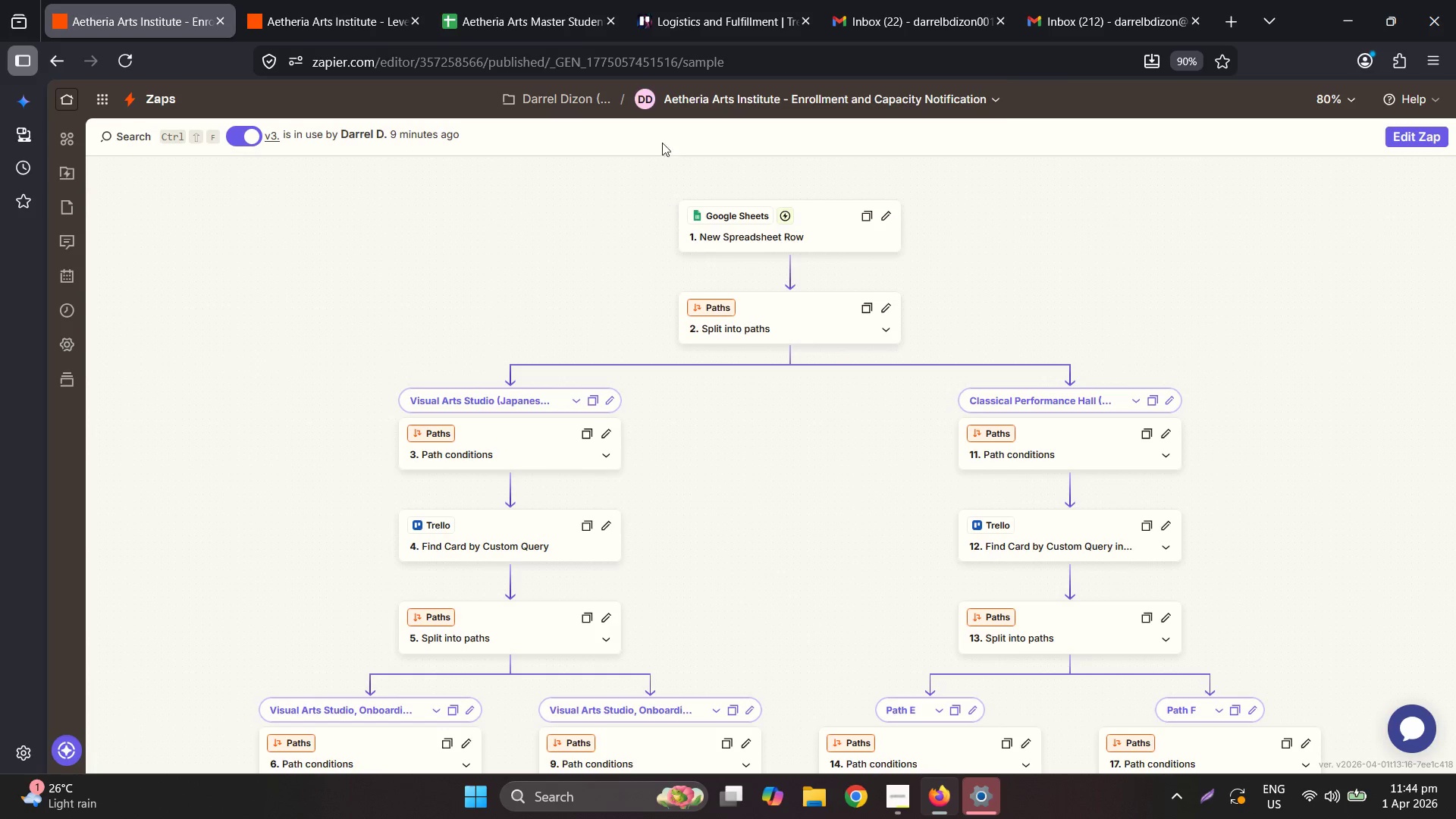 
left_click([535, 0])
 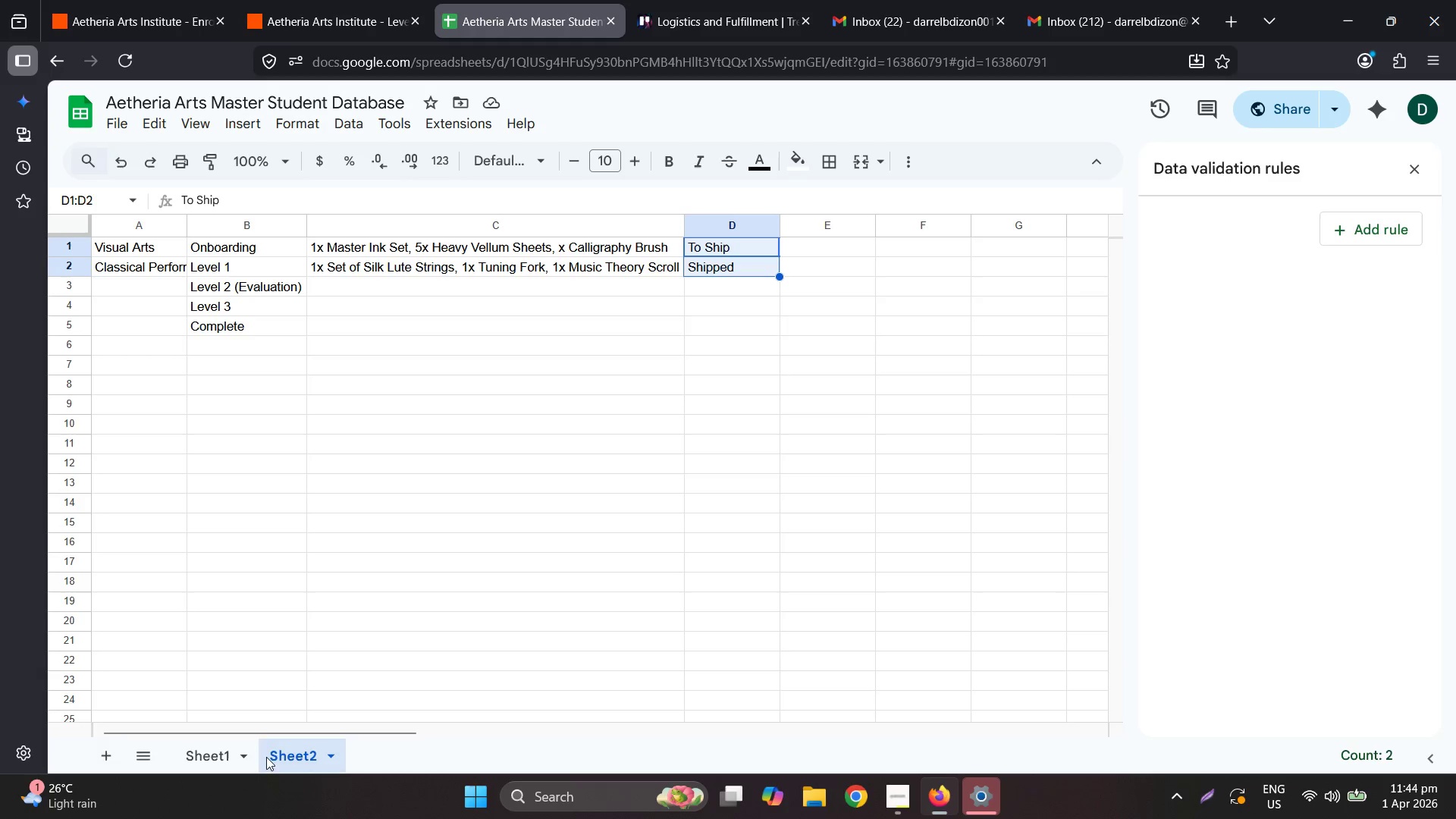 
left_click([232, 749])
 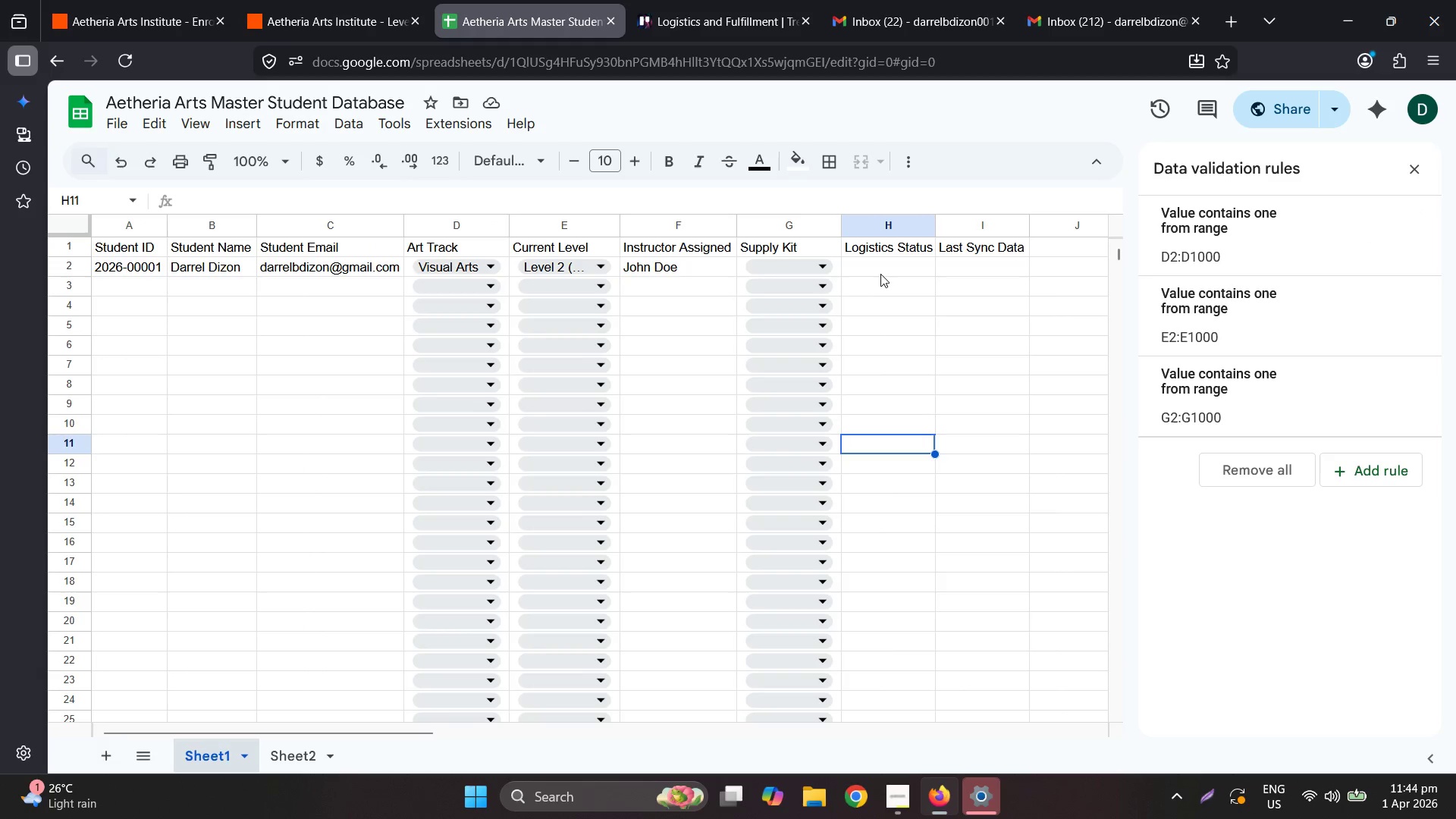 
left_click([883, 262])
 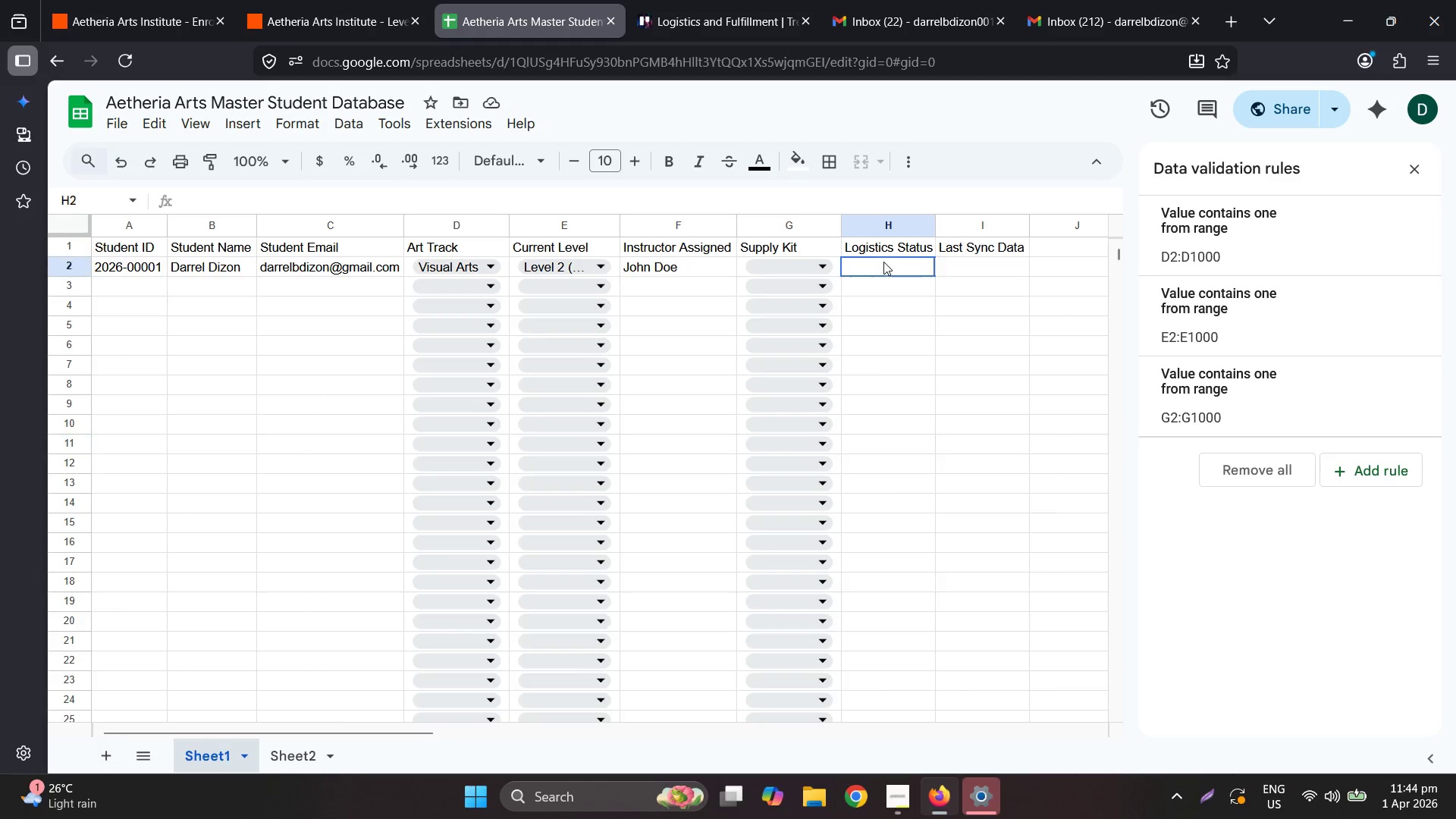 
right_click([883, 262])
 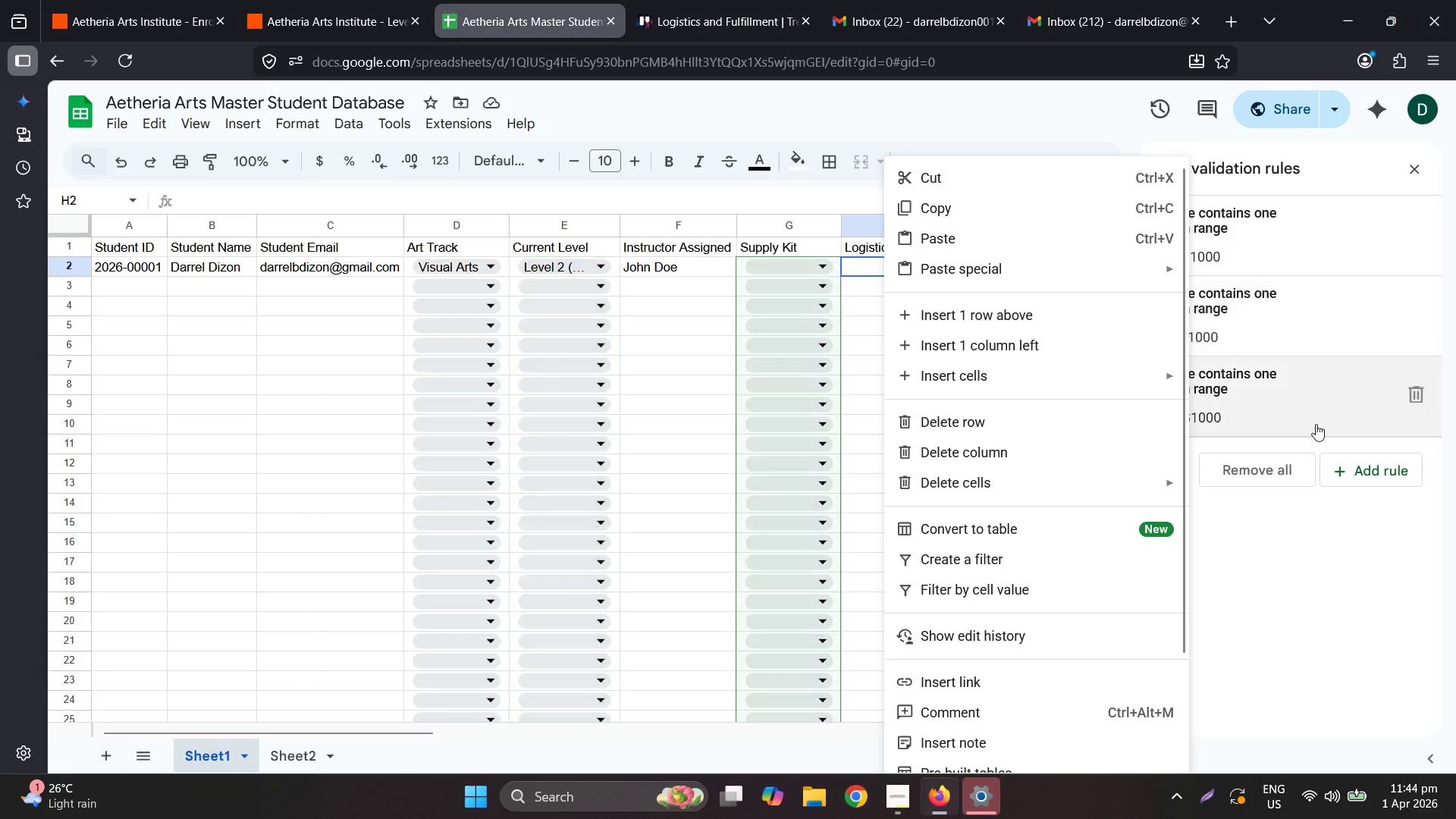 
left_click([1379, 467])
 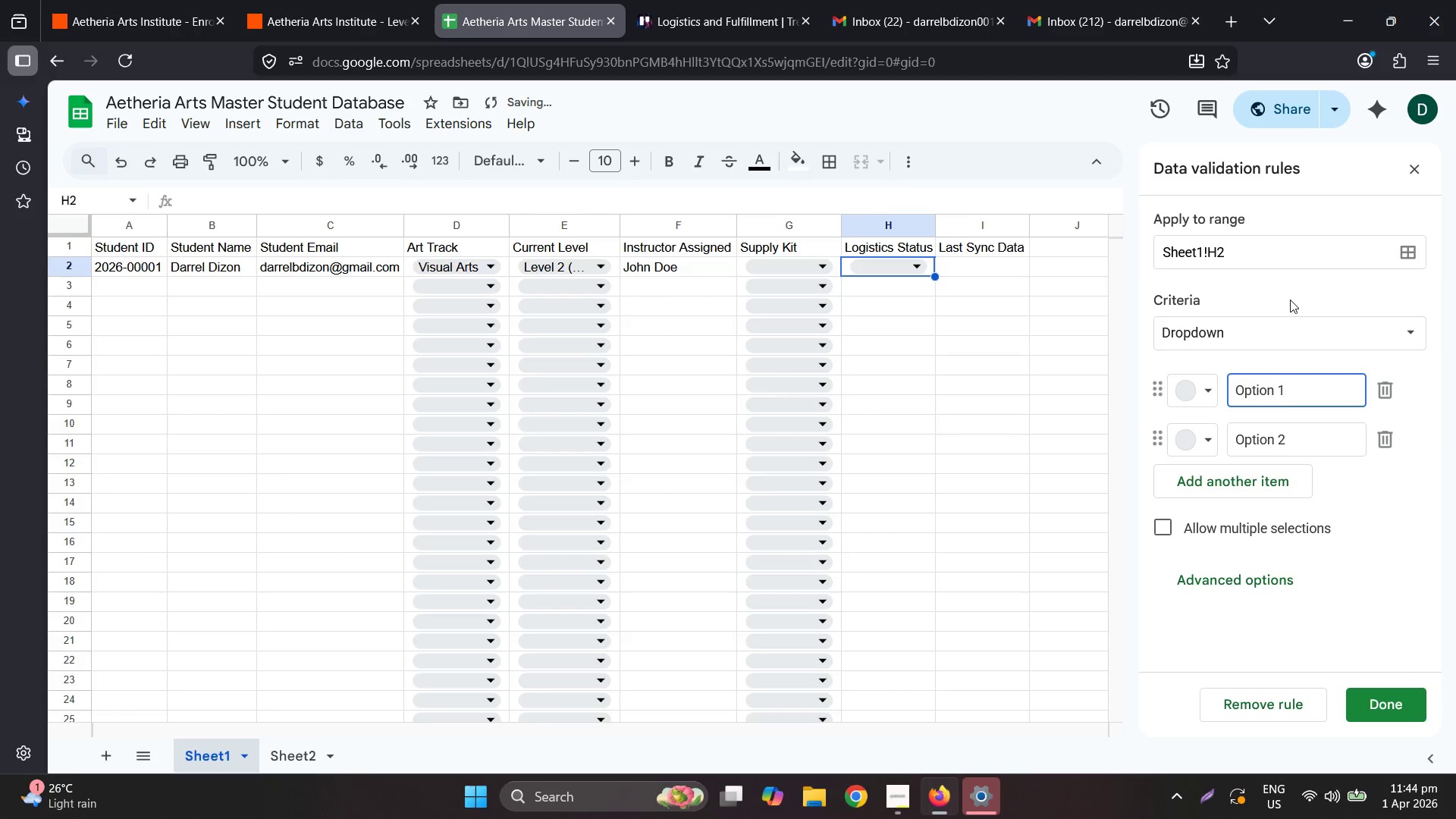 
left_click([1254, 262])
 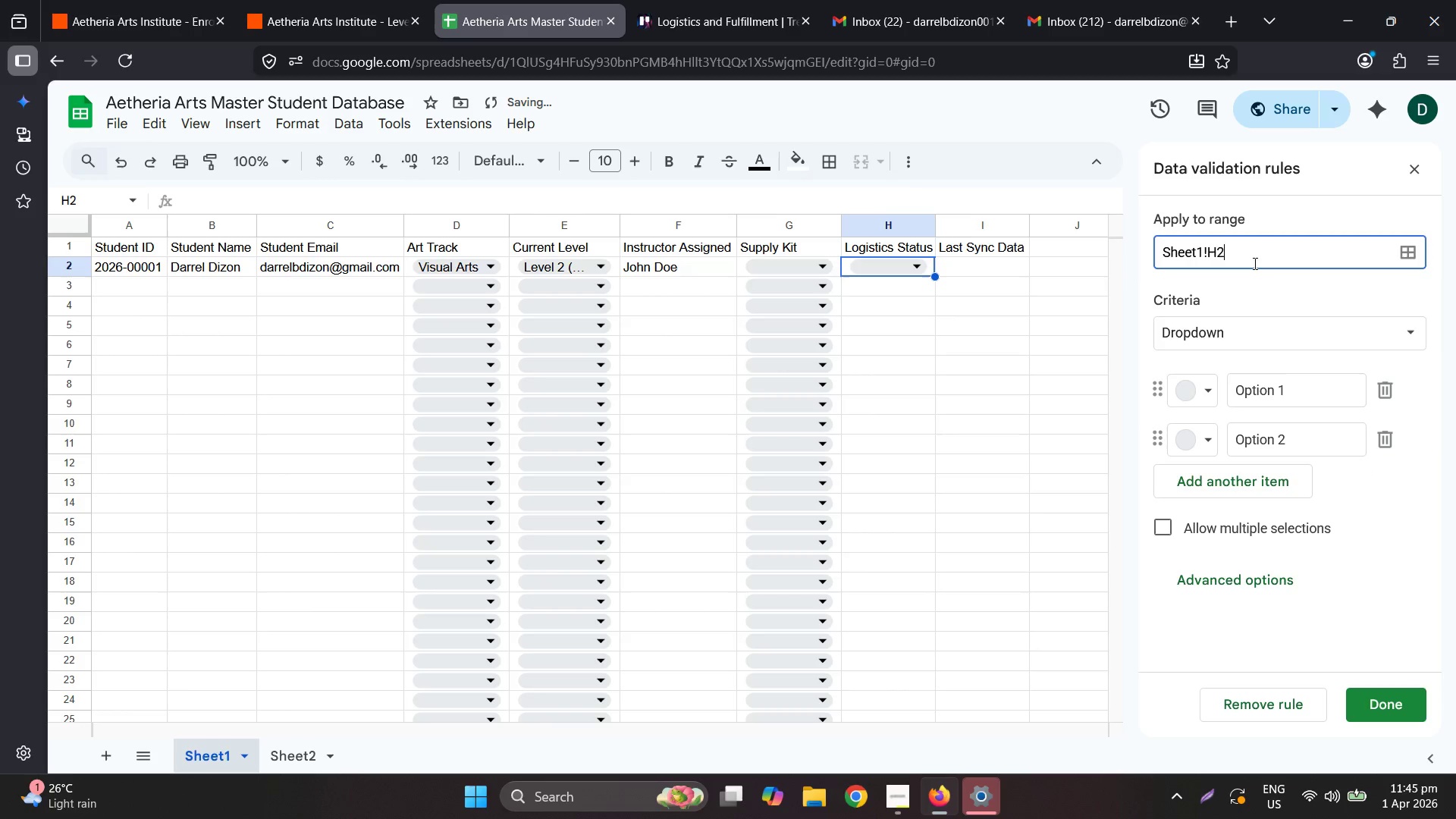 
key(Shift+Semicolon)
 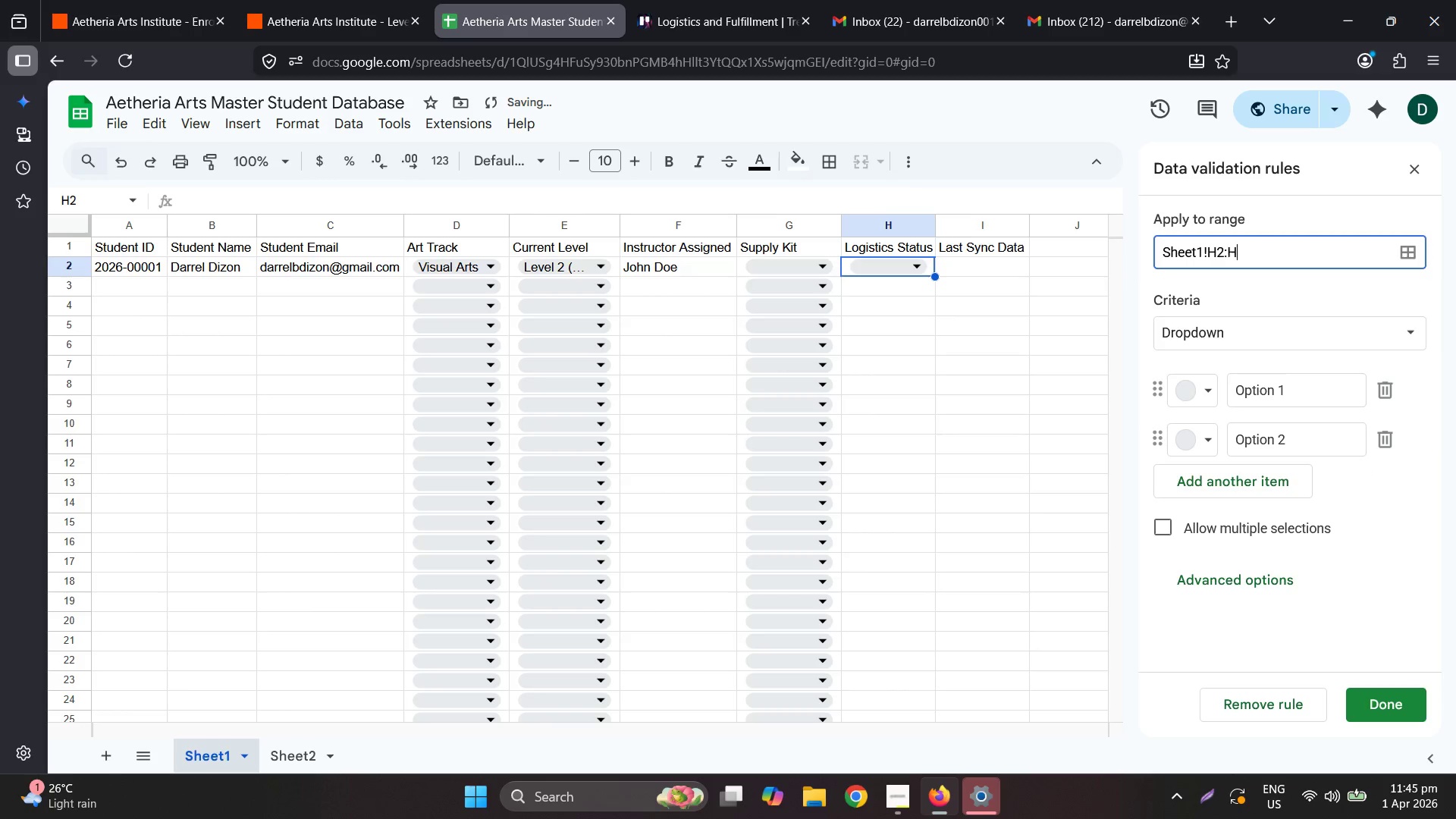 
key(Shift+H)
 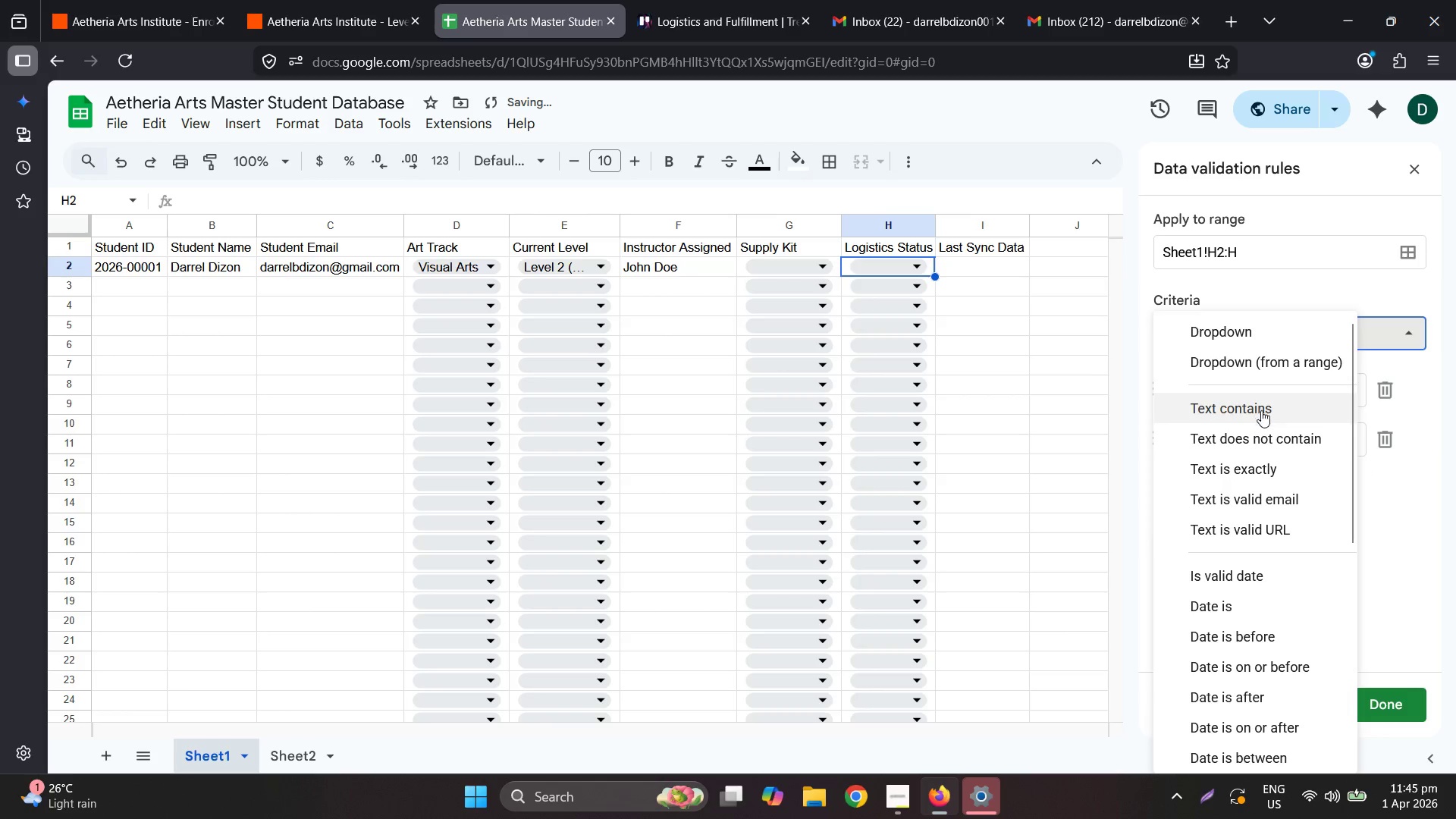 
left_click([1274, 370])
 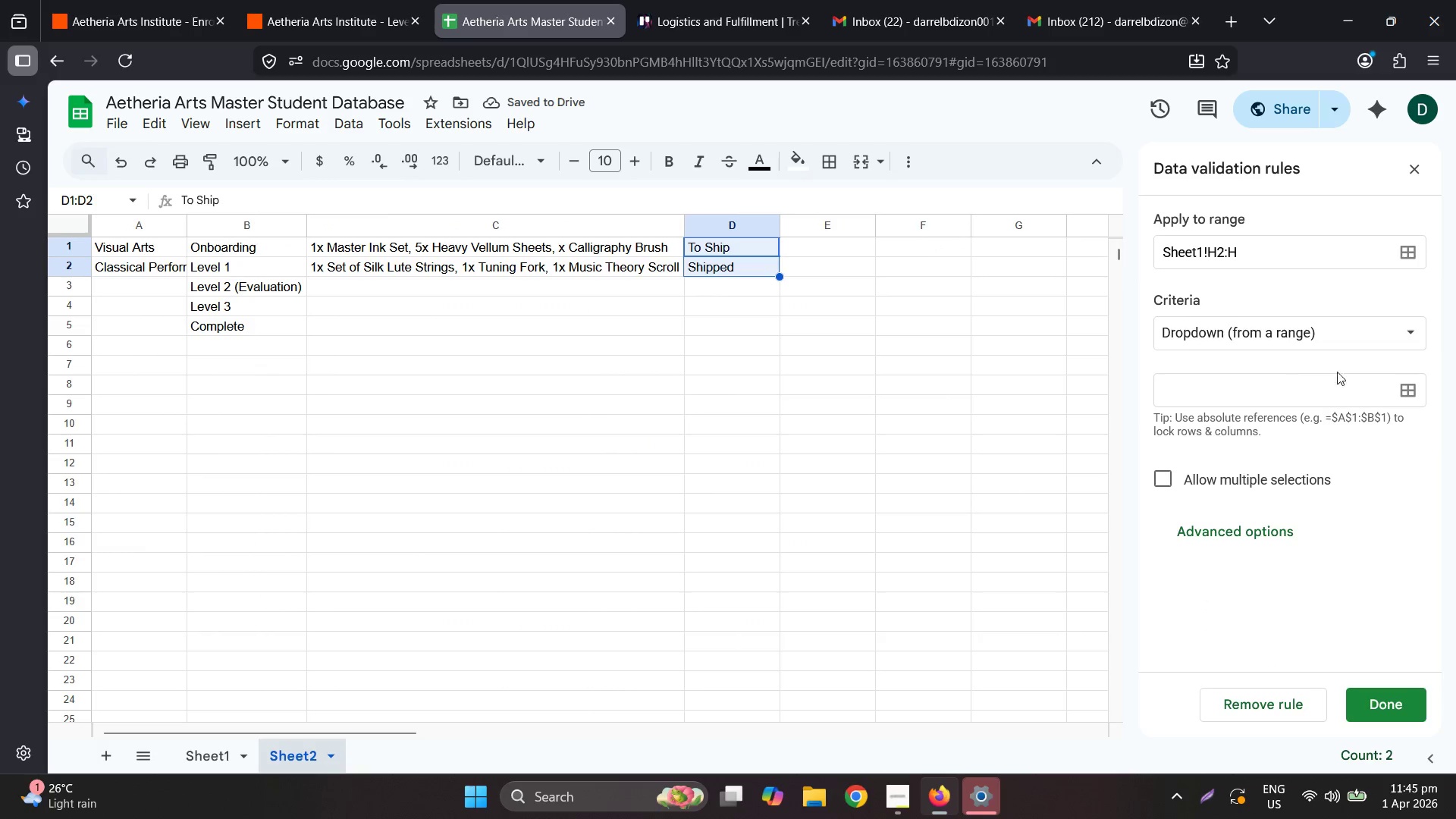 
wait(5.41)
 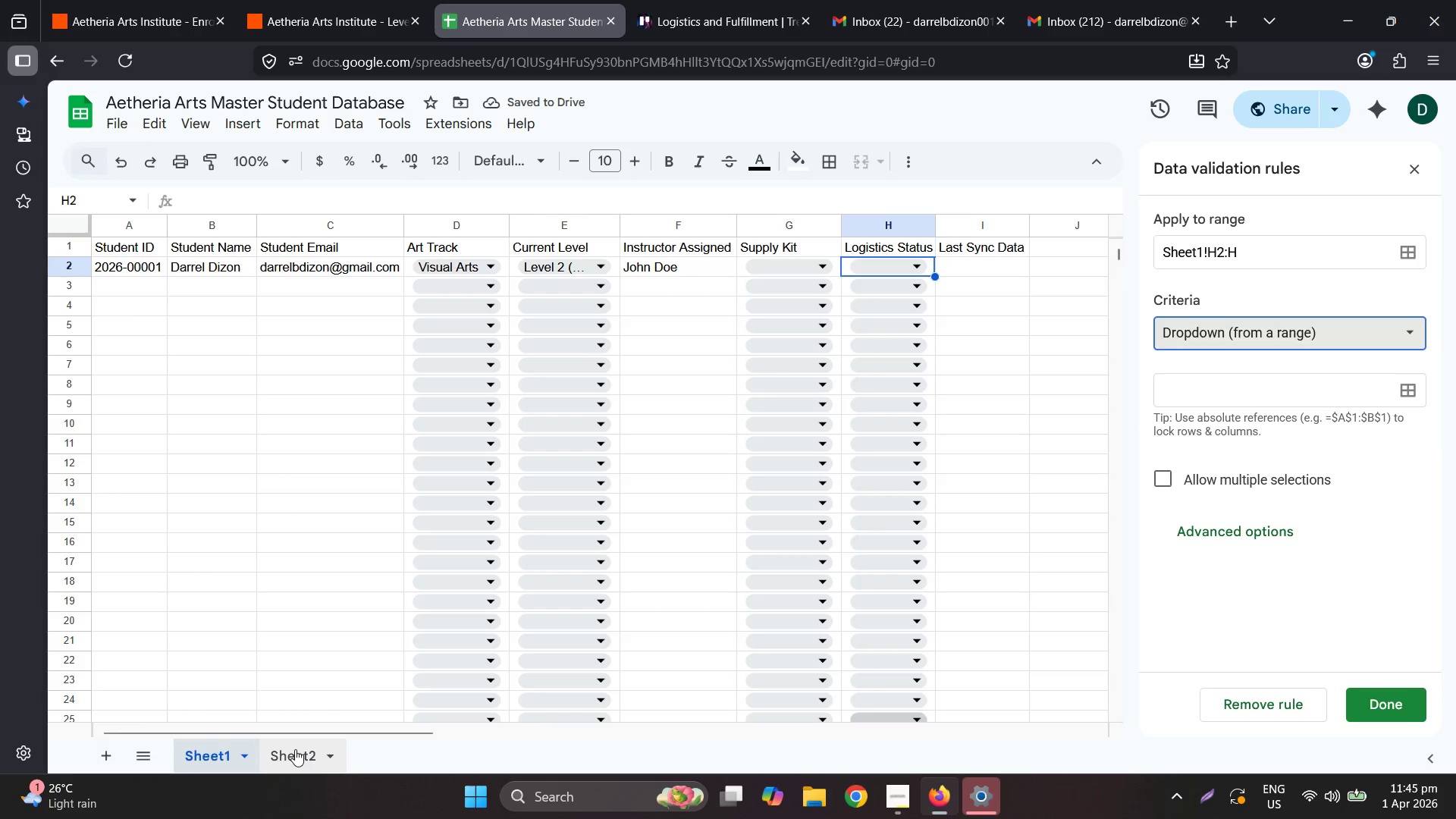 
left_click_drag(start_coordinate=[734, 249], to_coordinate=[737, 268])
 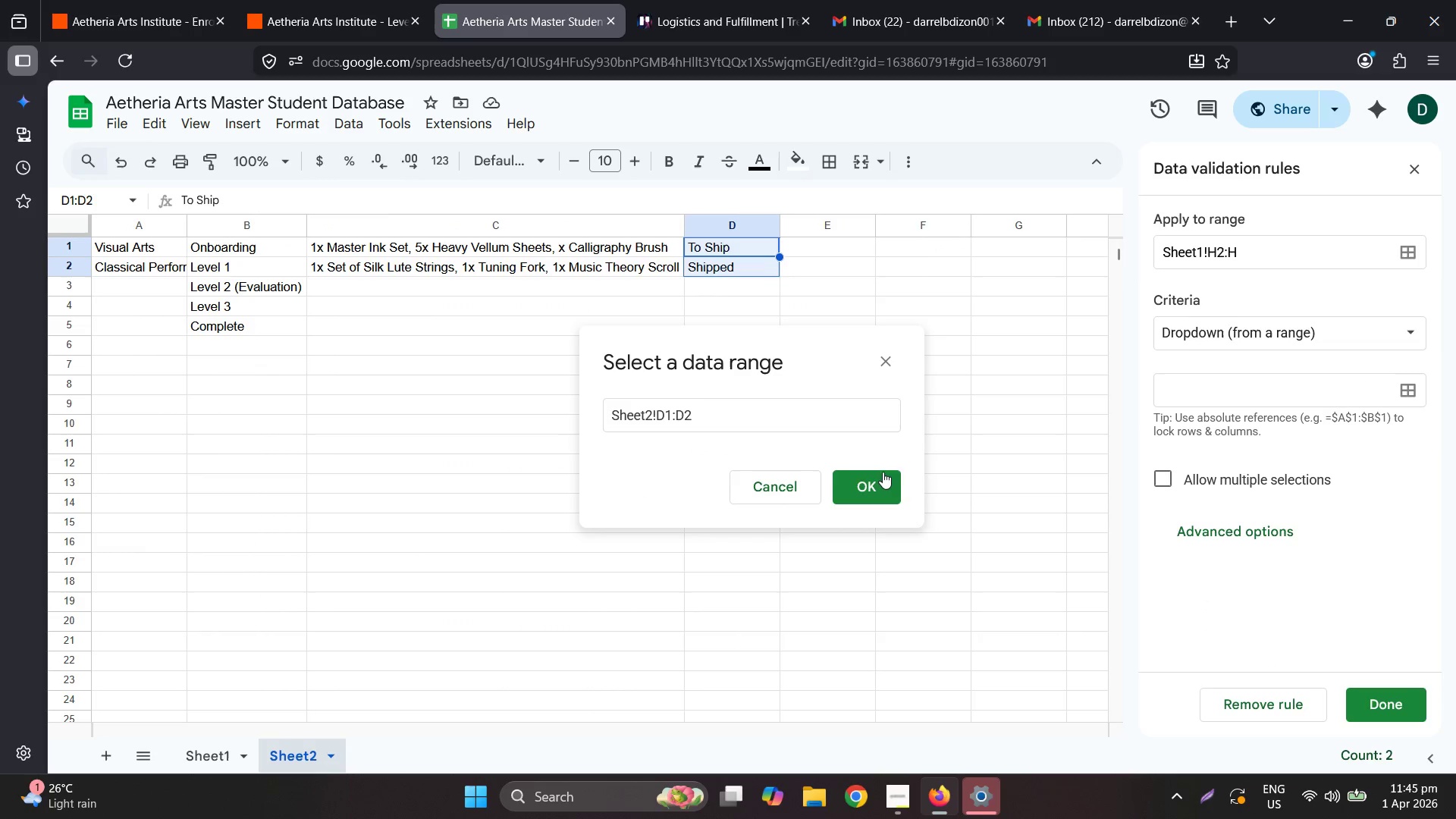 
left_click([880, 481])
 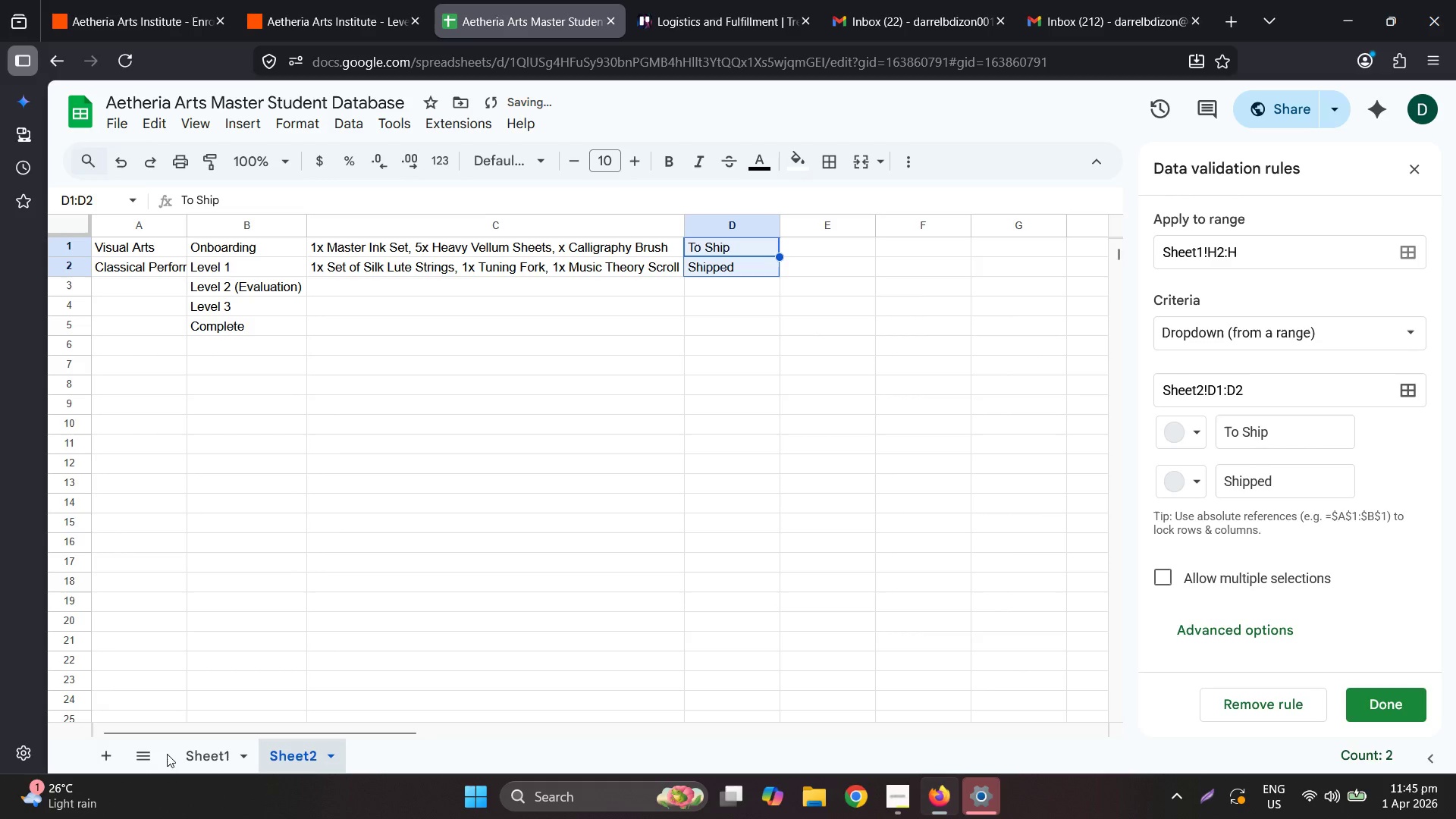 
double_click([197, 755])
 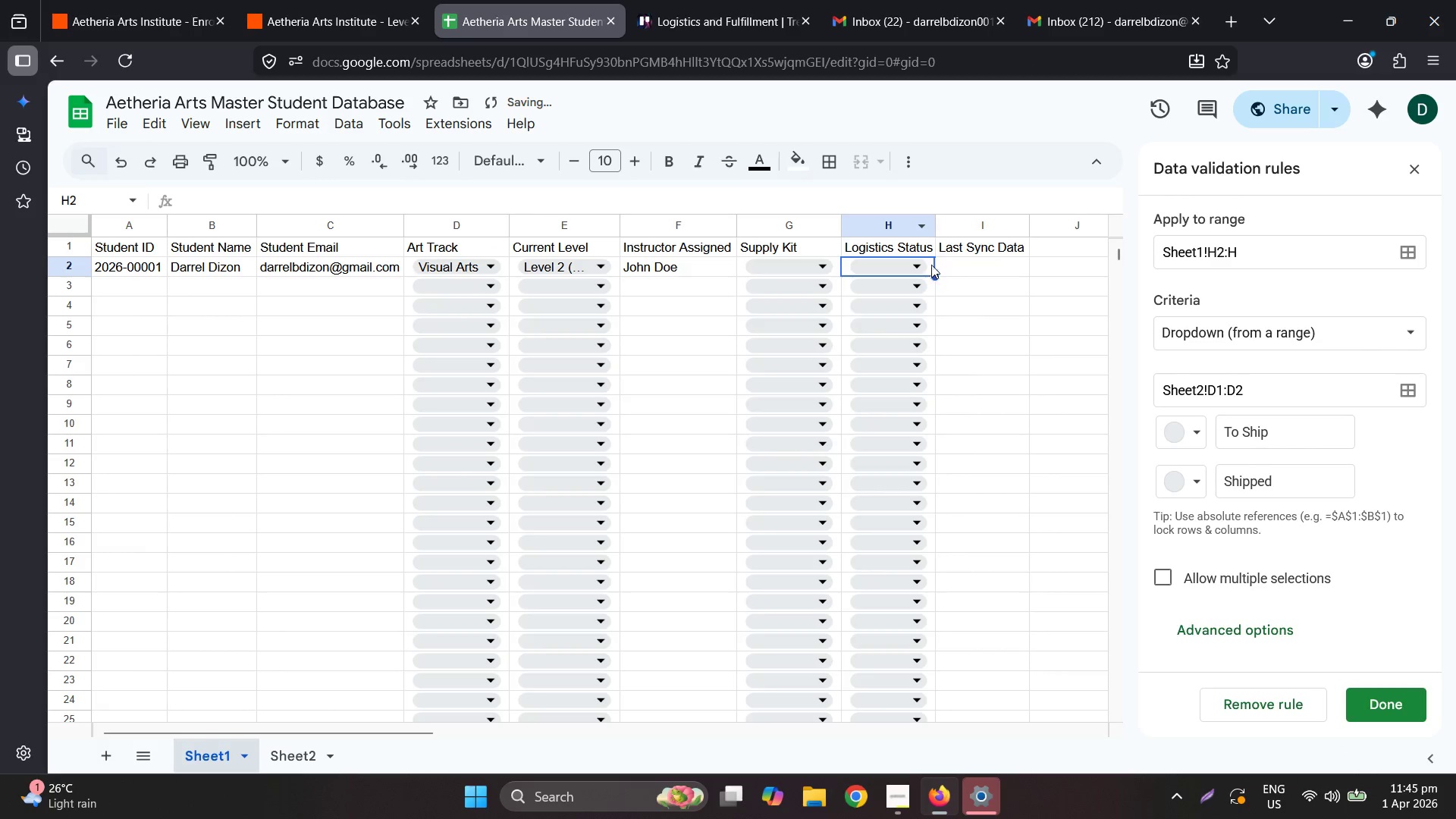 
left_click([922, 263])
 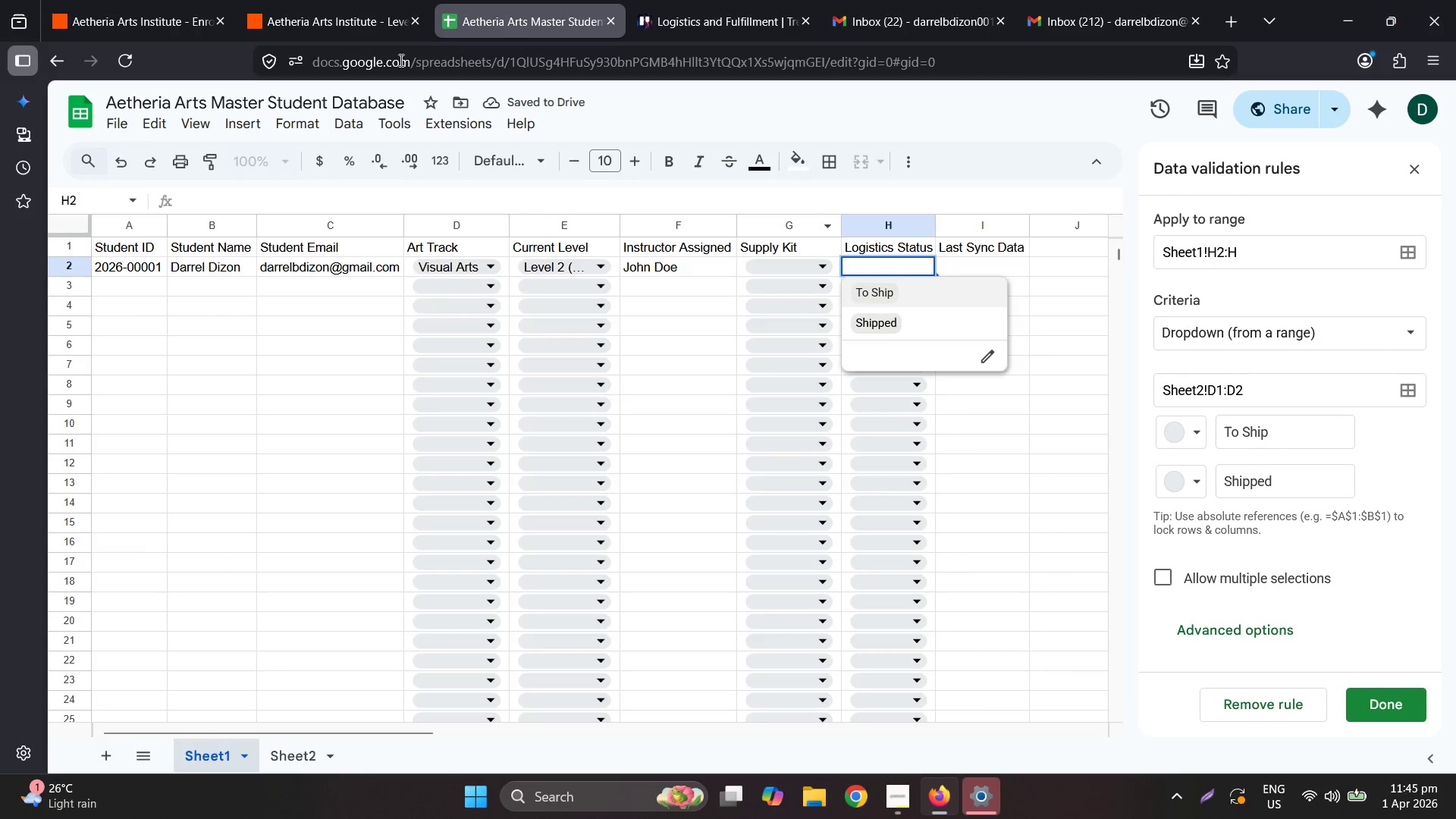 
left_click([318, 0])
 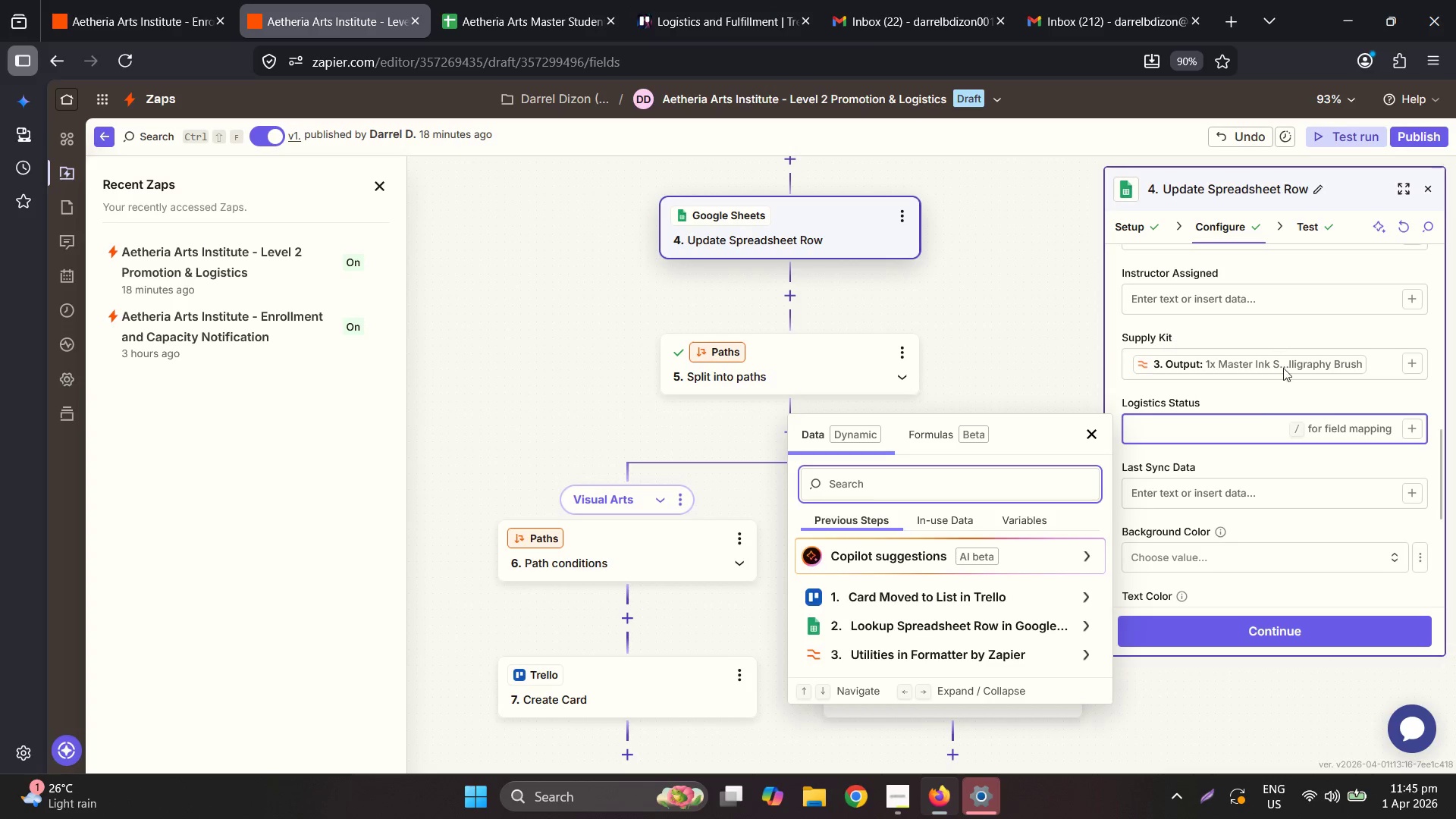 
left_click([1178, 422])
 